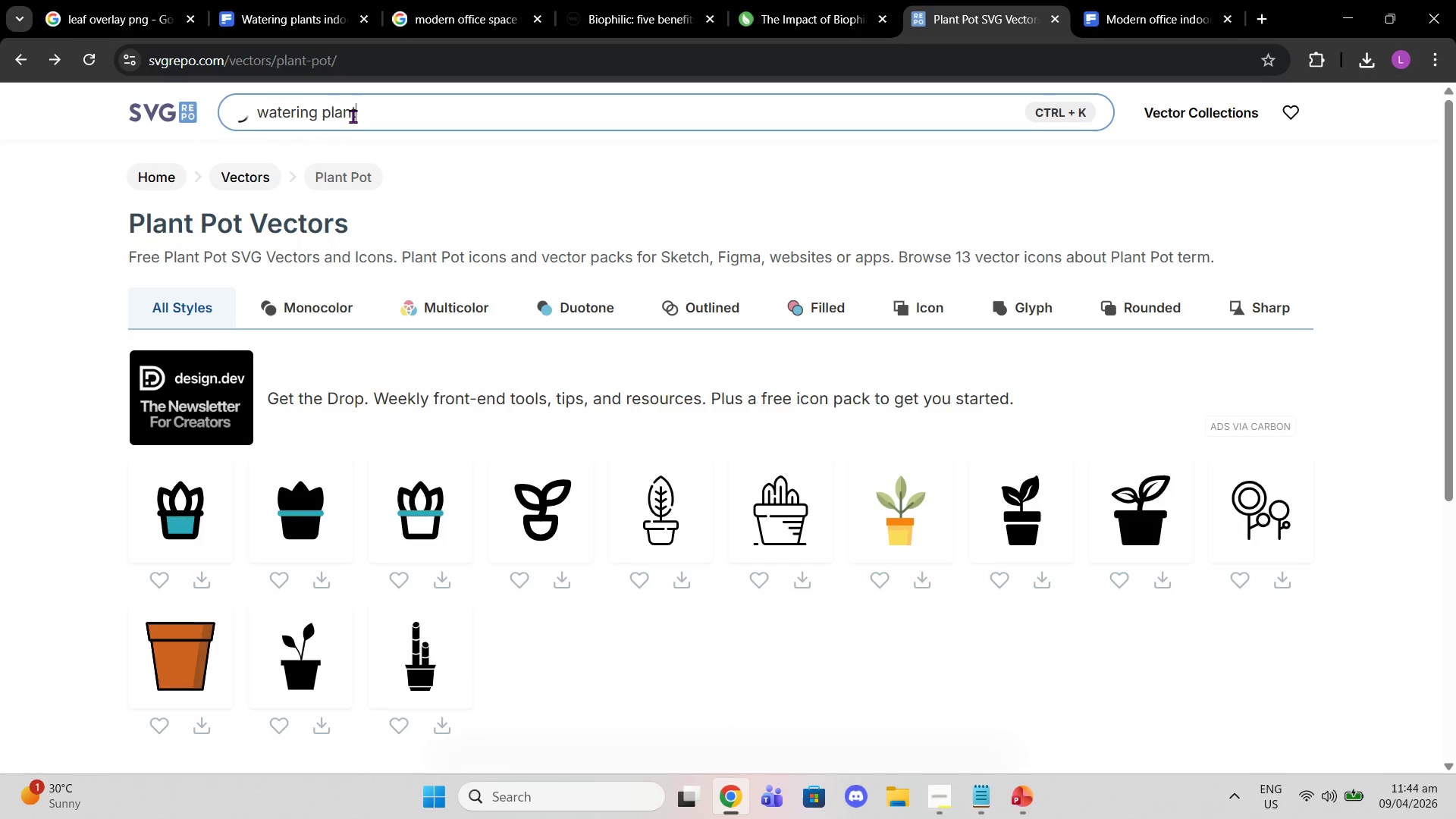 
key(Enter)
 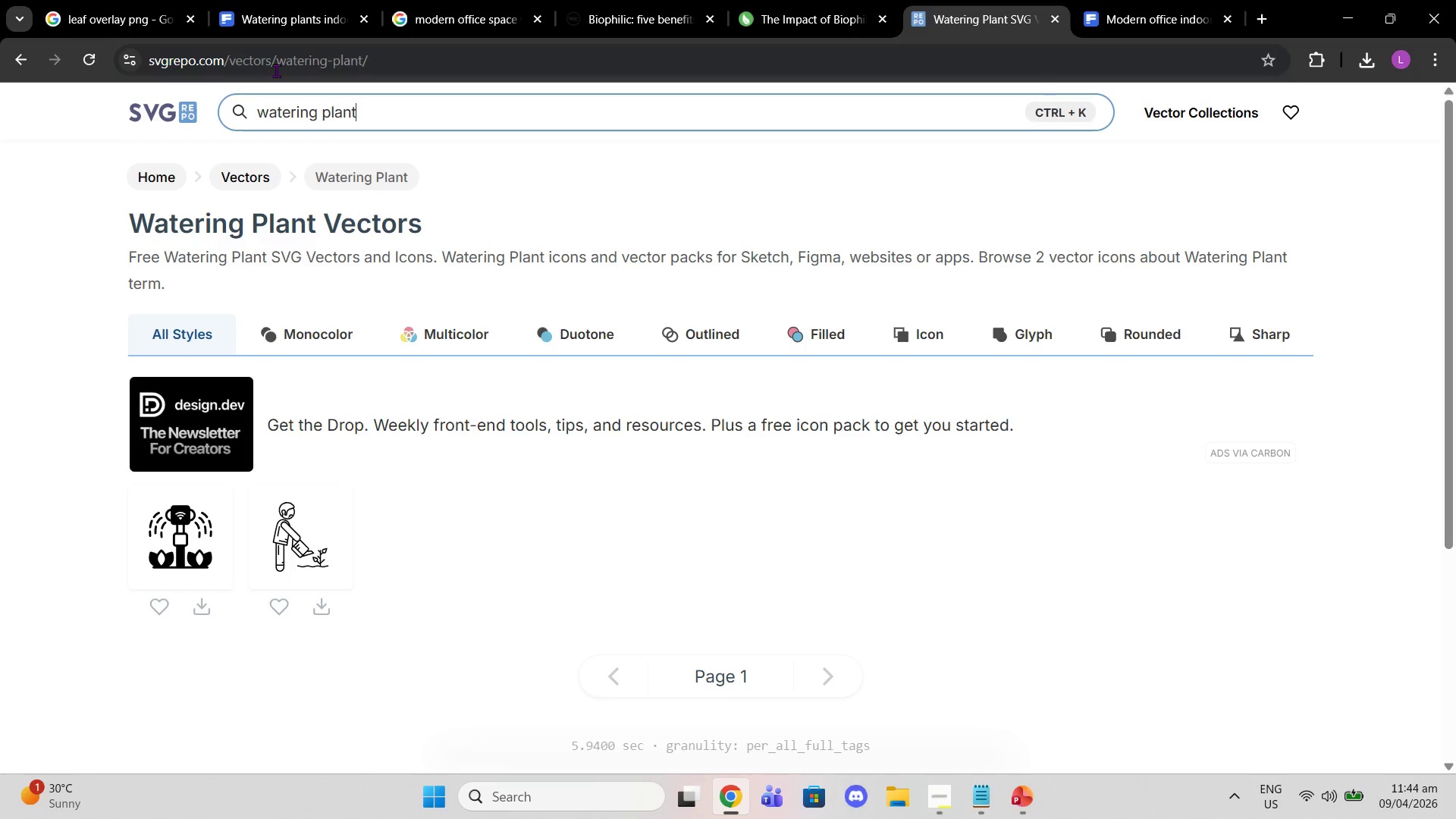 
wait(15.48)
 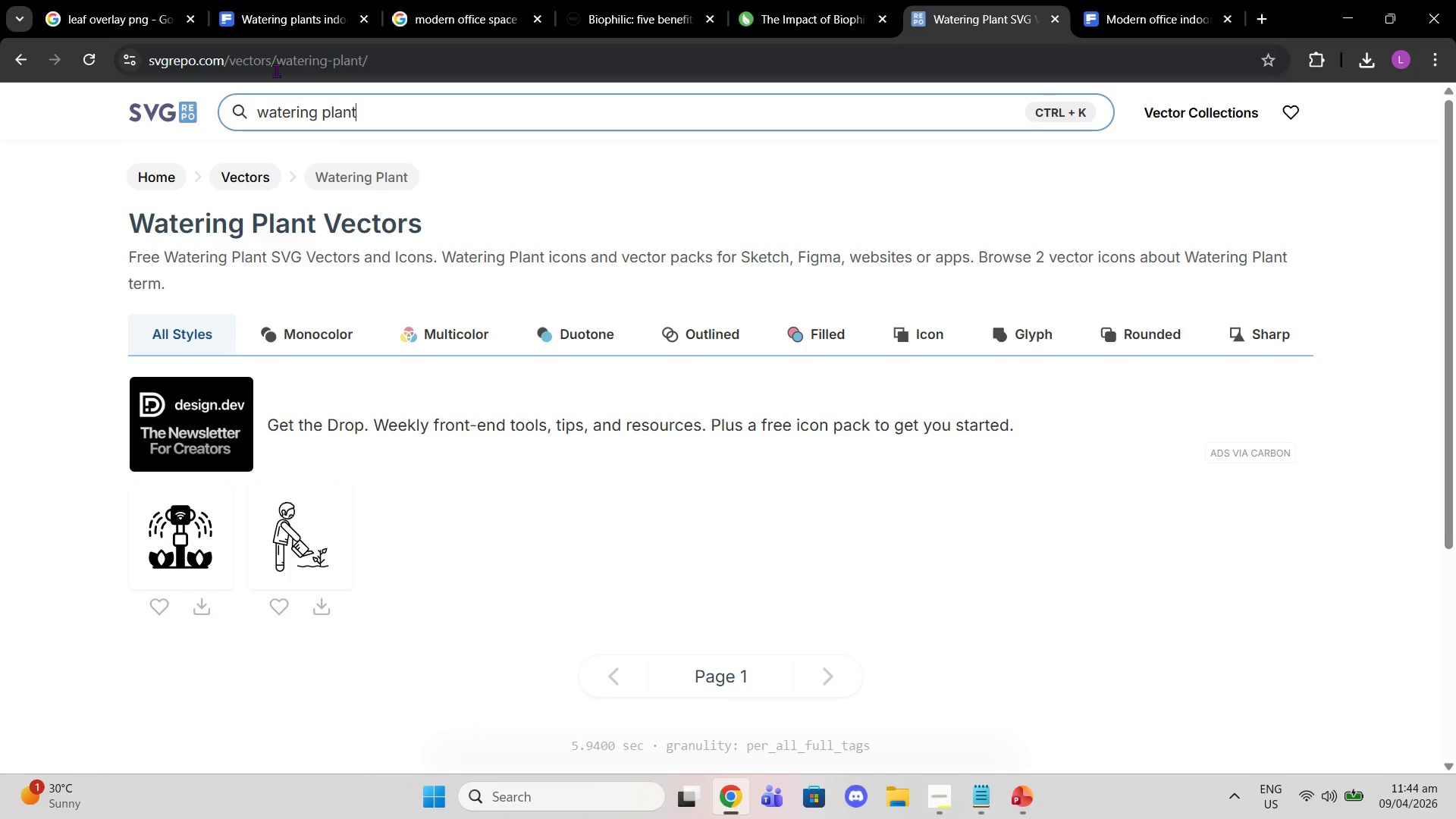 
left_click_drag(start_coordinate=[315, 119], to_coordinate=[150, 101])
 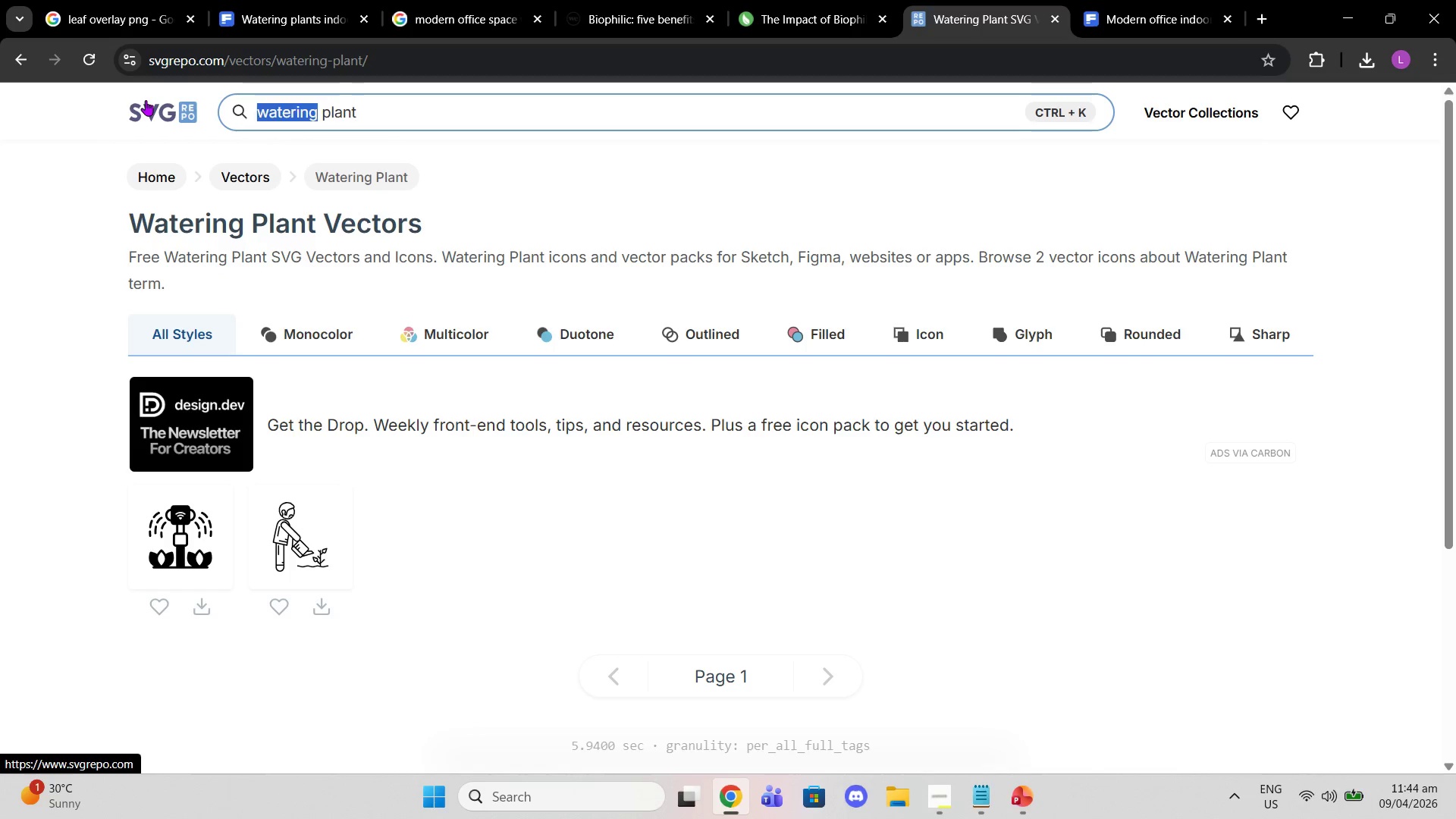 
key(Backspace)
 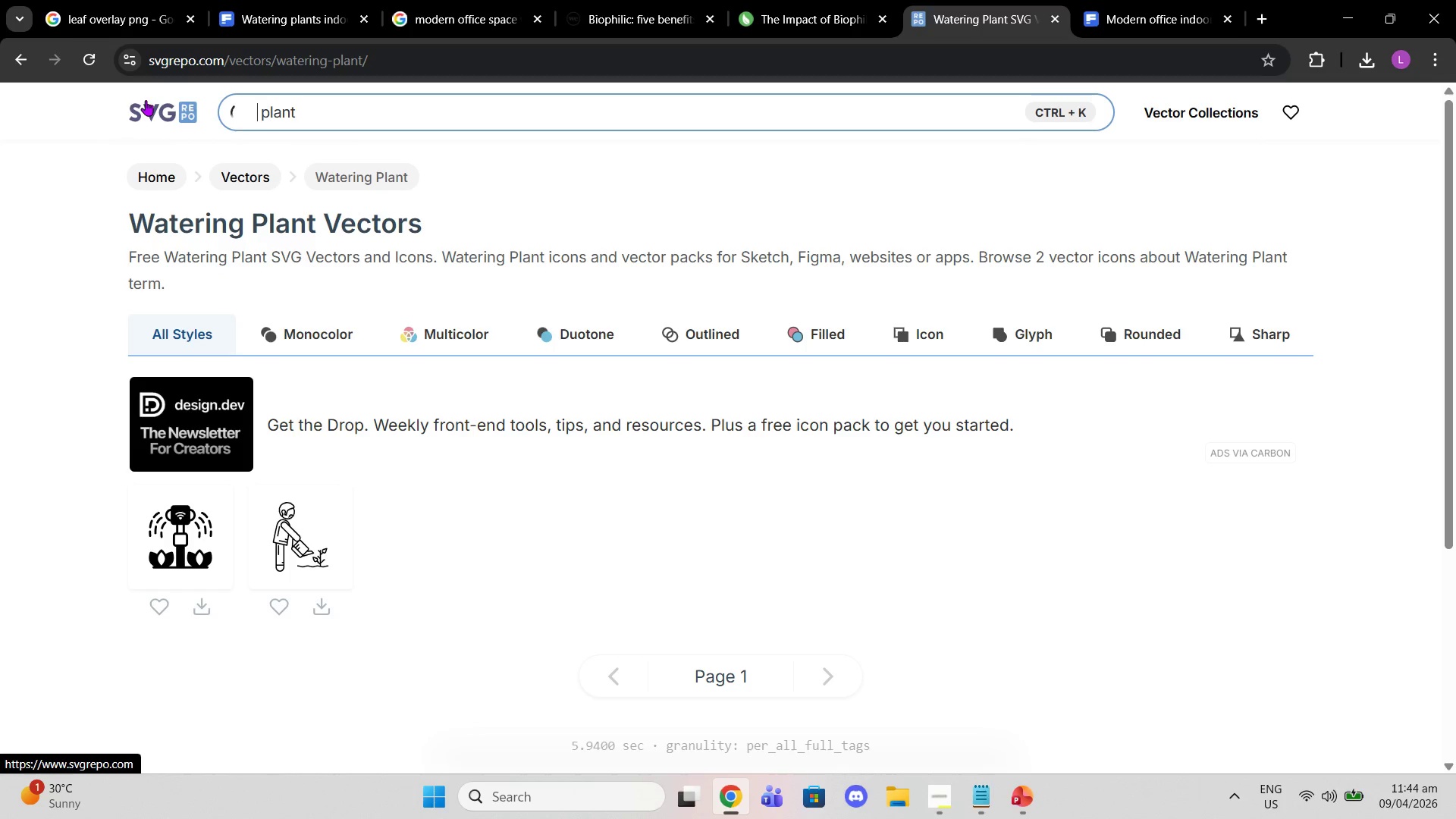 
key(ArrowRight)
 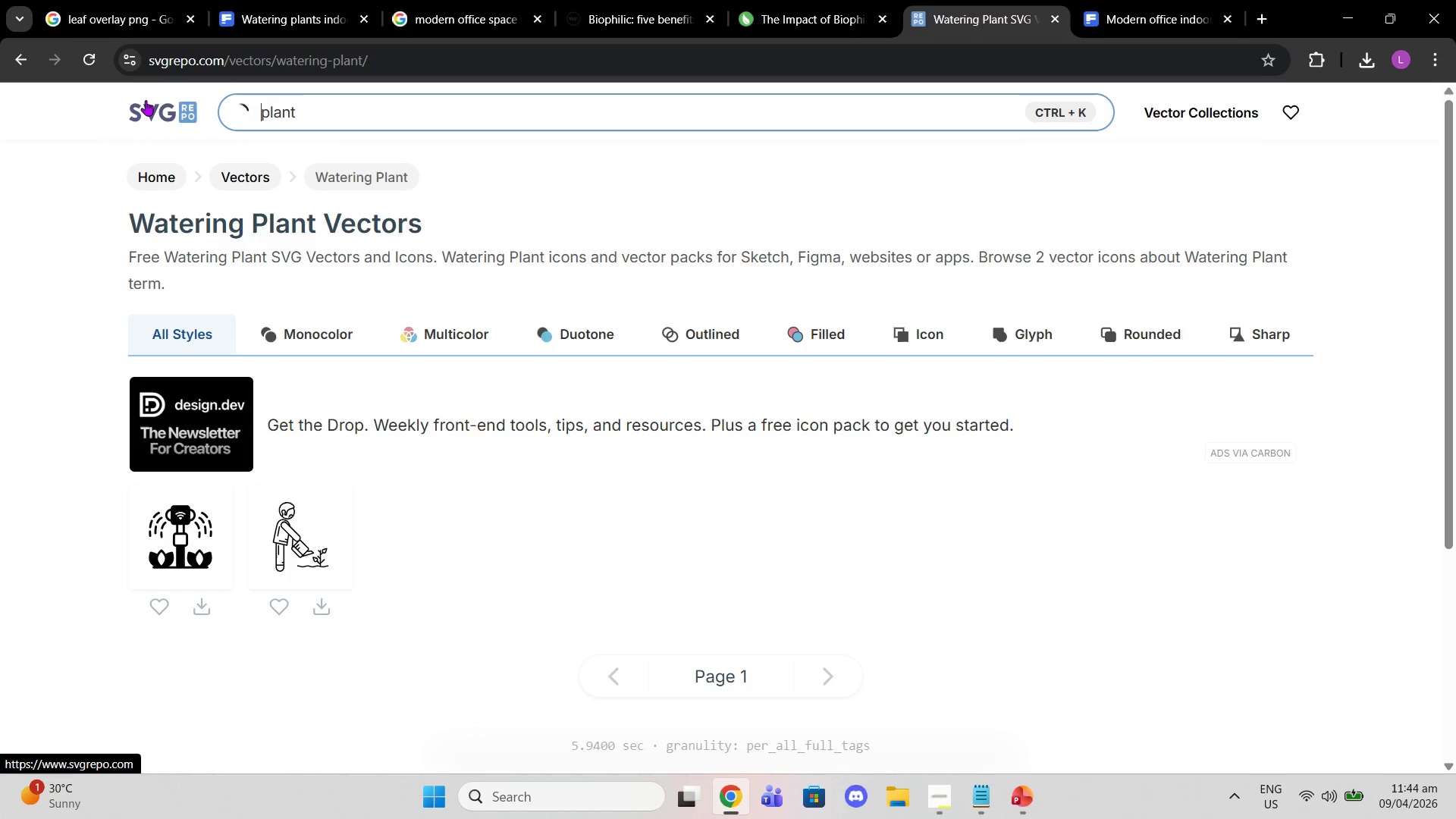 
key(ArrowRight)
 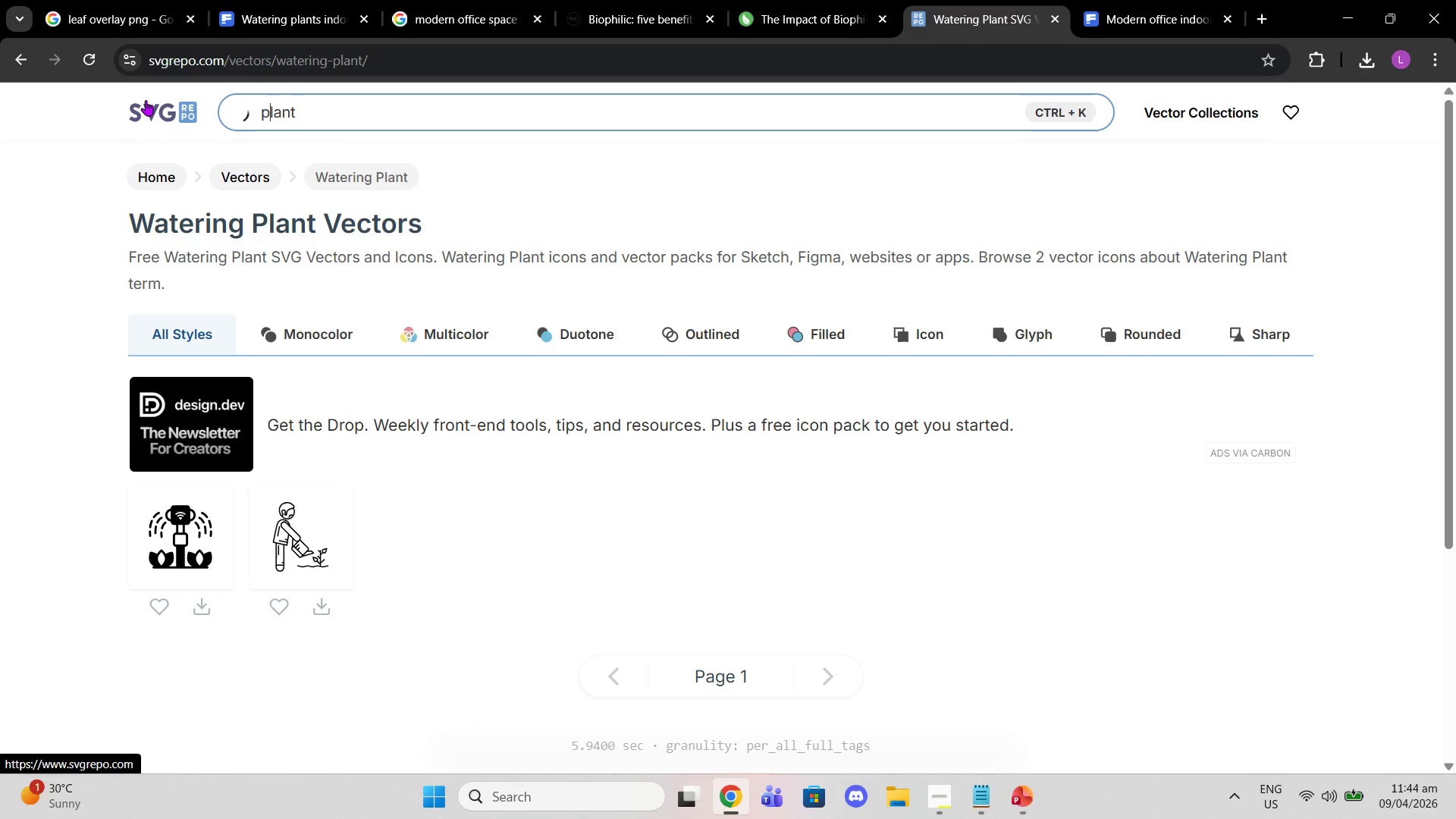 
key(ArrowRight)
 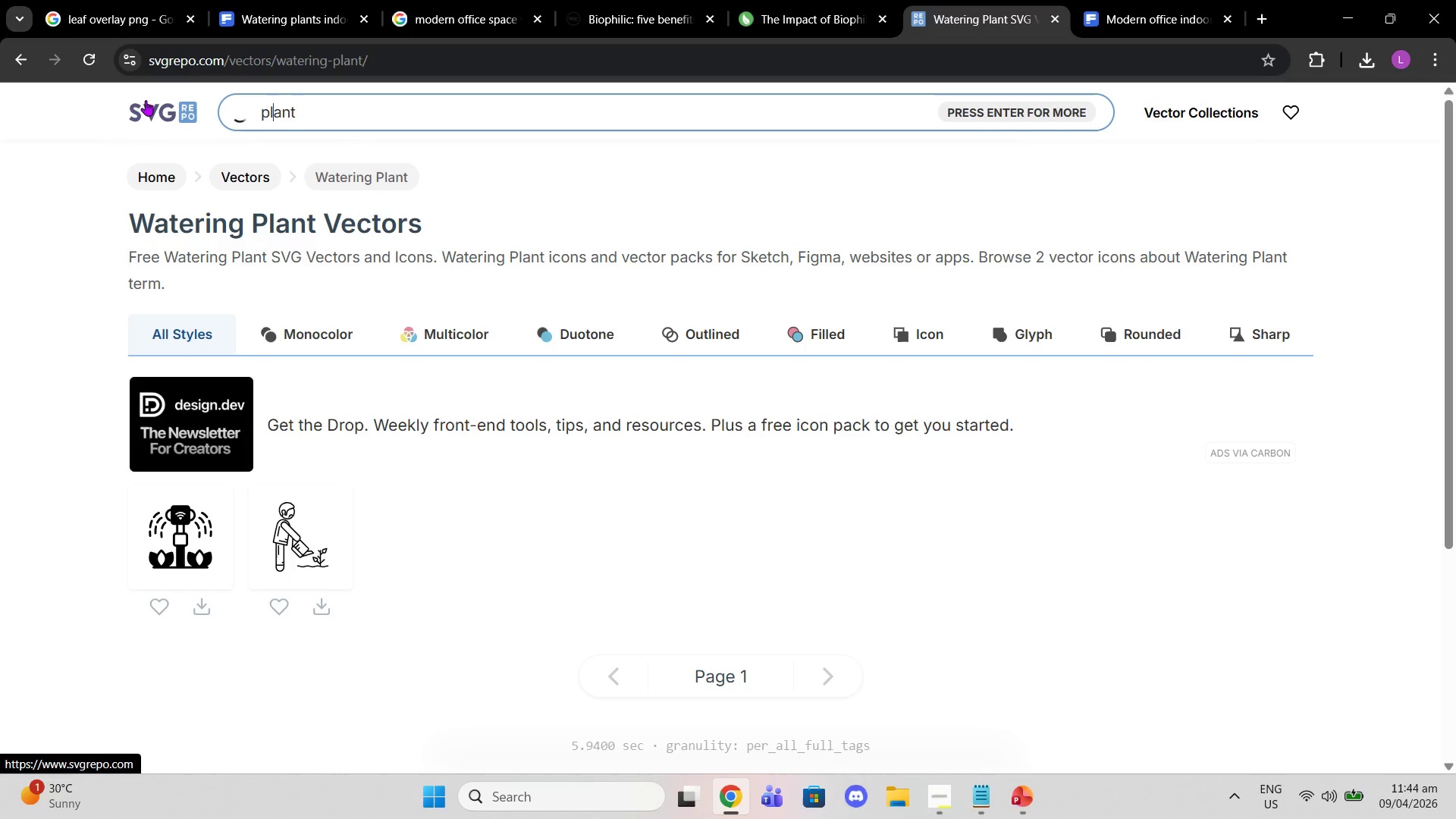 
key(ArrowRight)
 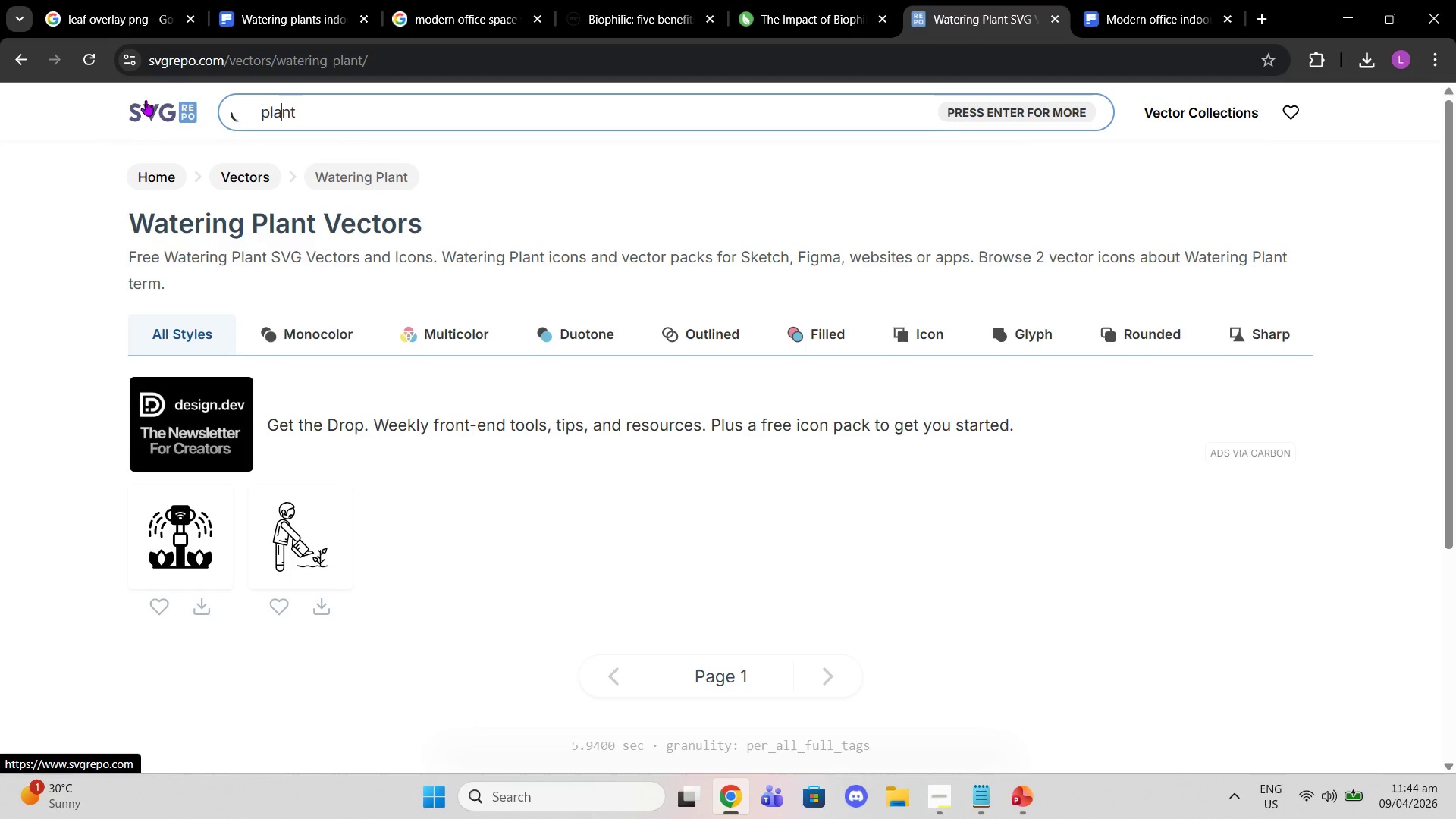 
key(ArrowRight)
 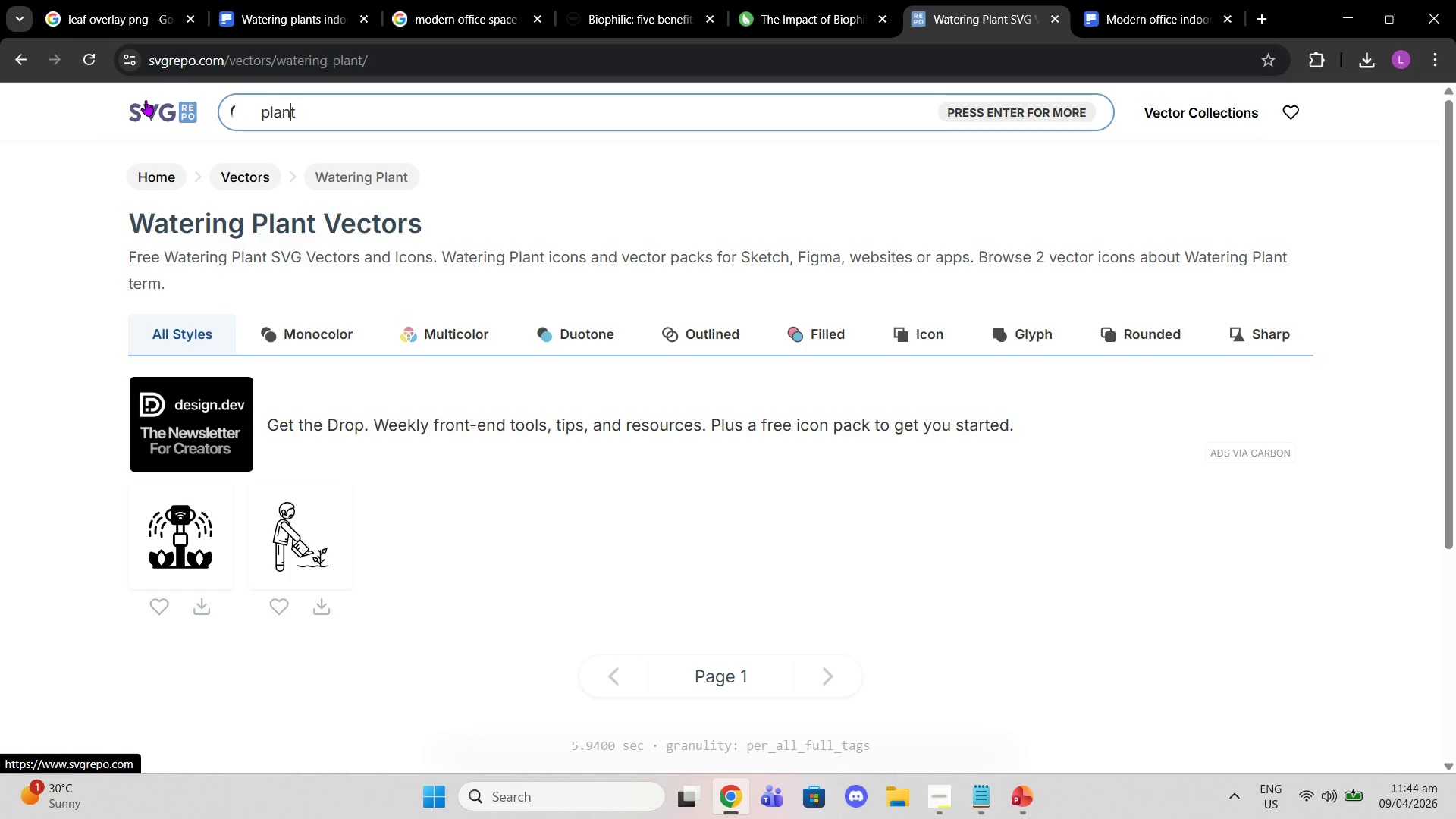 
key(ArrowRight)
 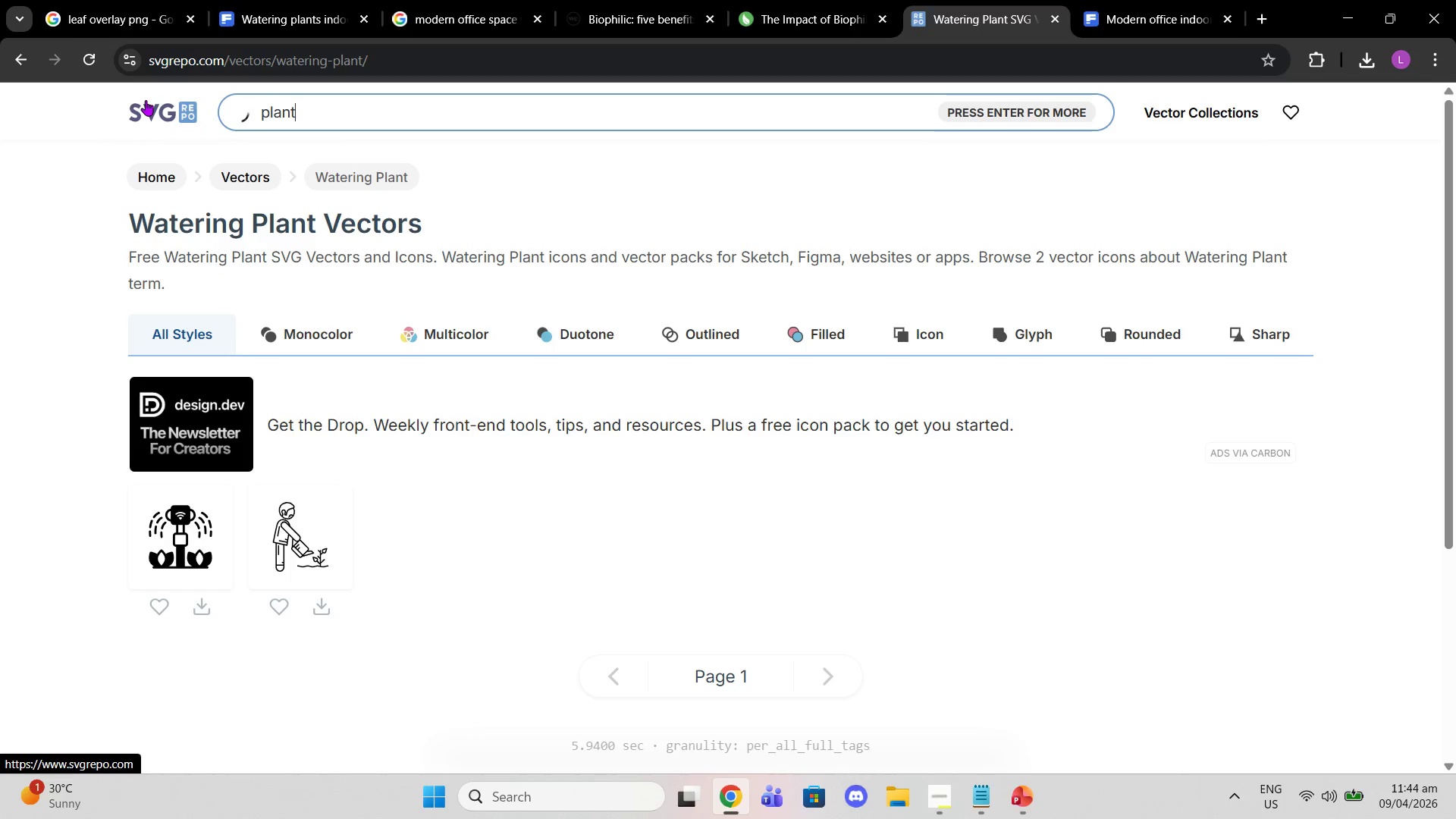 
type( water')
key(Backspace)
 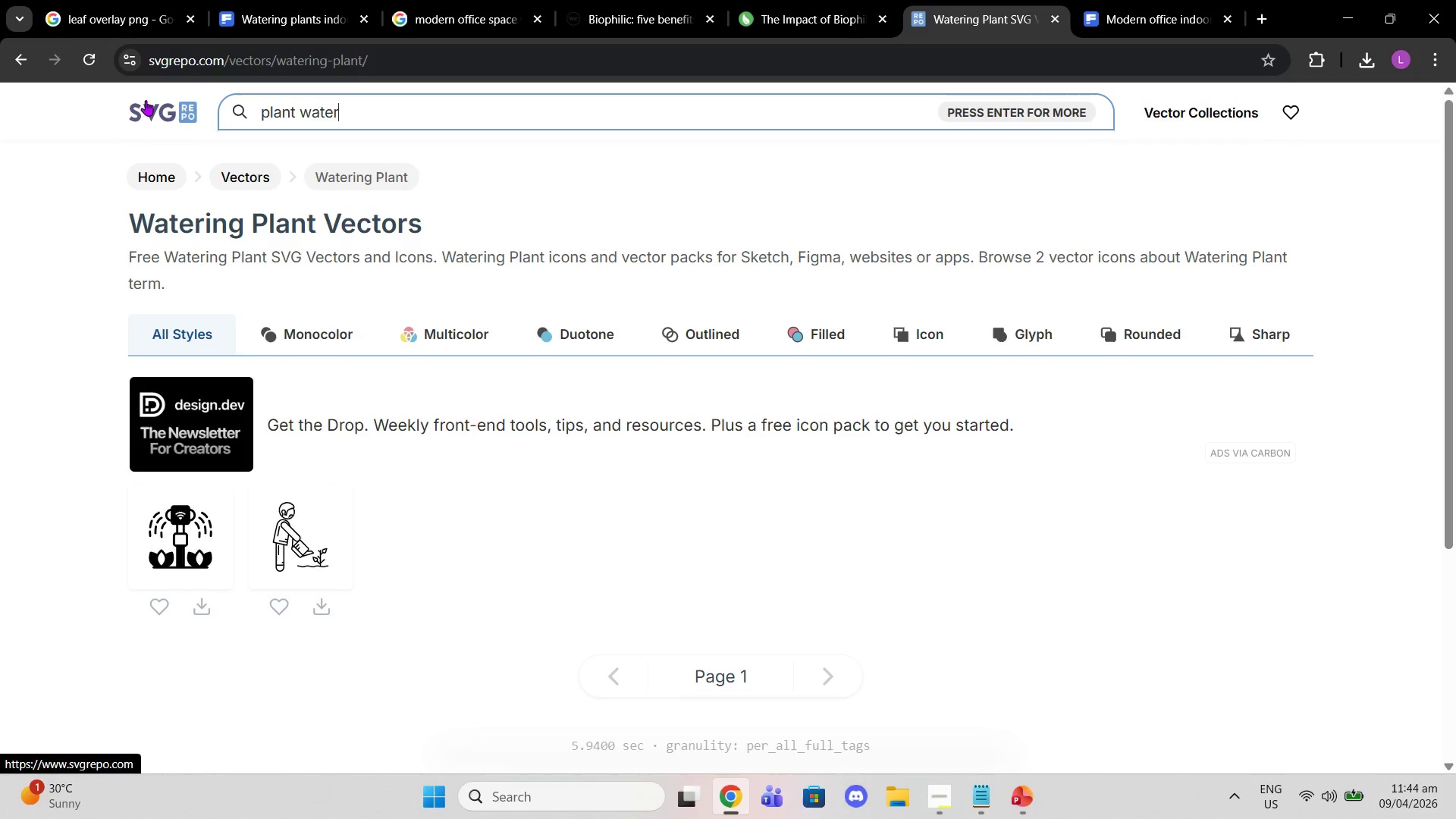 
key(Enter)
 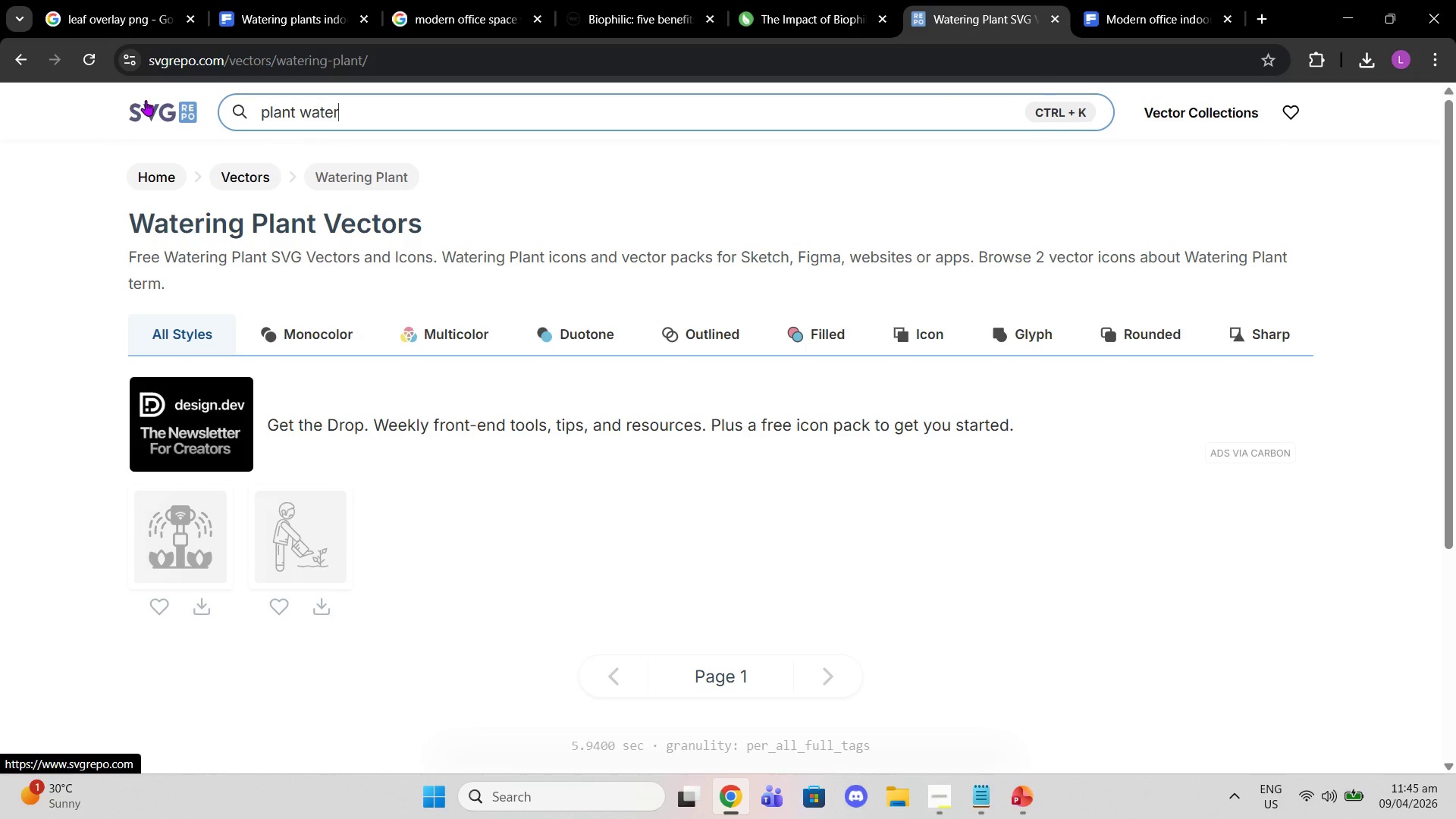 
wait(8.86)
 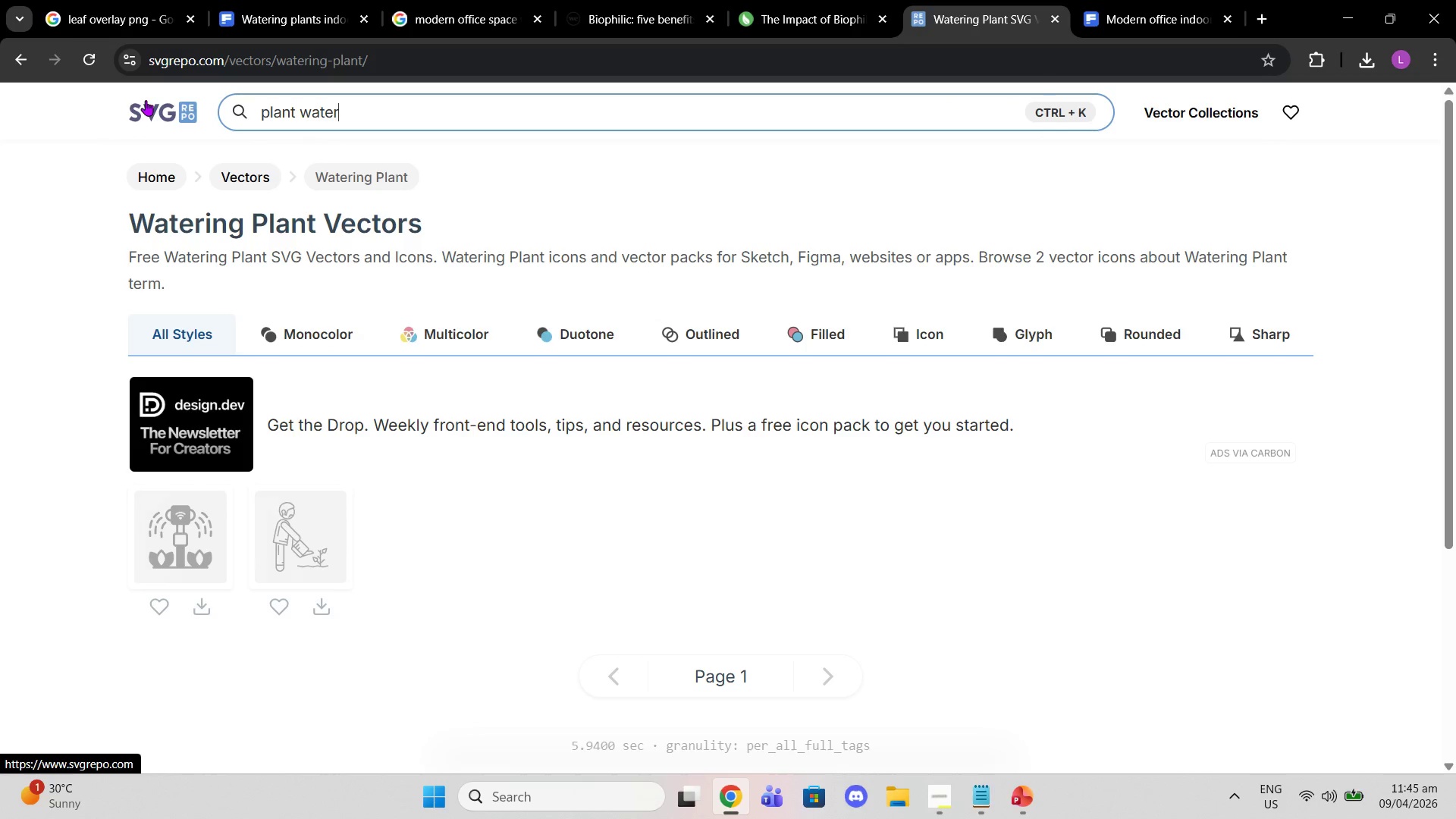 
left_click([394, 119])
 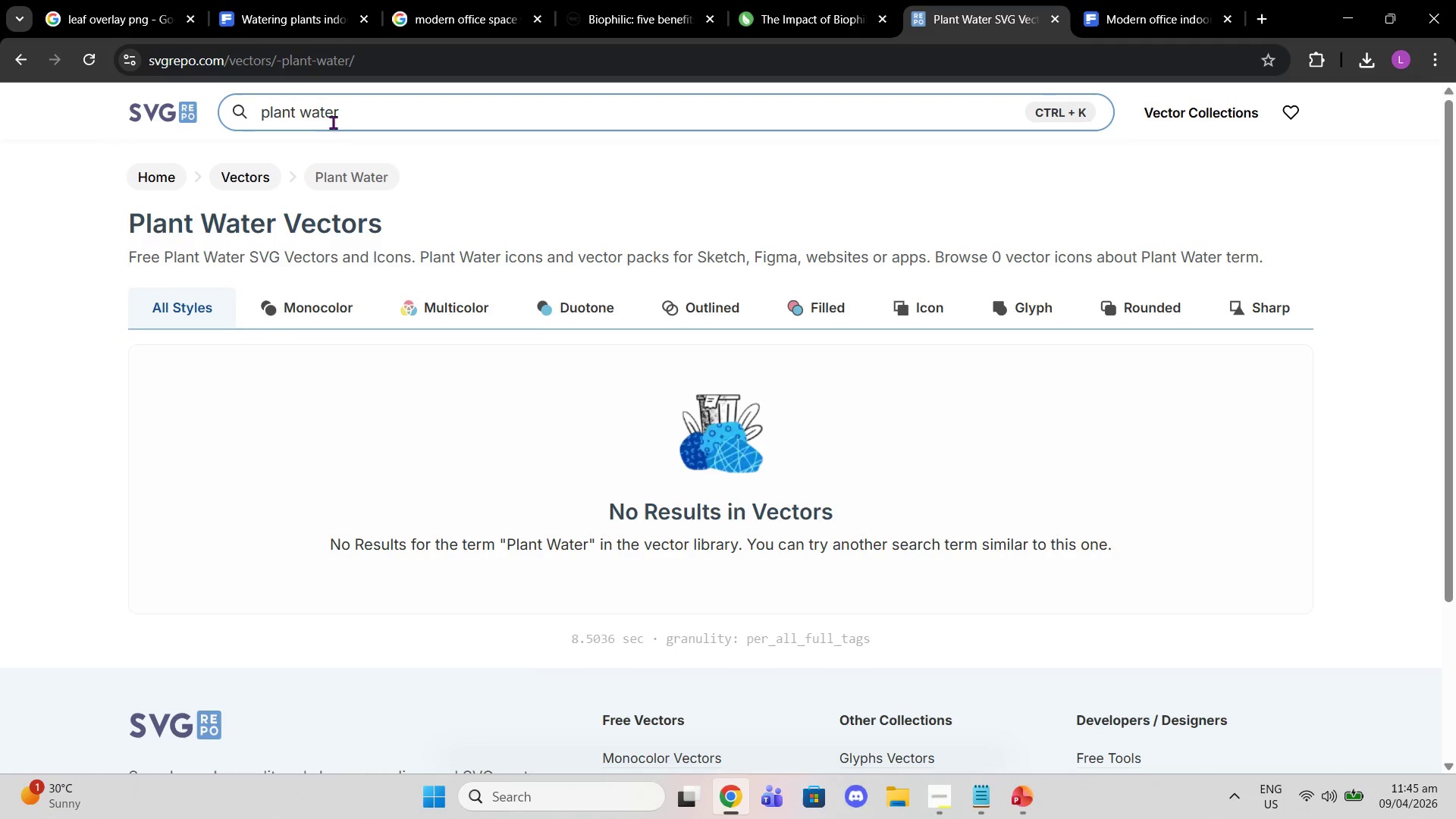 
left_click_drag(start_coordinate=[359, 108], to_coordinate=[0, 86])
 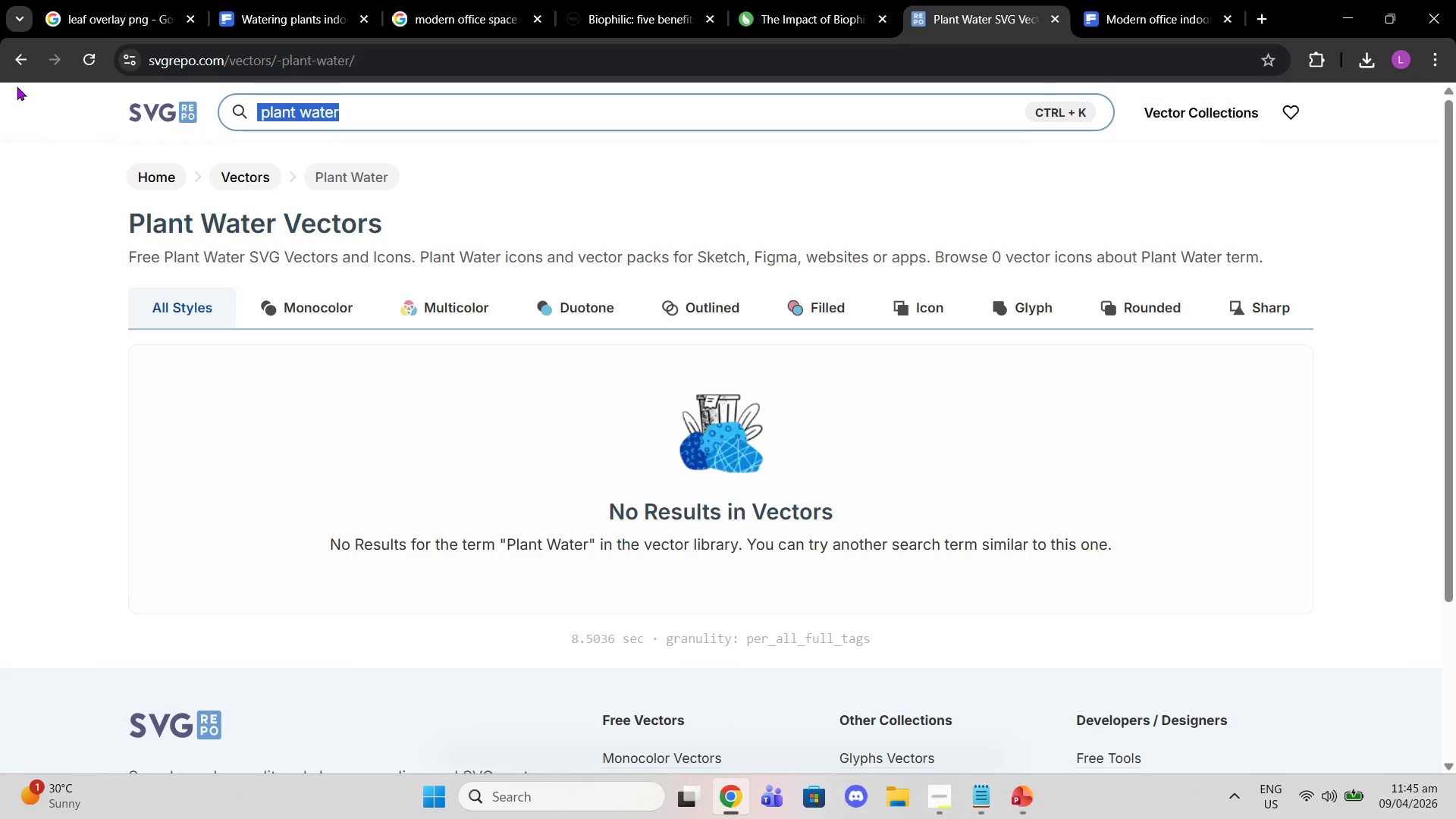 
type(watwe)
key(Backspace)
key(Backspace)
type(er plant)
key(Backspace)
type(t)
 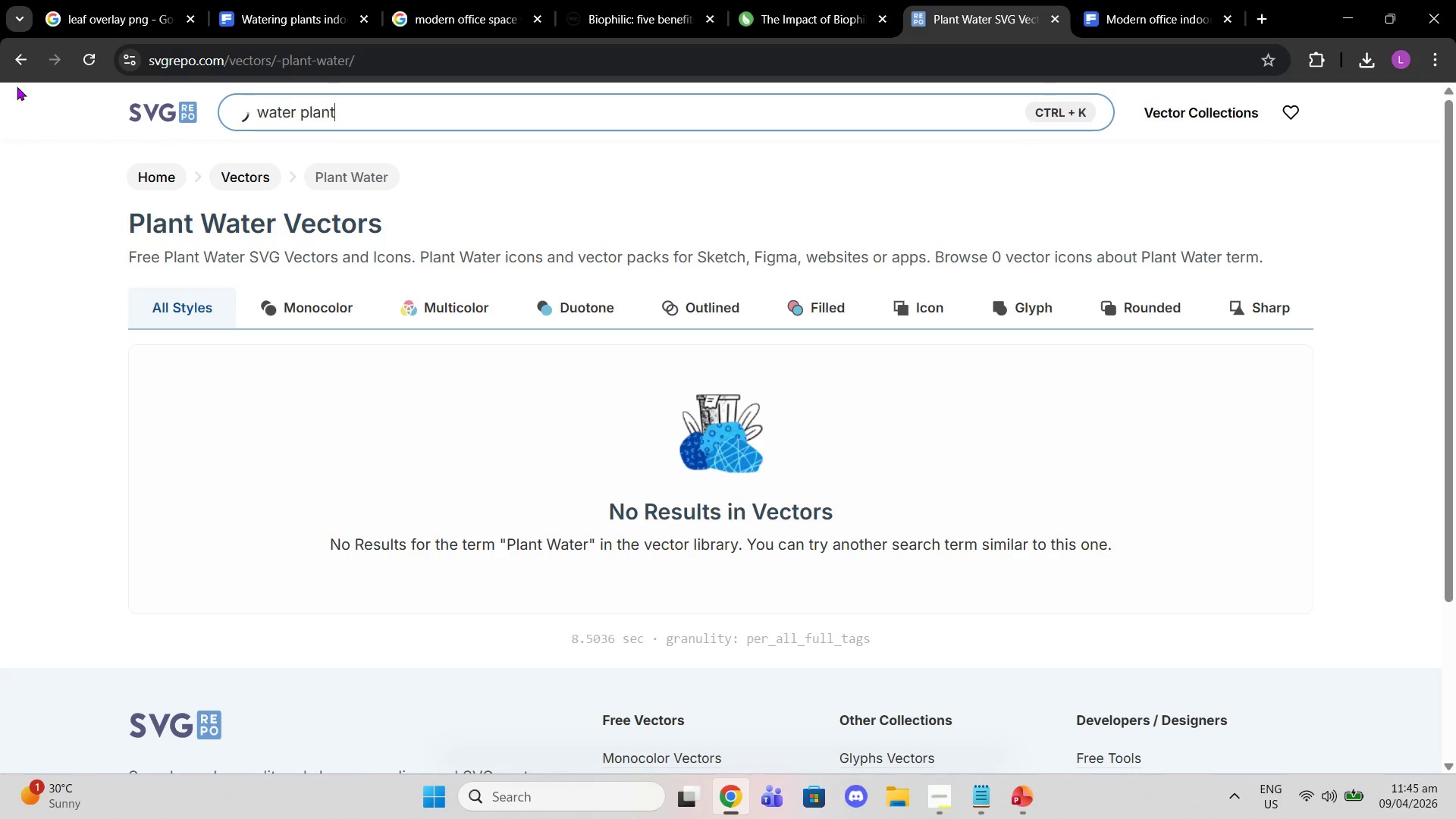 
key(Enter)
 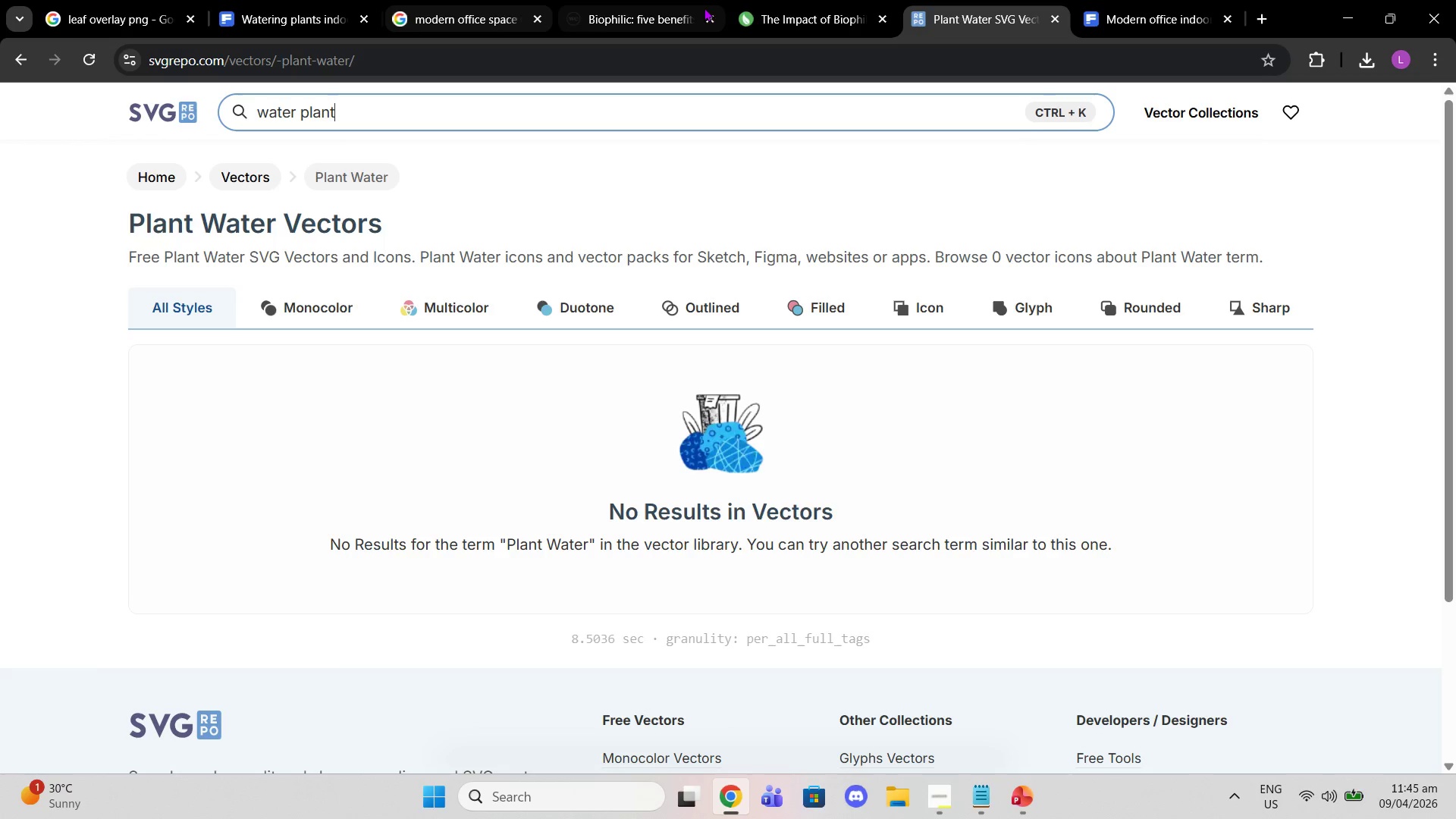 
left_click([789, 8])
 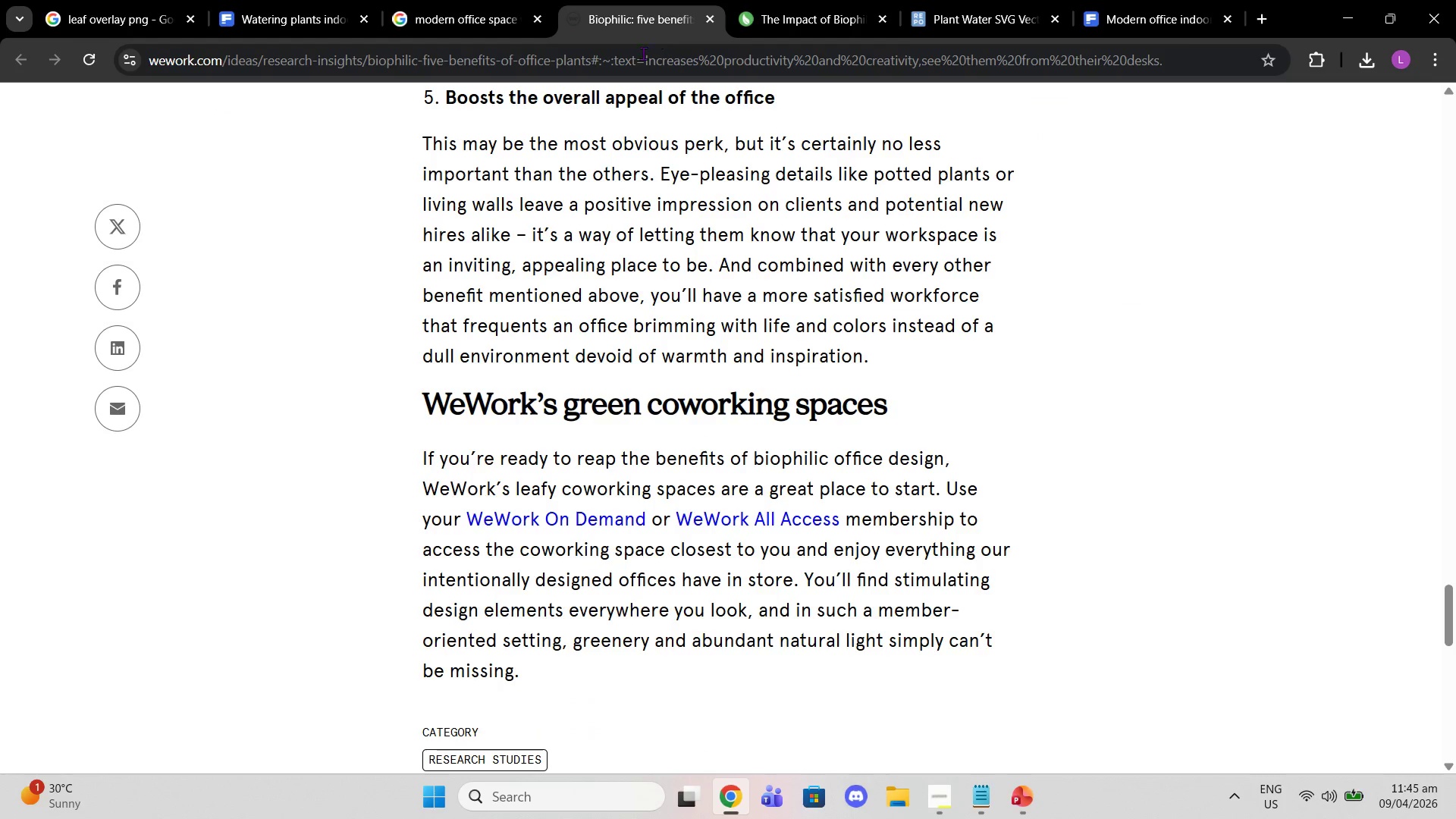 
triple_click([640, 58])
 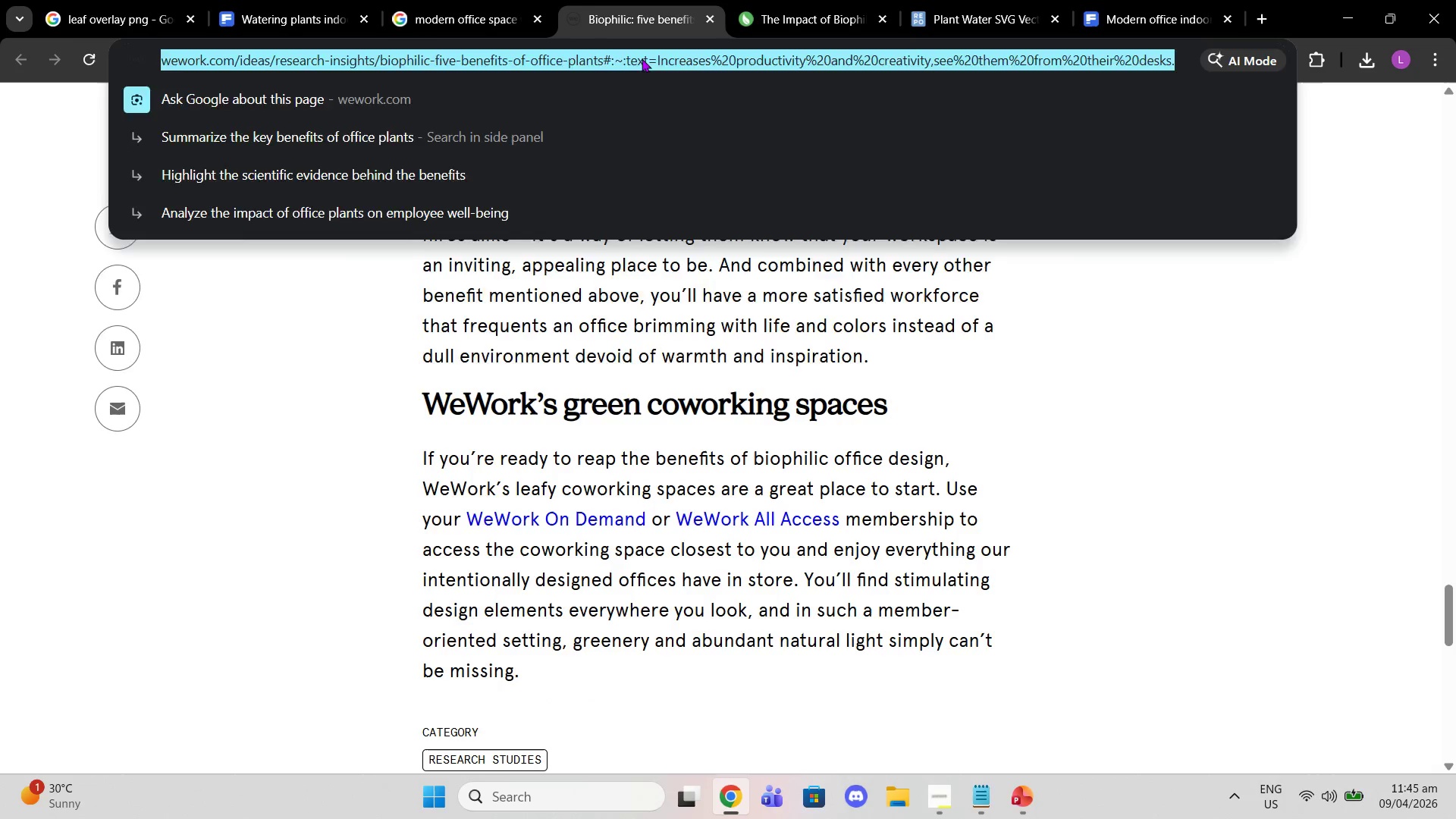 
type(what do you call plant waterer])
key(Backspace)
type( basin)
 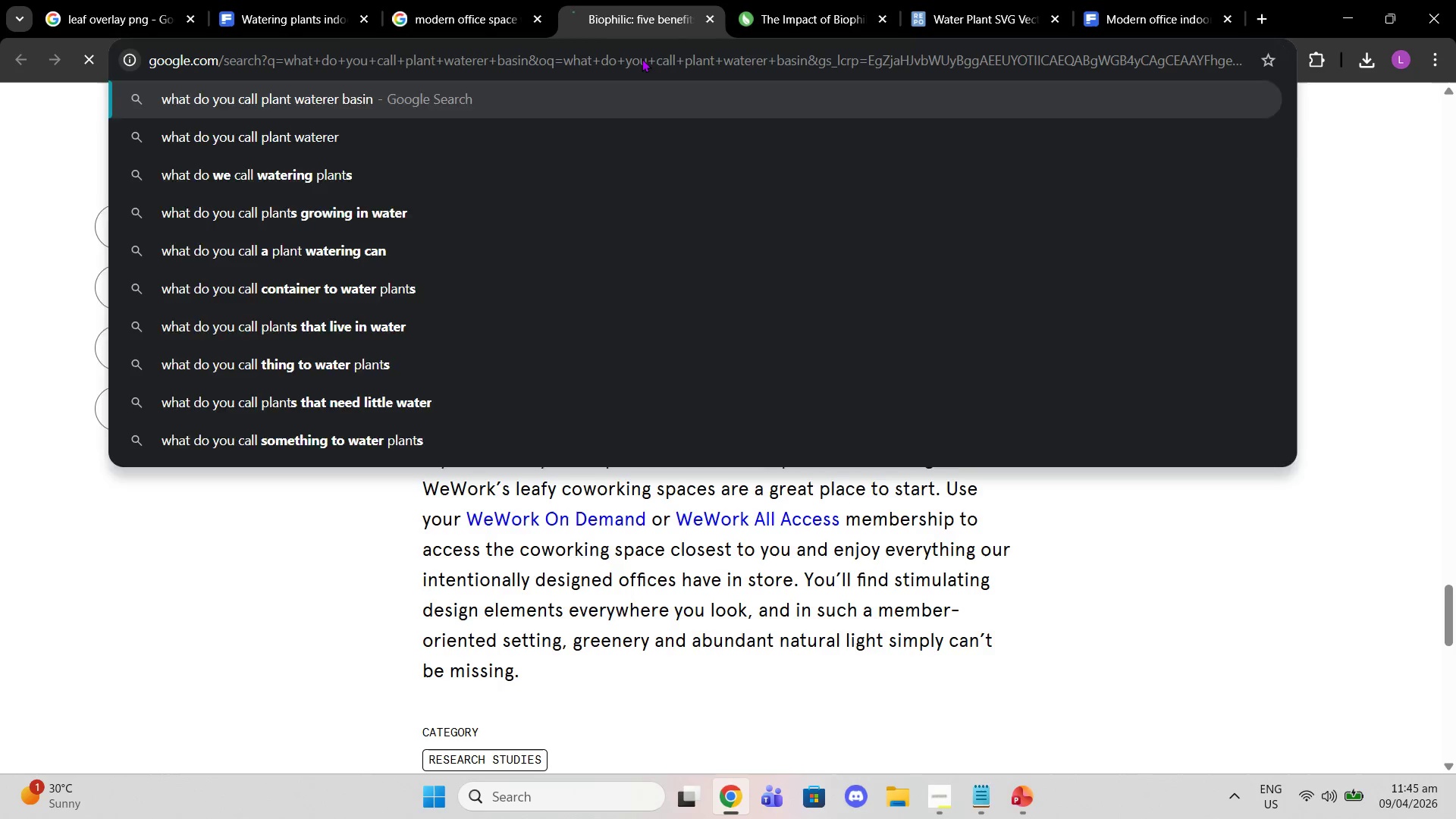 
key(Enter)
 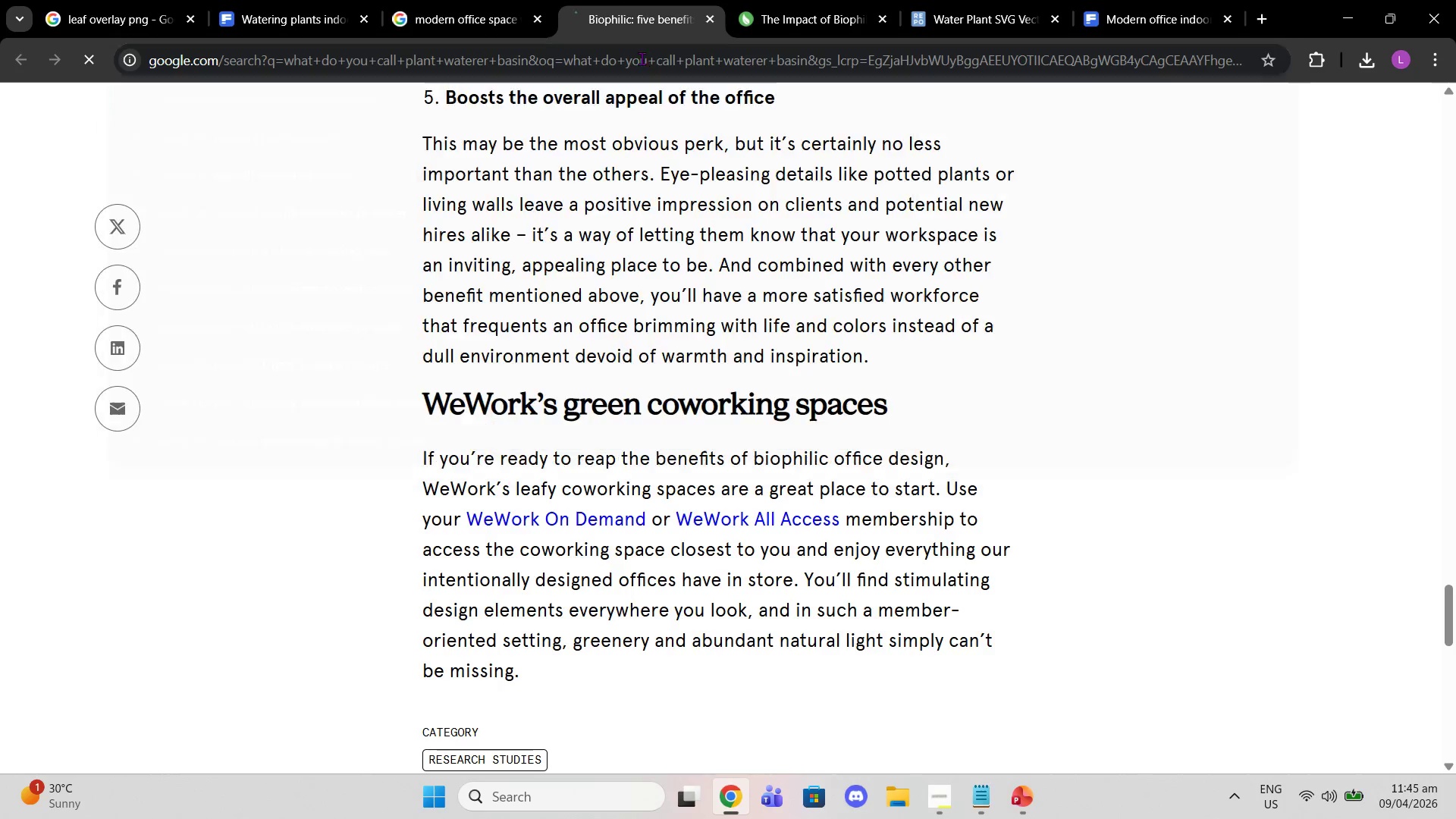 
key(BracketRight)
 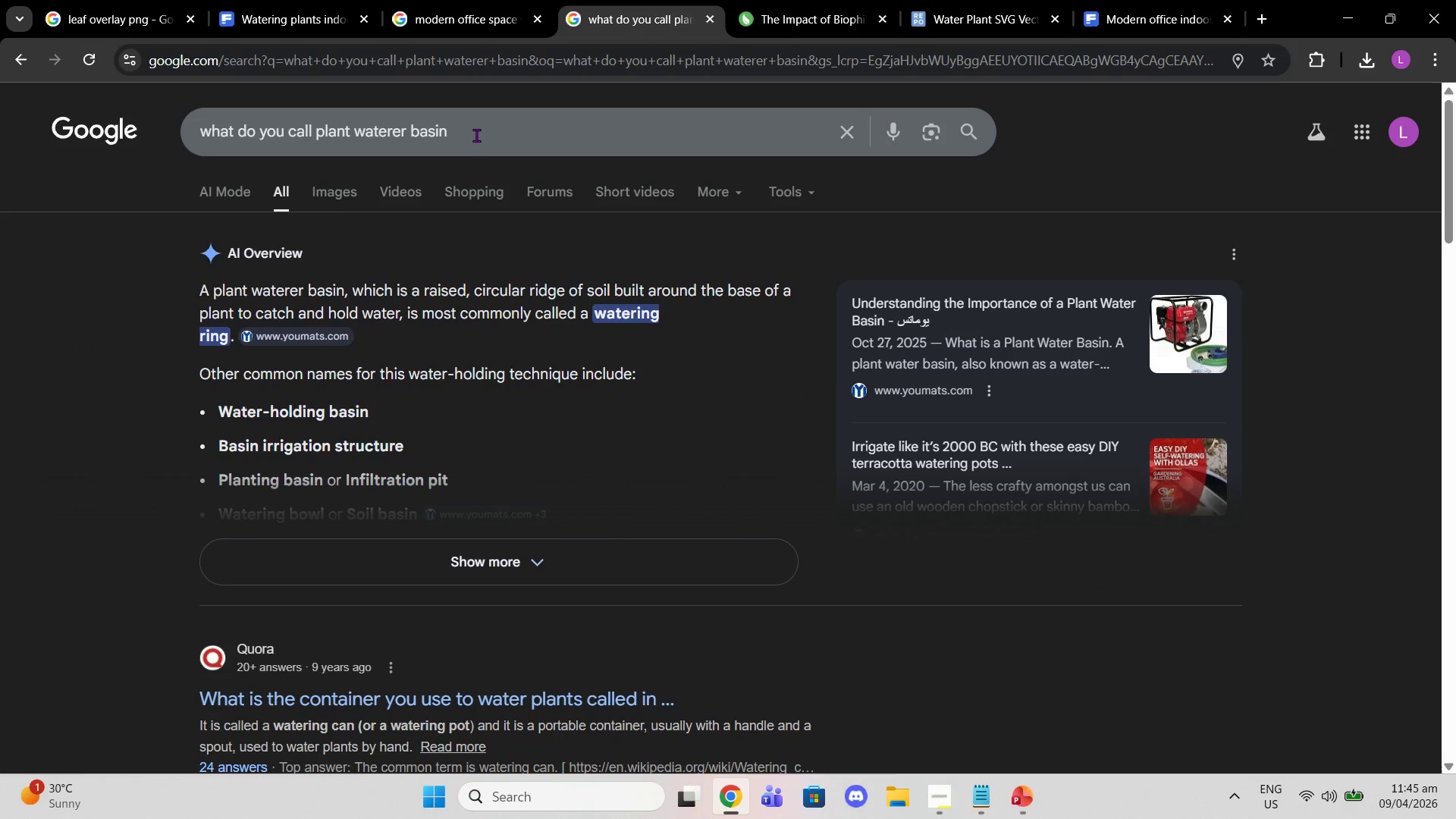 
wait(5.53)
 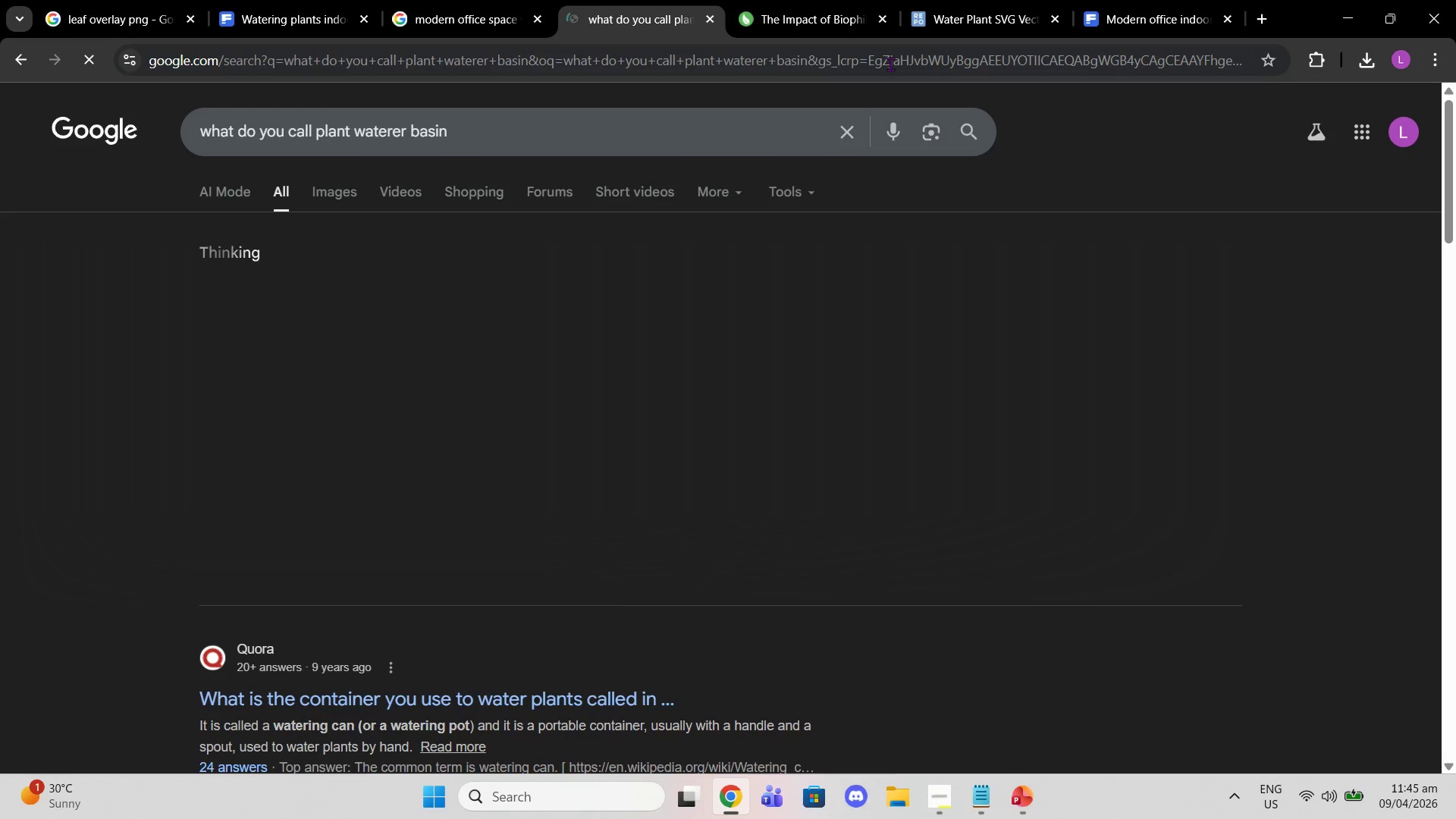 
left_click([321, 198])
 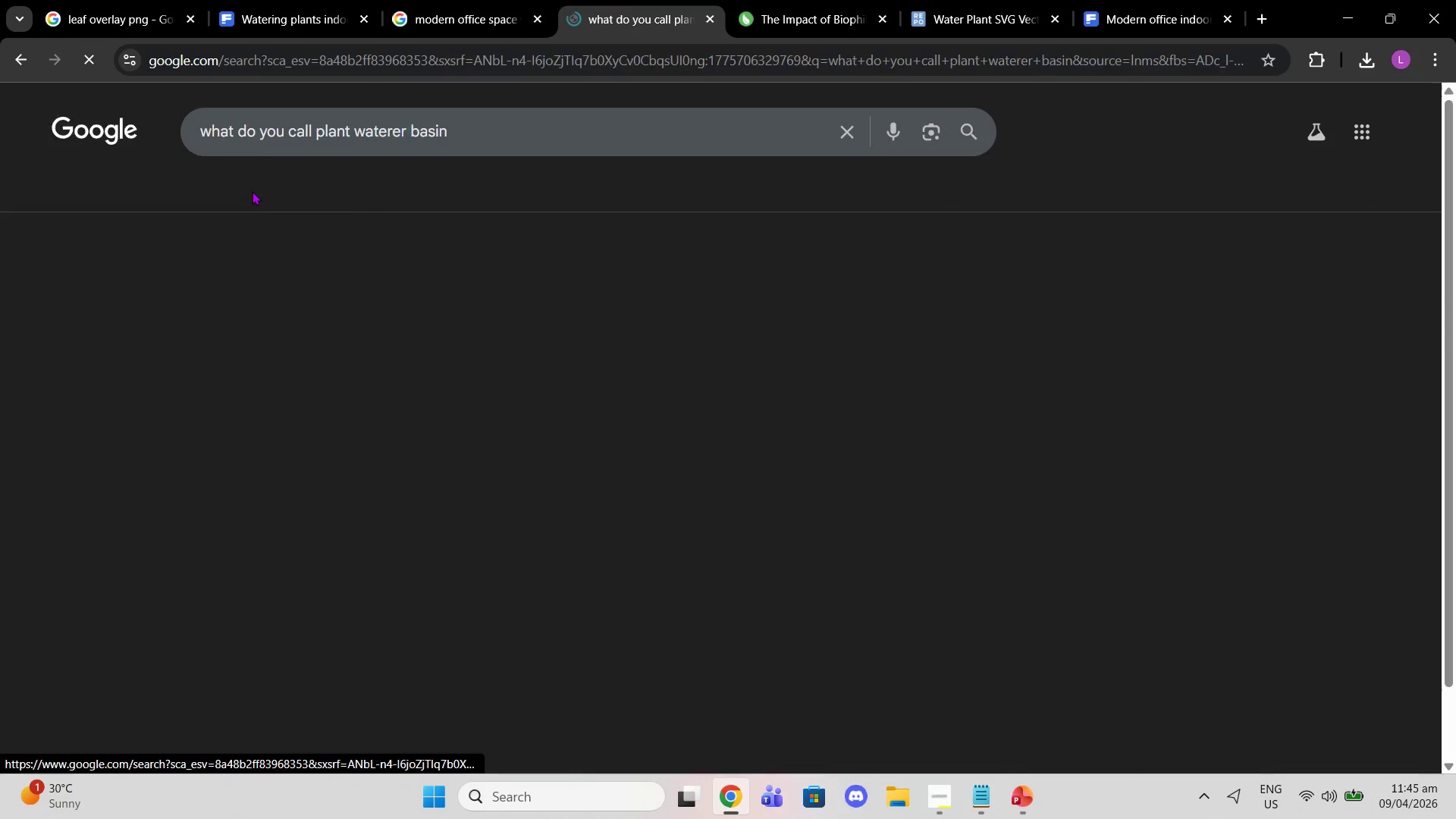 
scroll: coordinate [457, 407], scroll_direction: down, amount: 2.0
 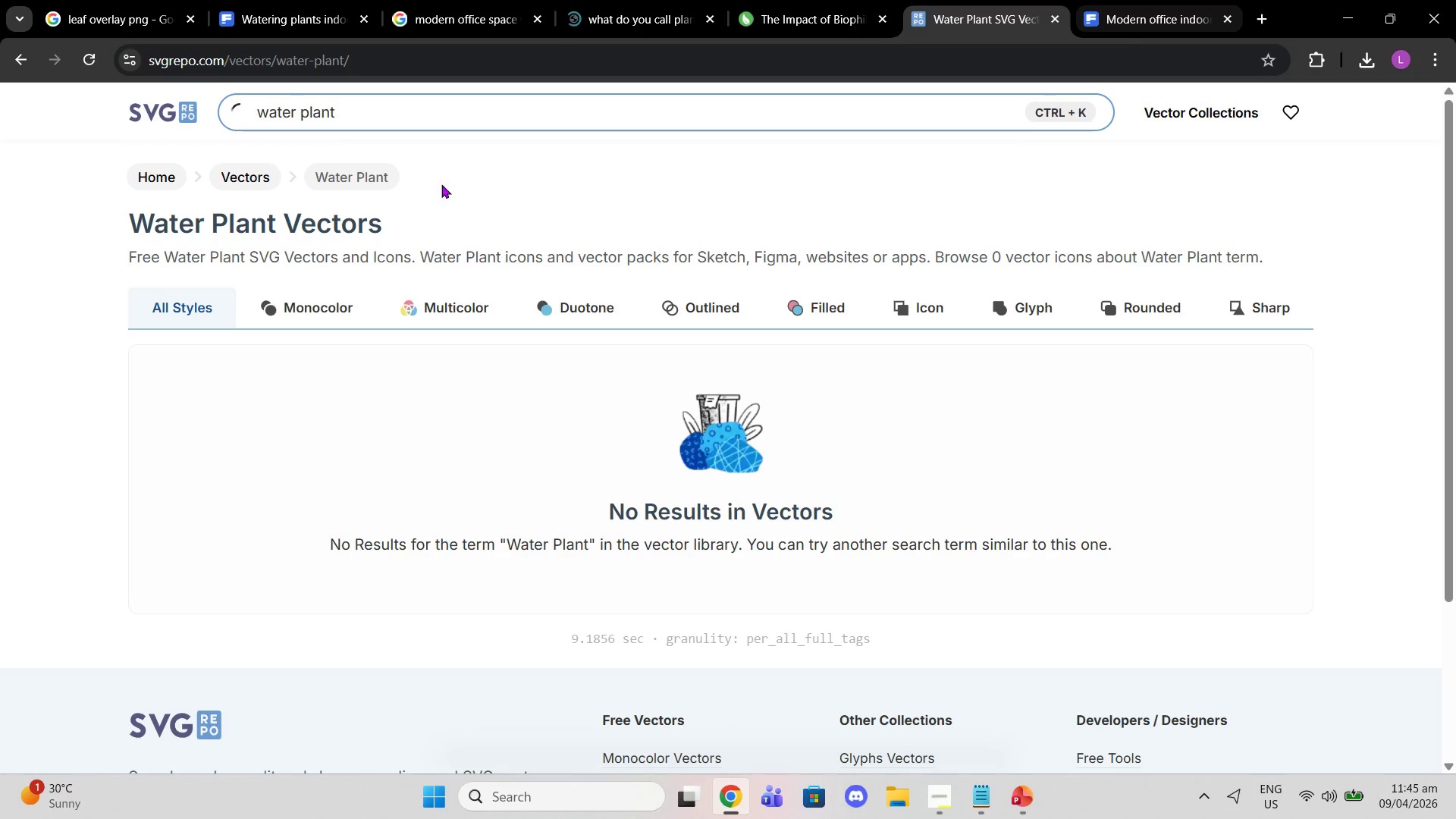 
double_click([318, 115])
 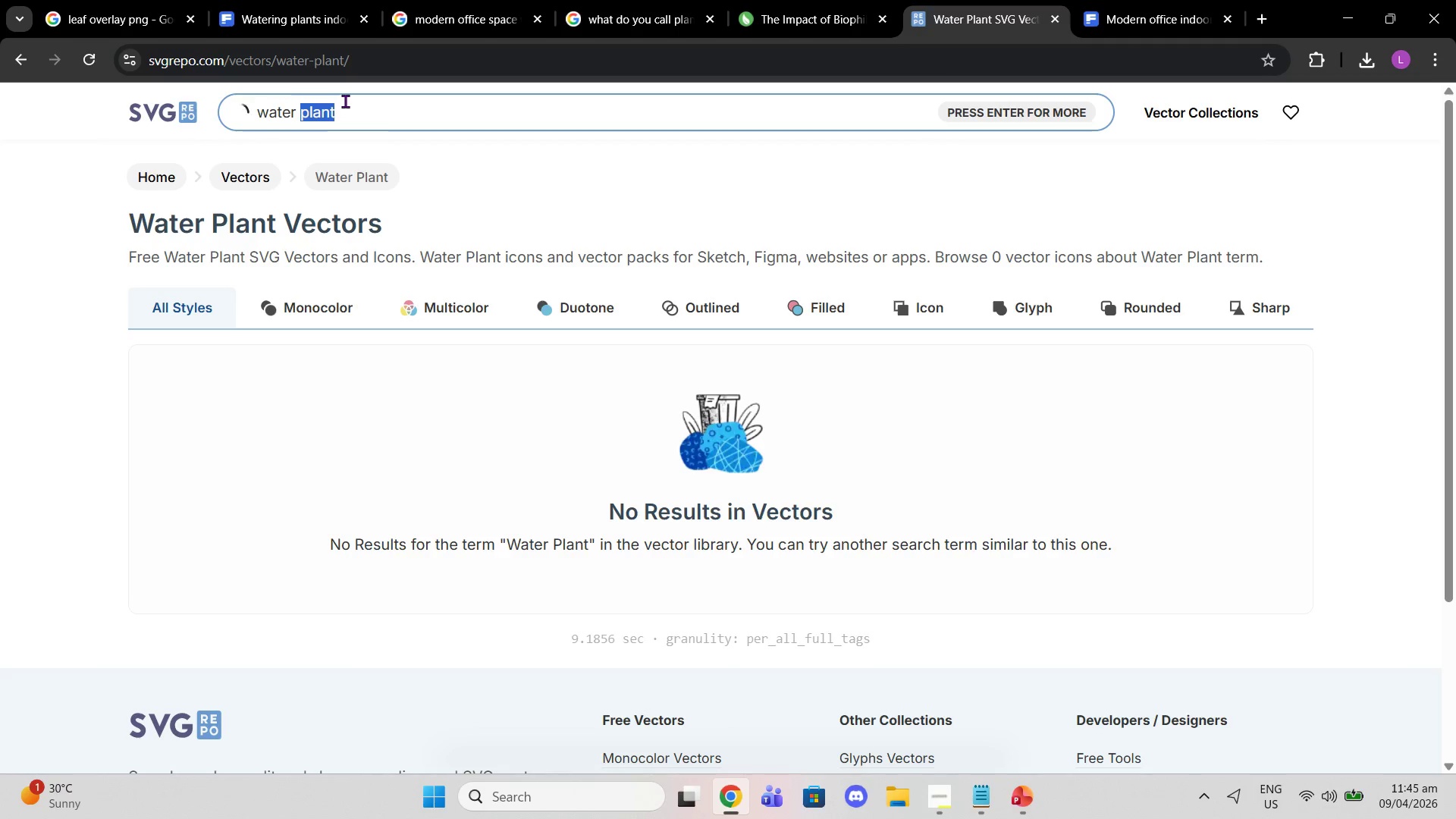 
type(pot)
 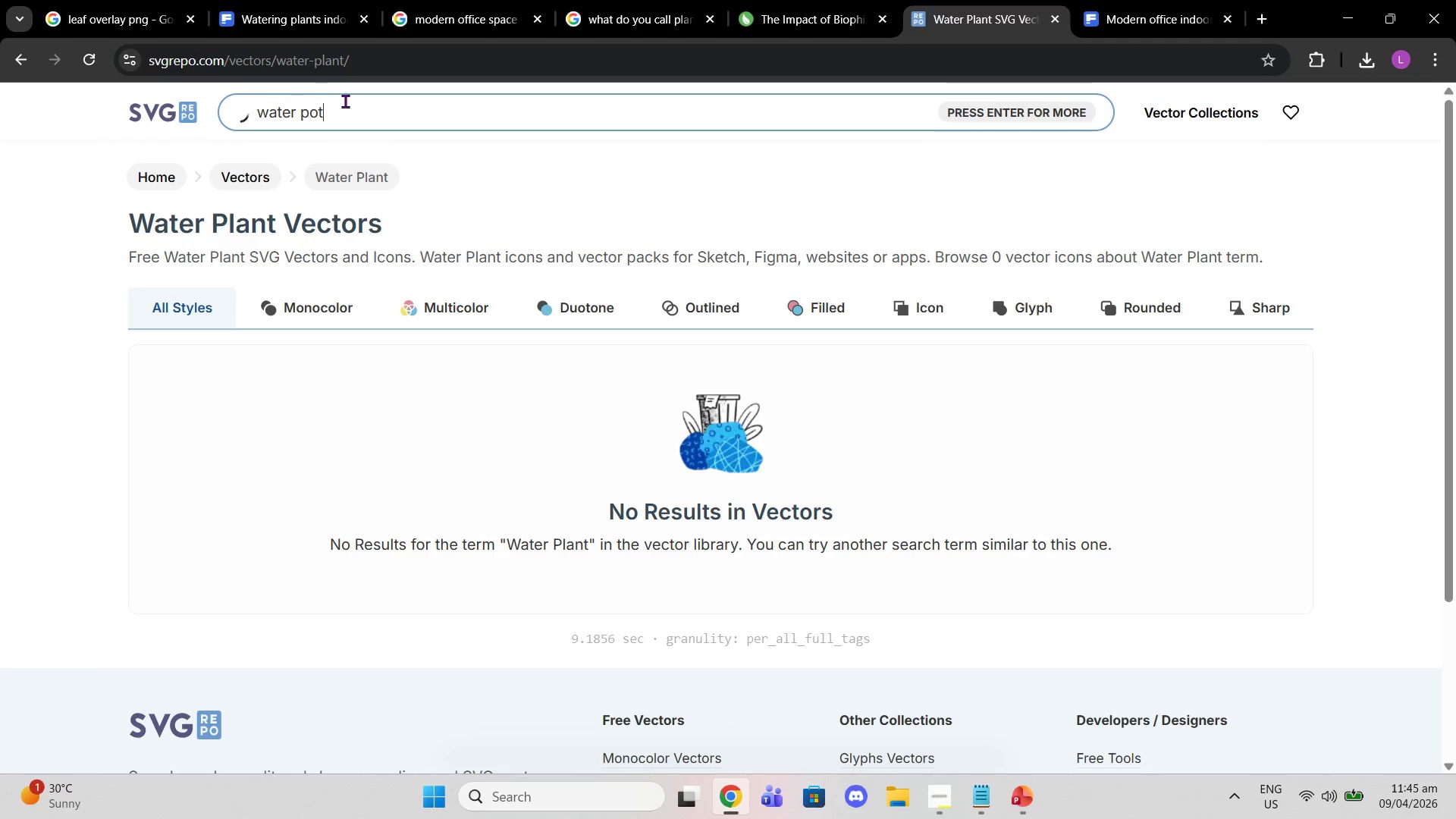 
key(Enter)
 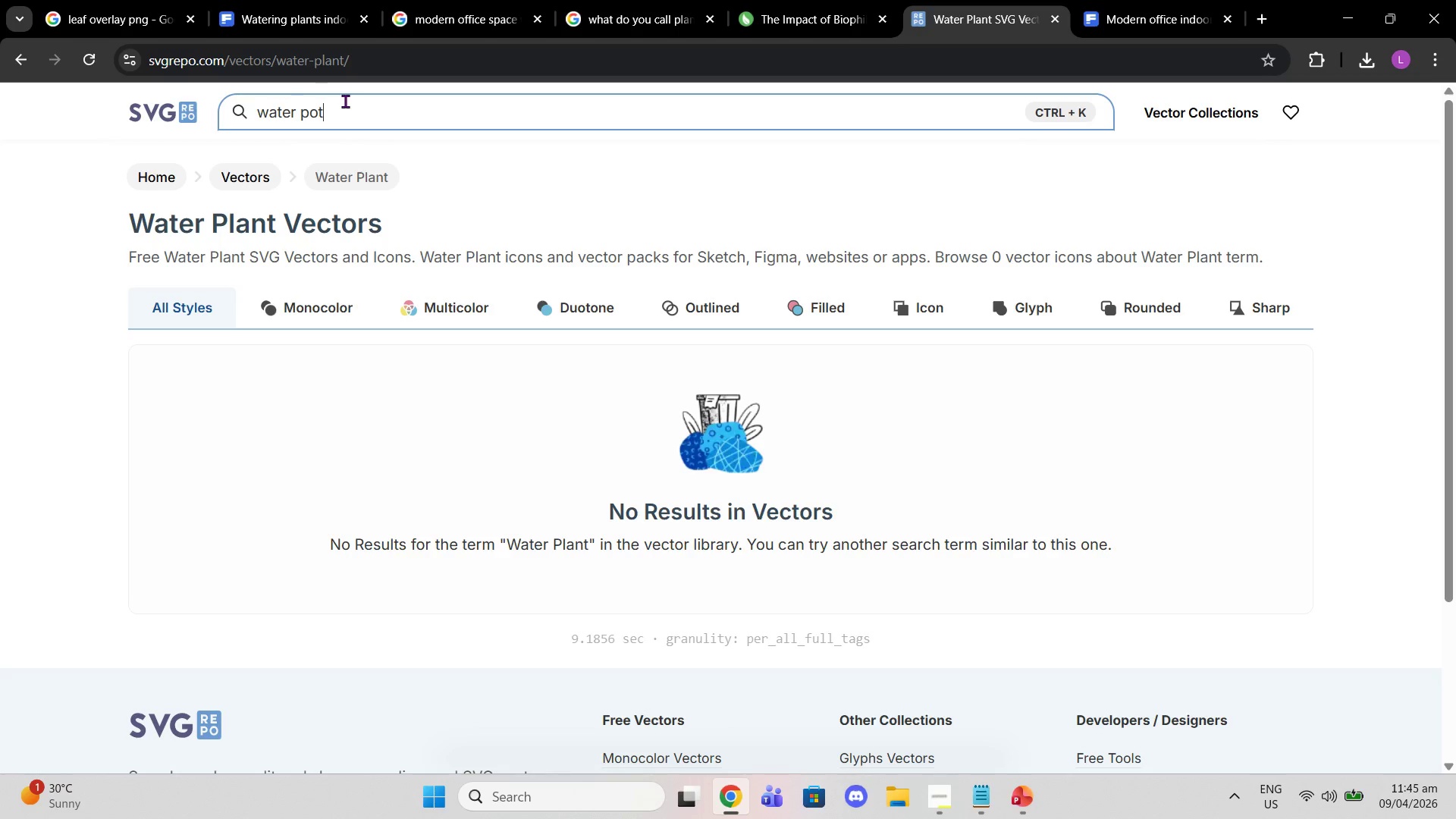 
wait(5.45)
 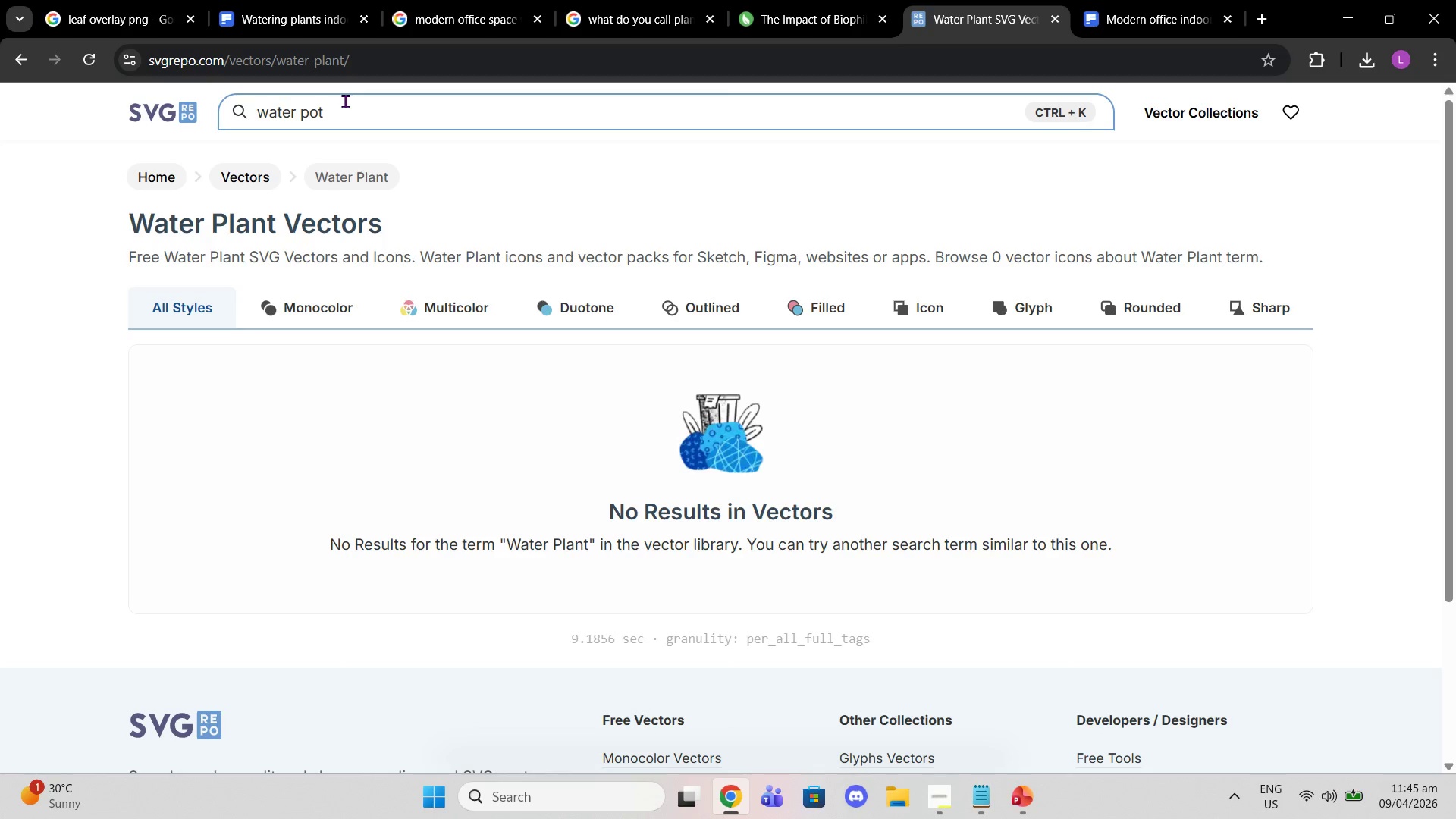 
key(Enter)
 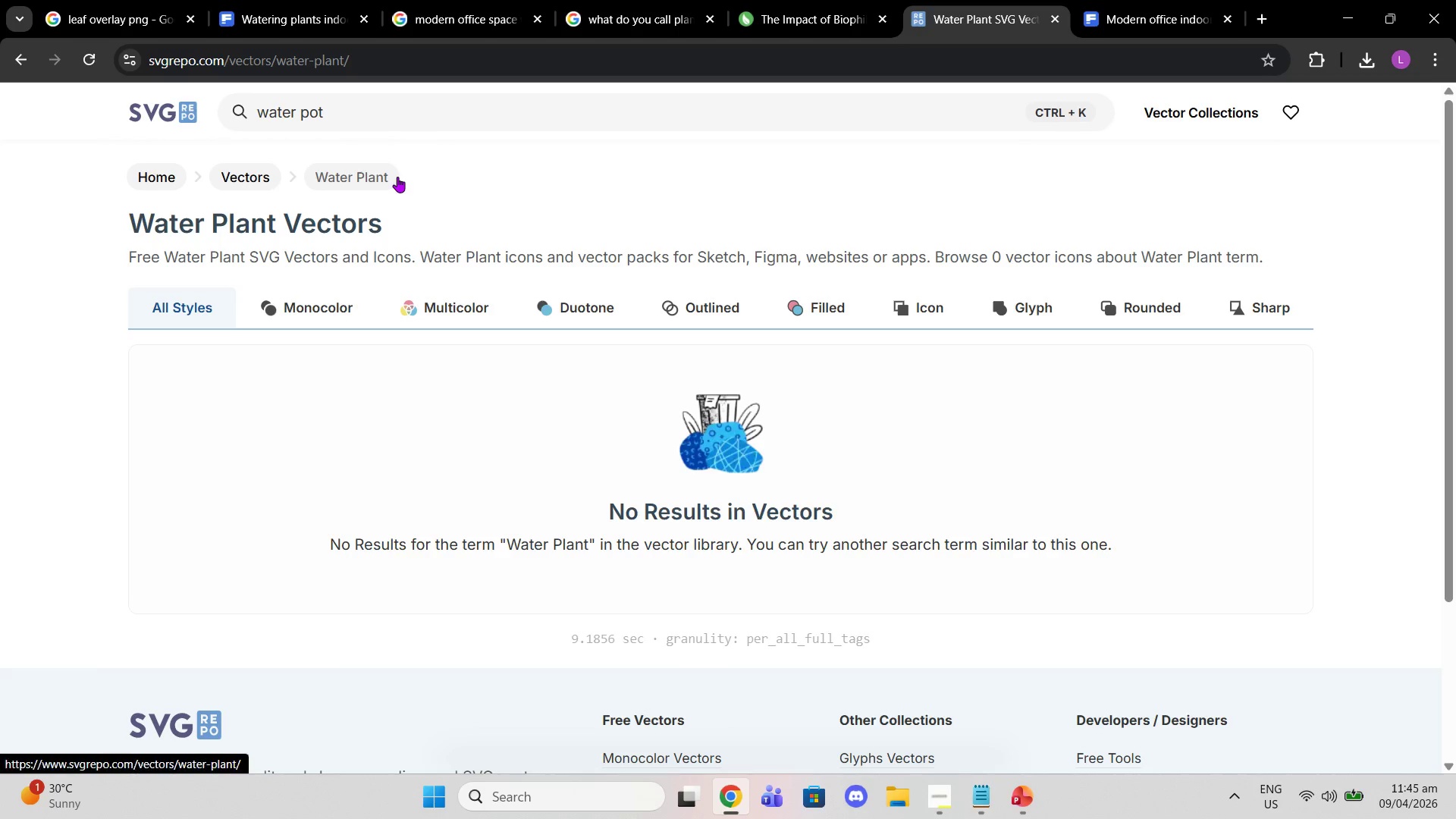 
double_click([394, 121])
 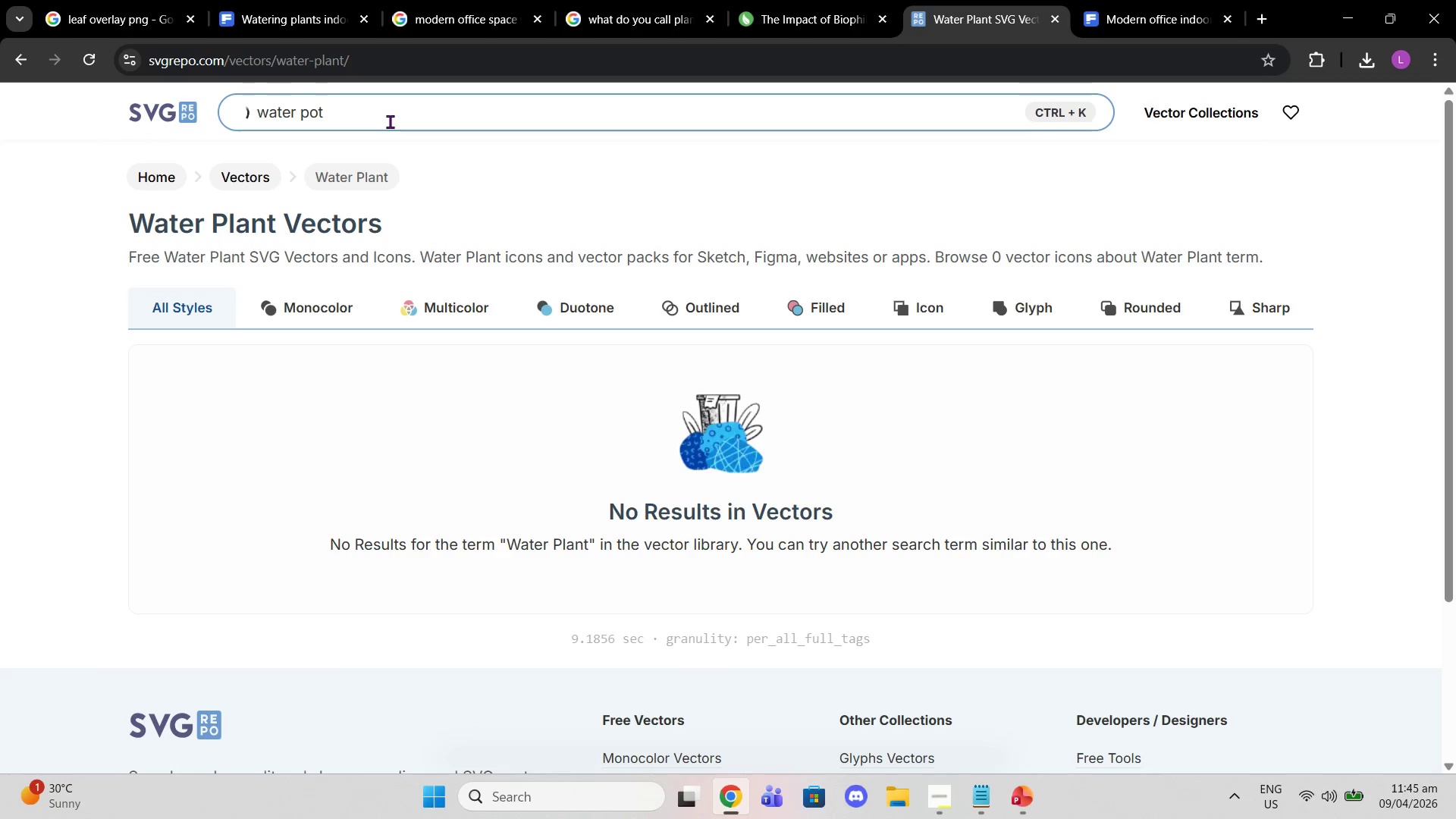 
key(Enter)
 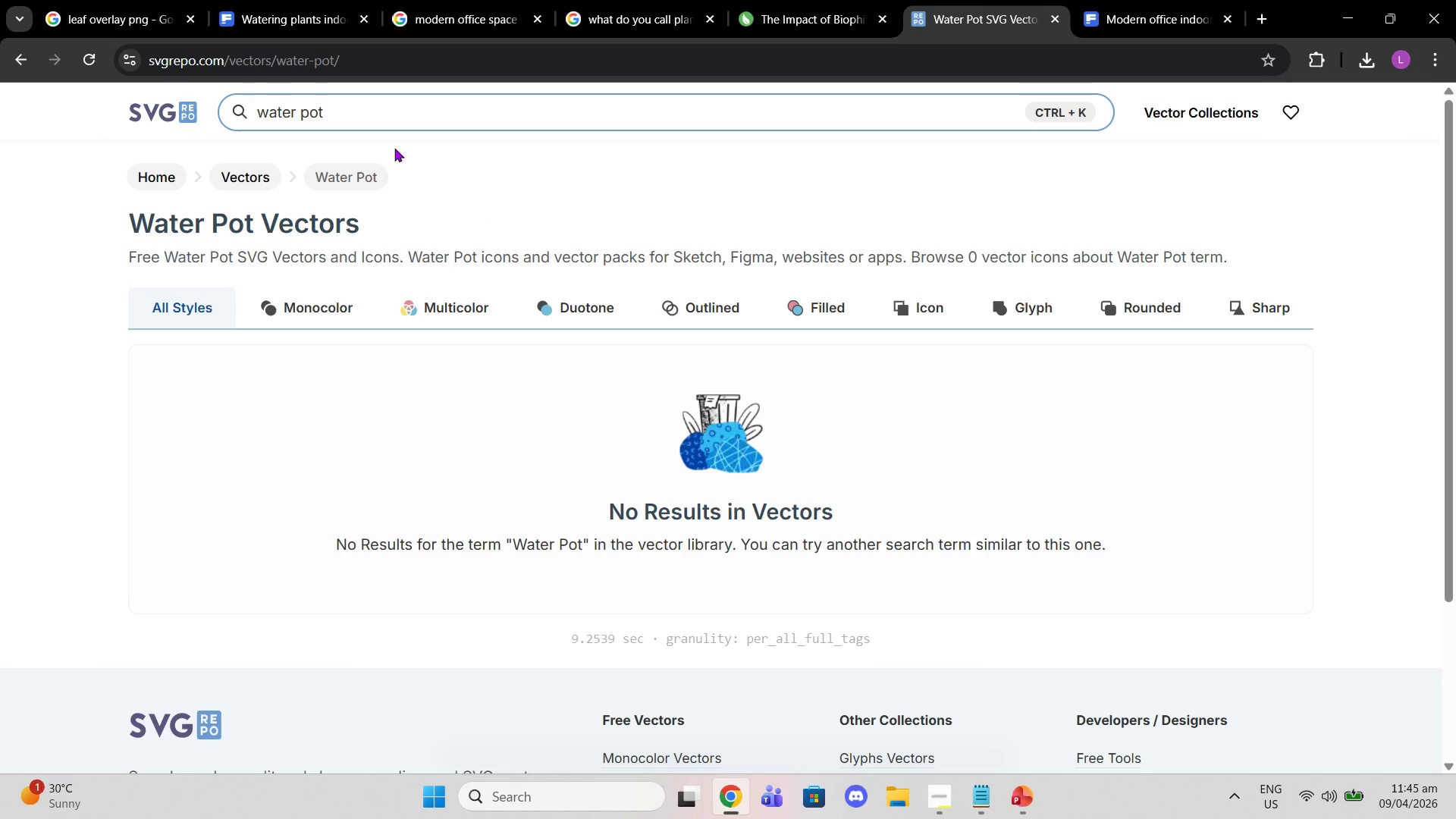 
left_click([295, 121])
 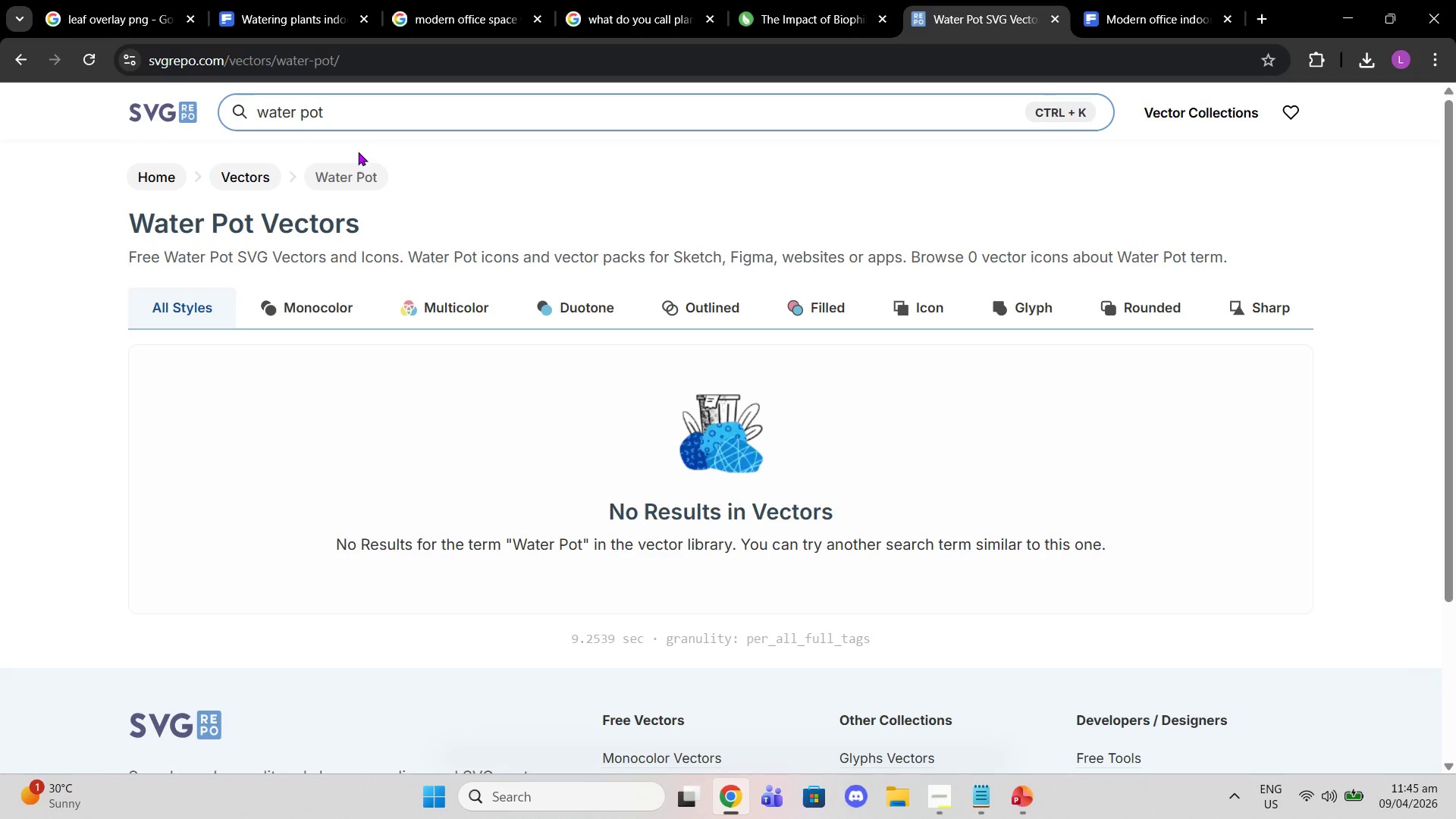 
type(ing)
 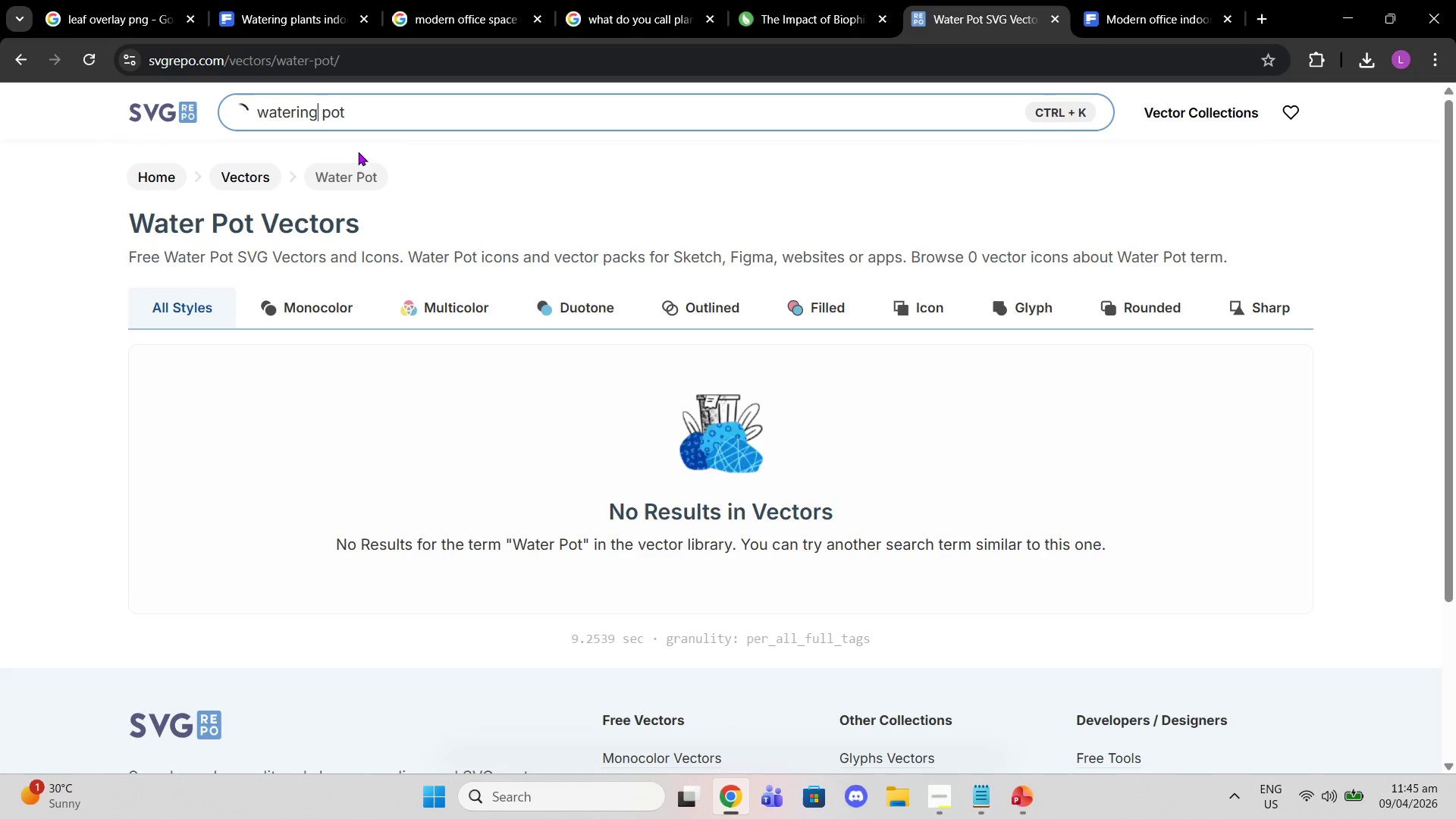 
key(Enter)
 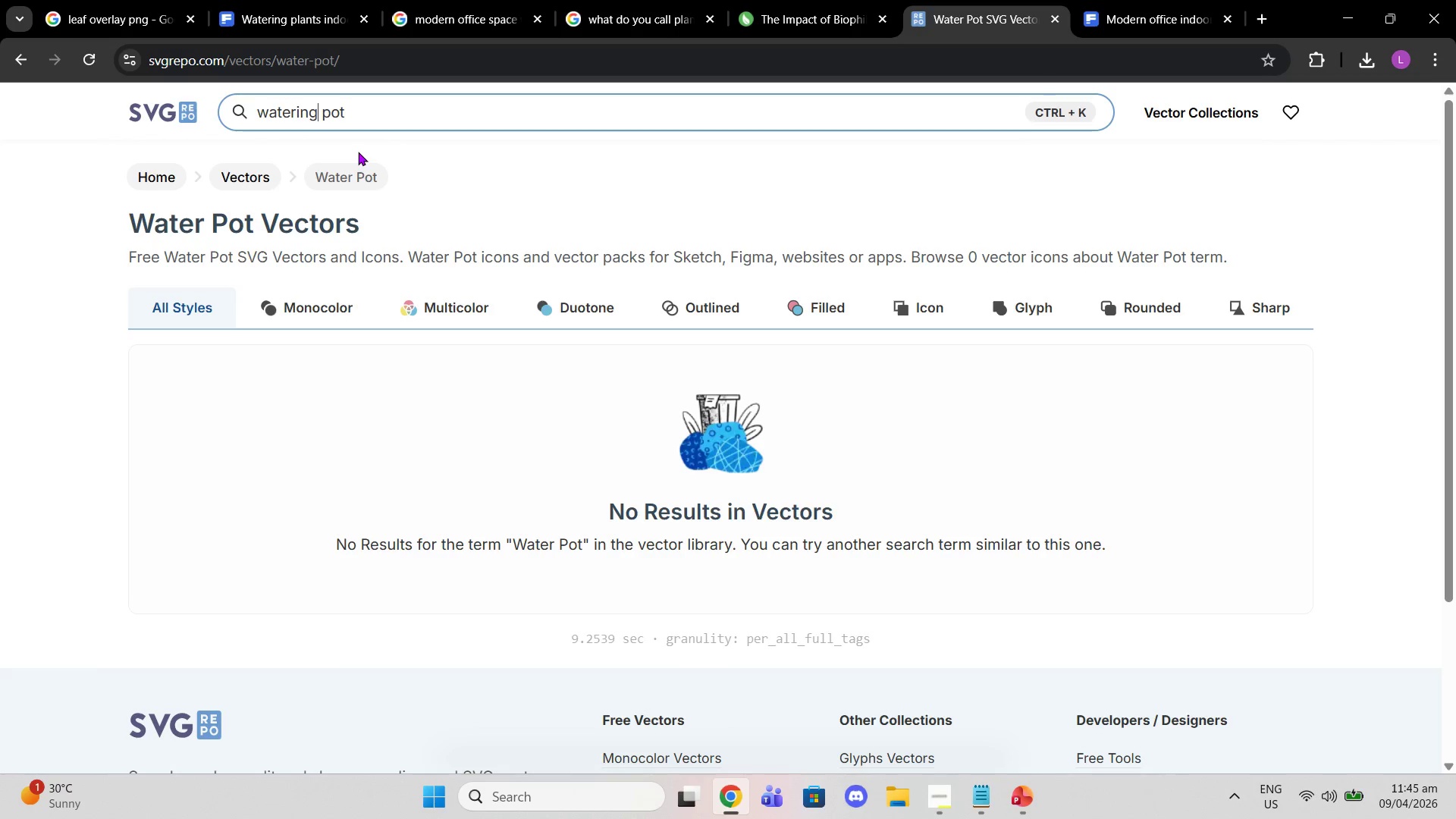 
wait(6.38)
 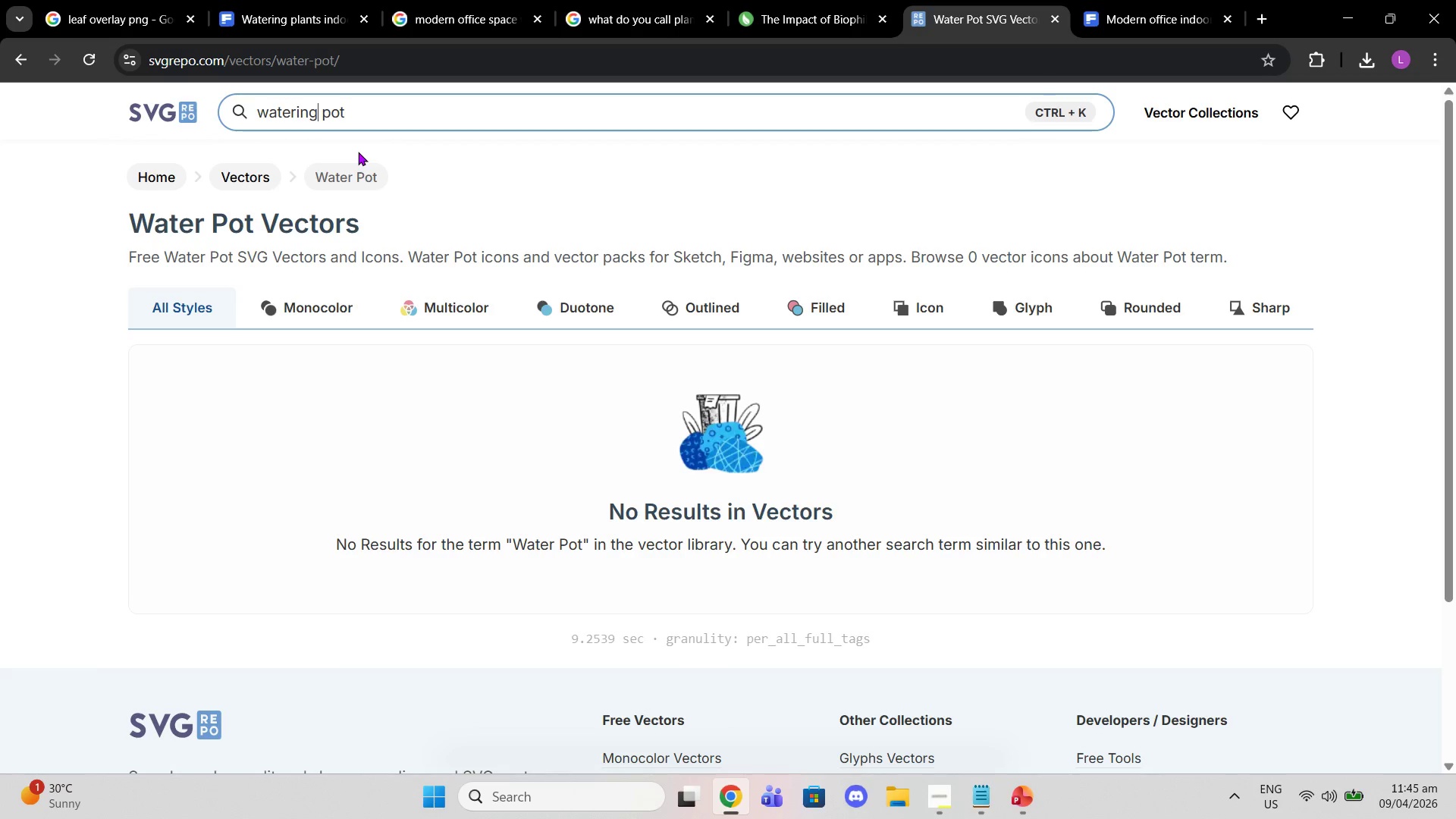 
key(Enter)
 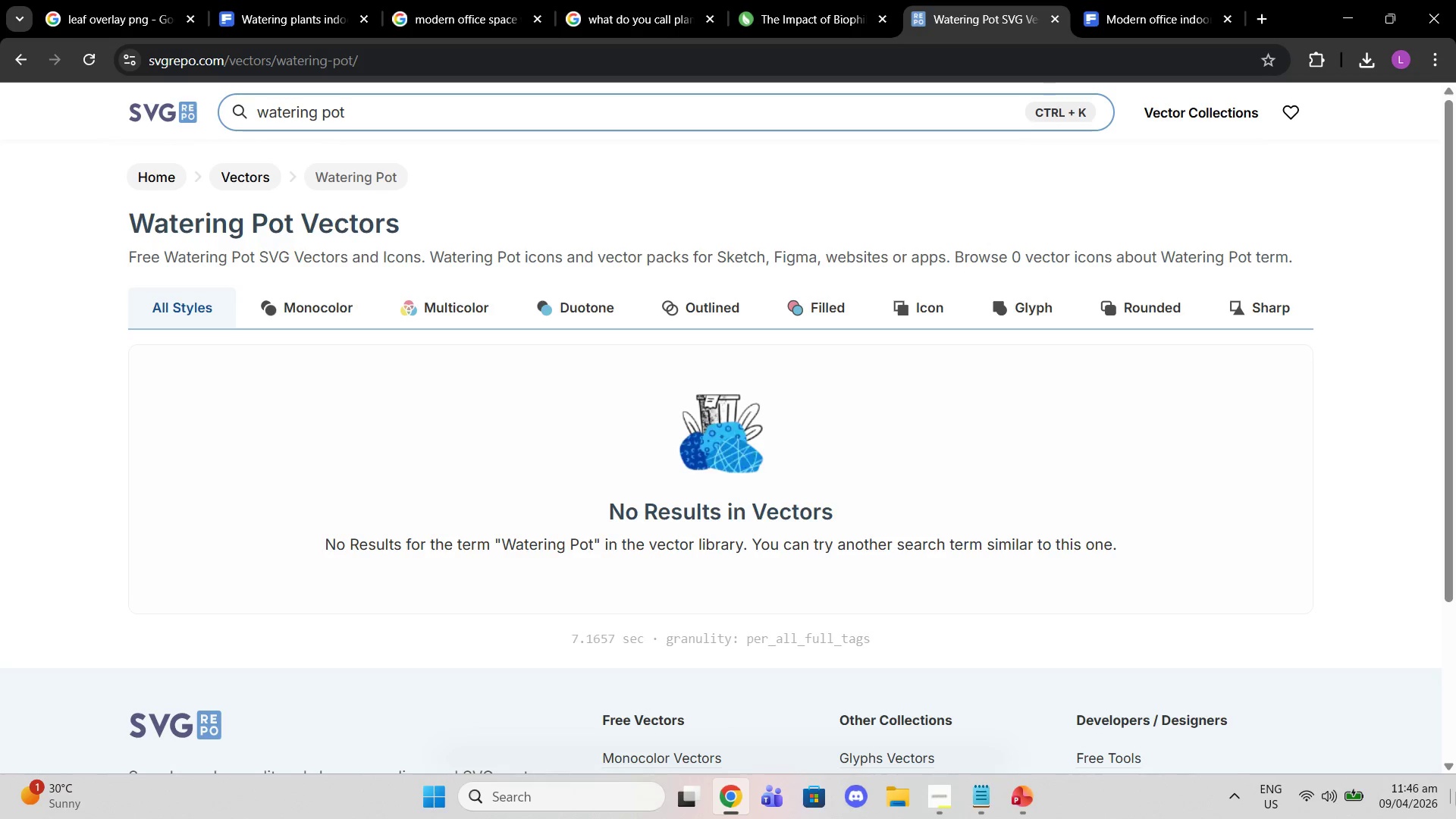 
wait(5.83)
 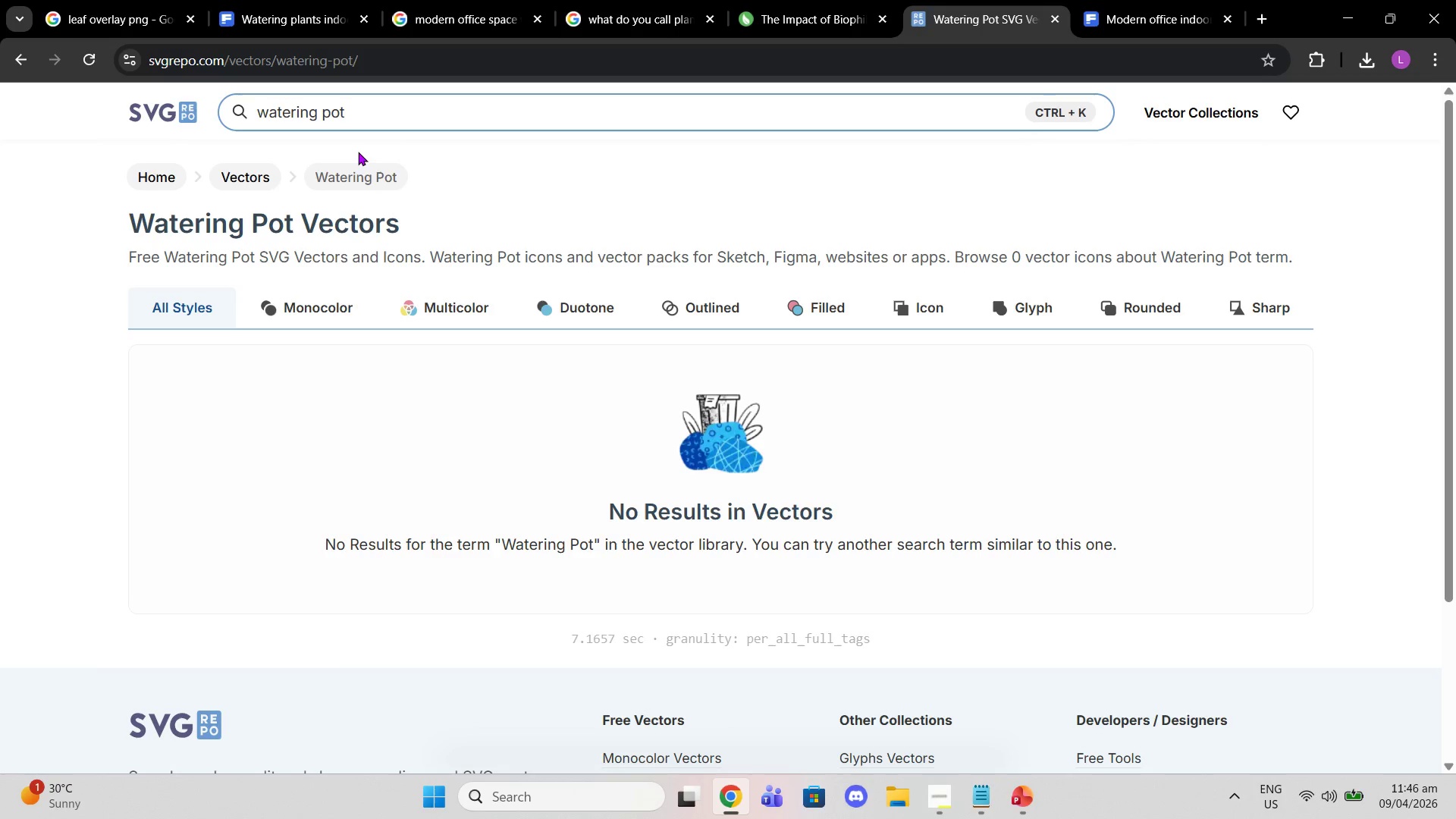 
left_click_drag(start_coordinate=[353, 112], to_coordinate=[218, 104])
 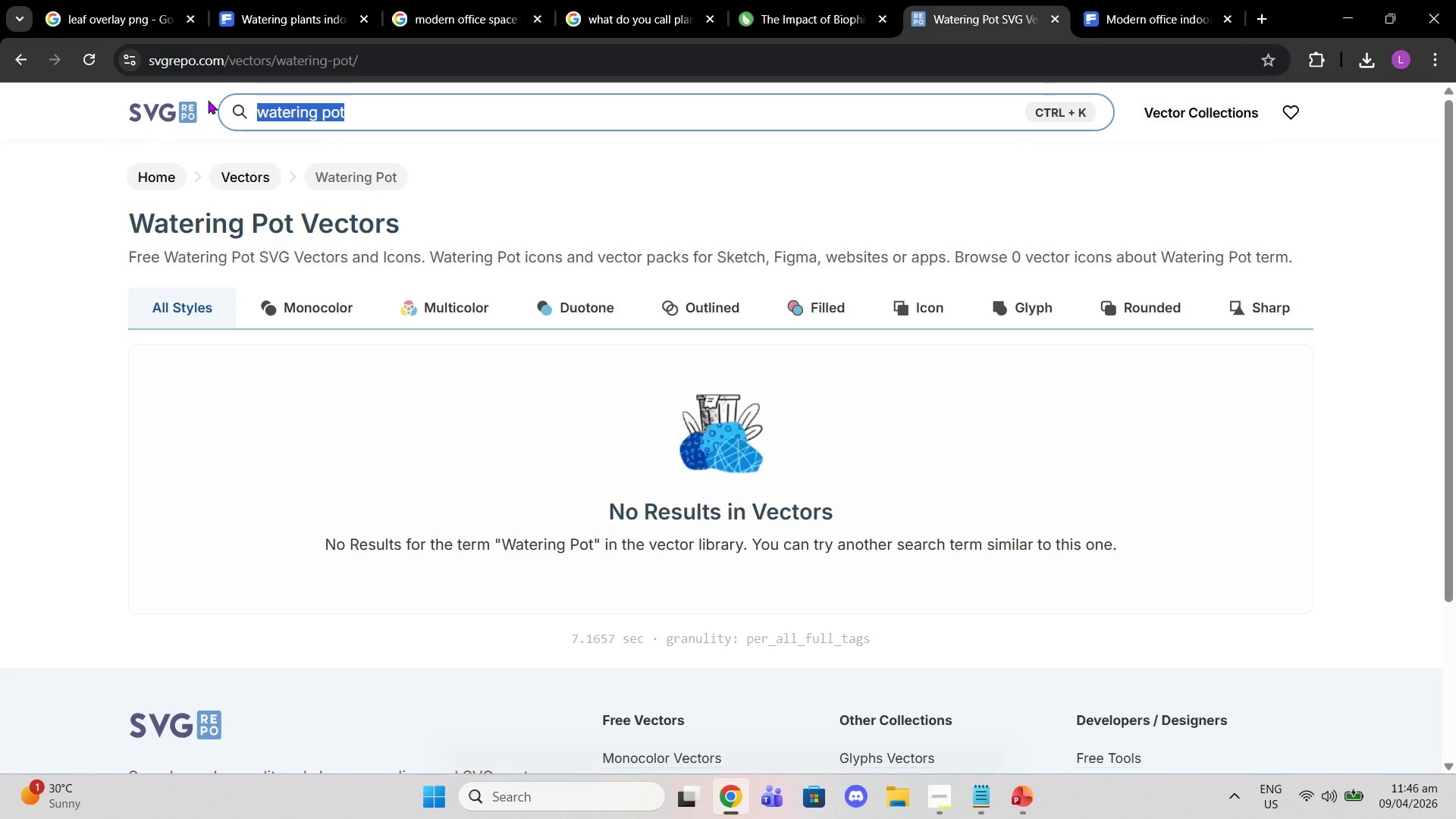 
type(plant maintennatc)
key(Backspace)
key(Backspace)
key(Backspace)
key(Backspace)
type(ance)
 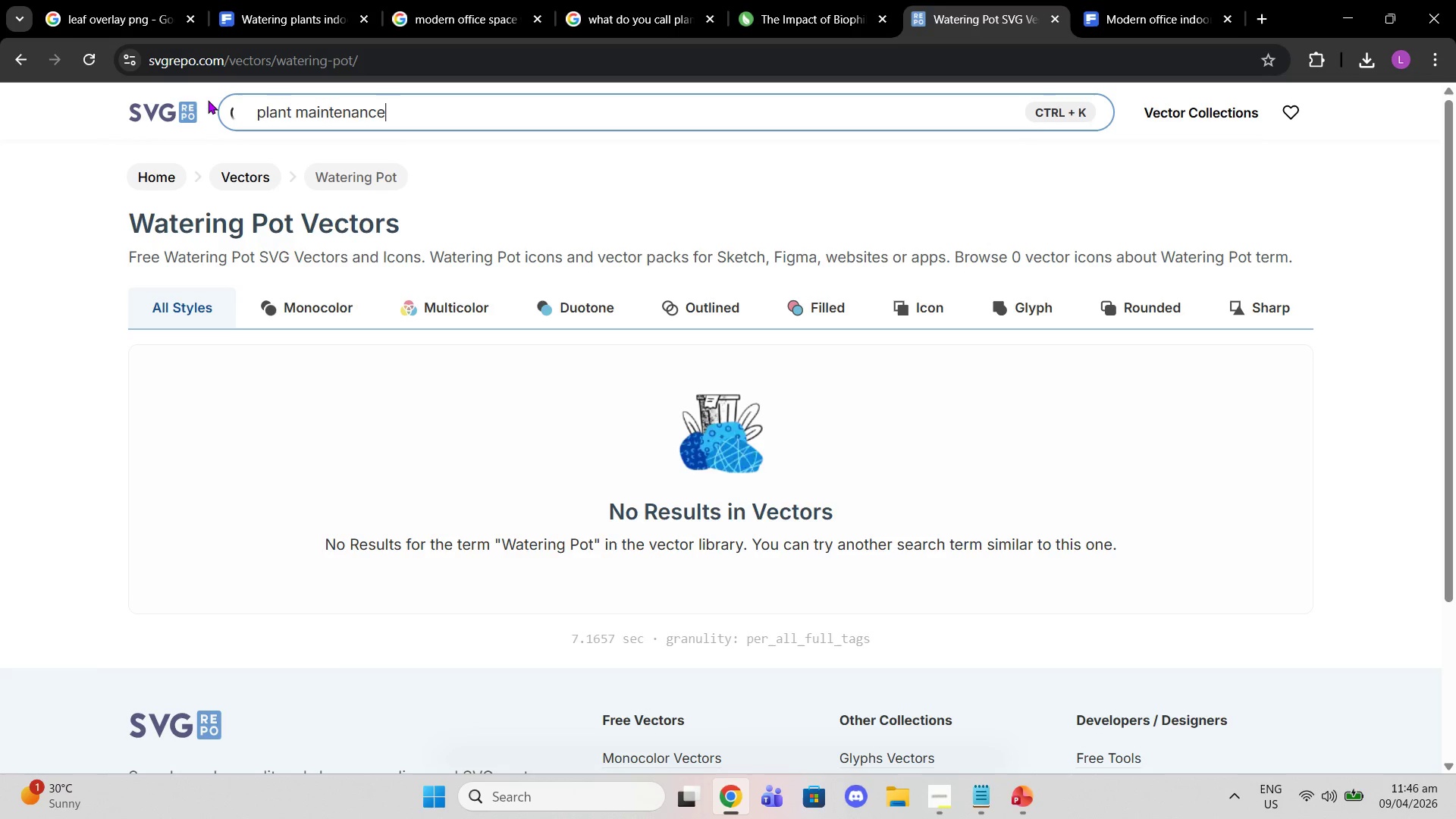 
key(Enter)
 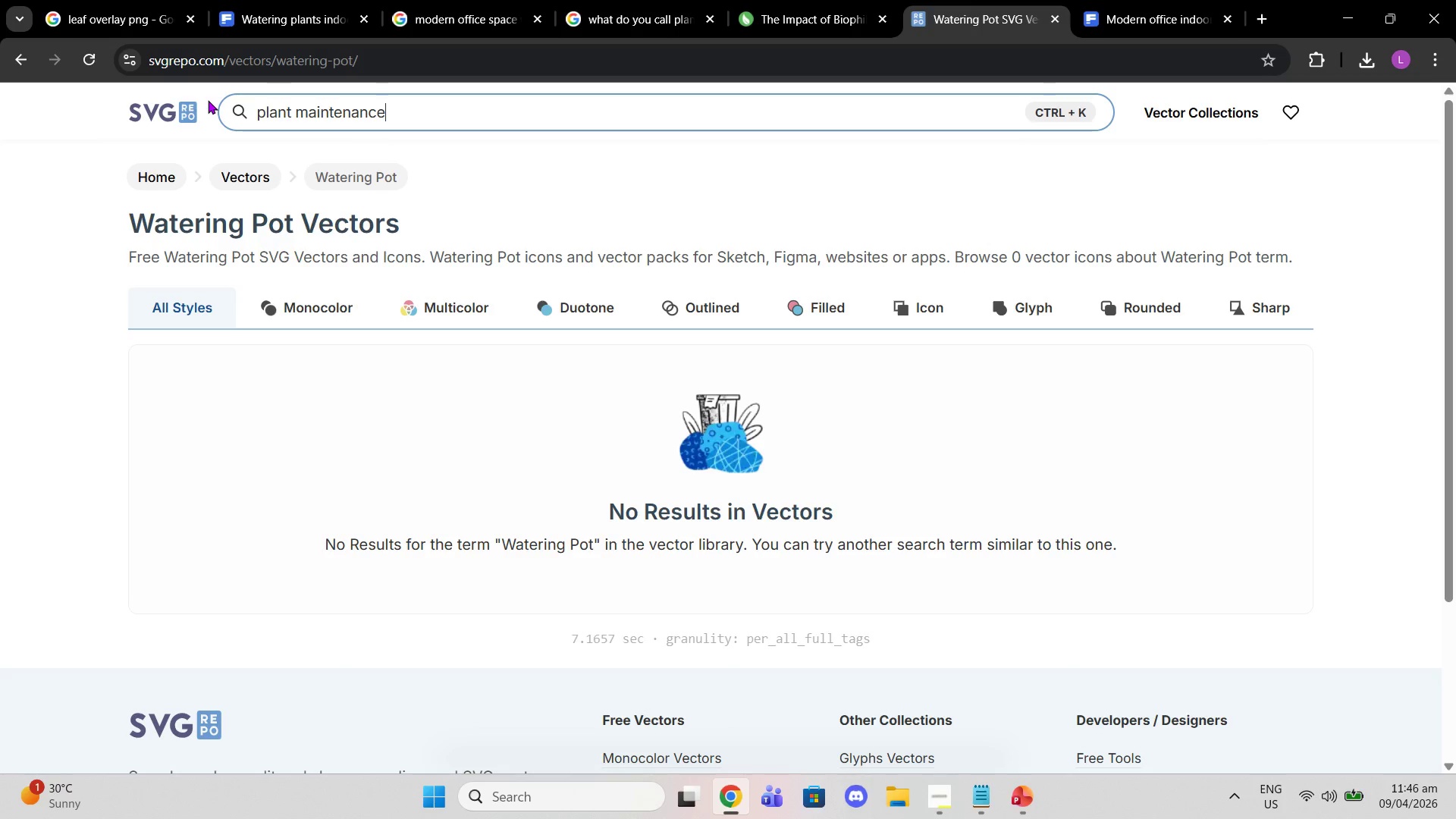 
wait(10.42)
 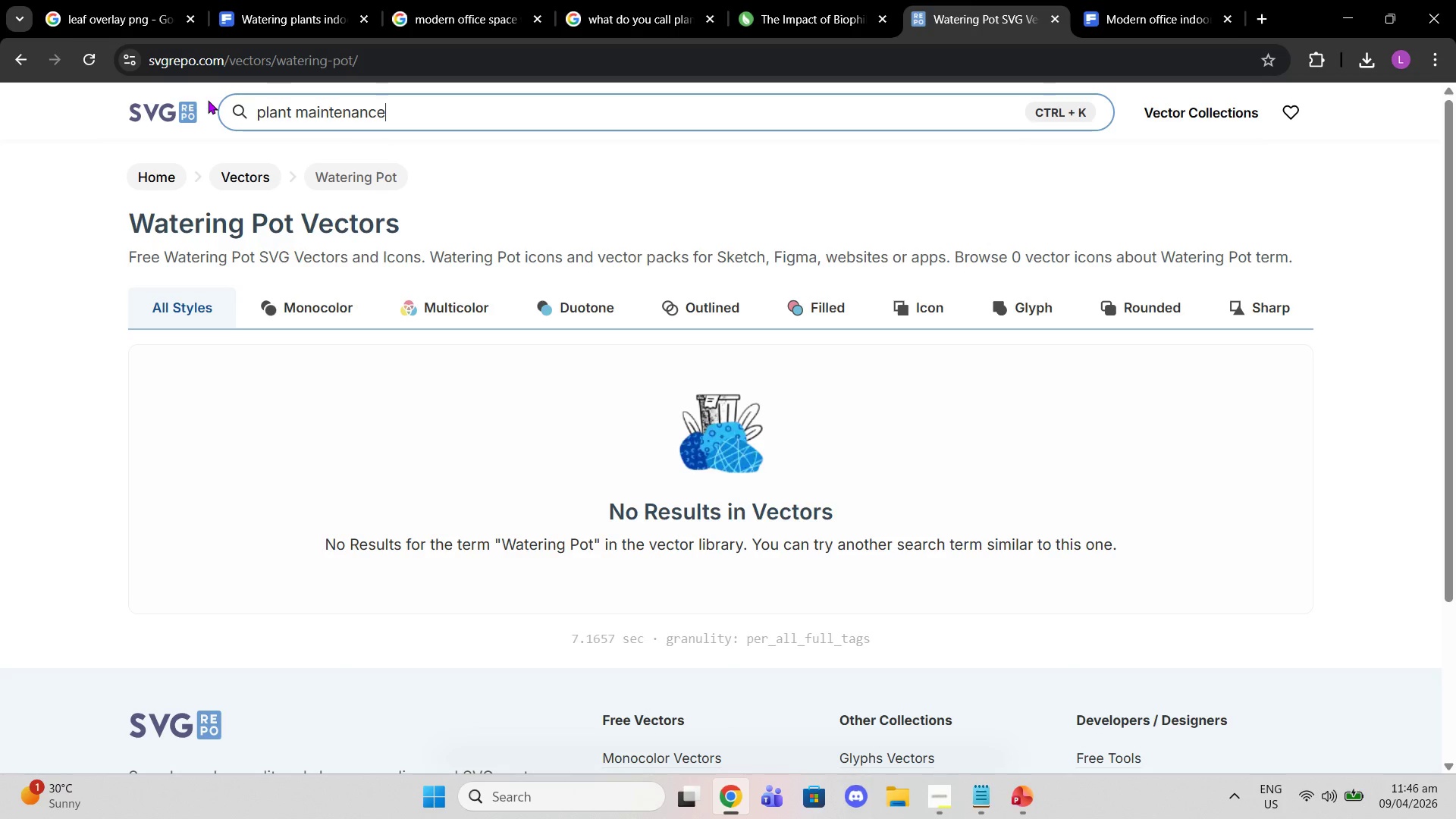 
left_click_drag(start_coordinate=[286, 111], to_coordinate=[485, 115])
 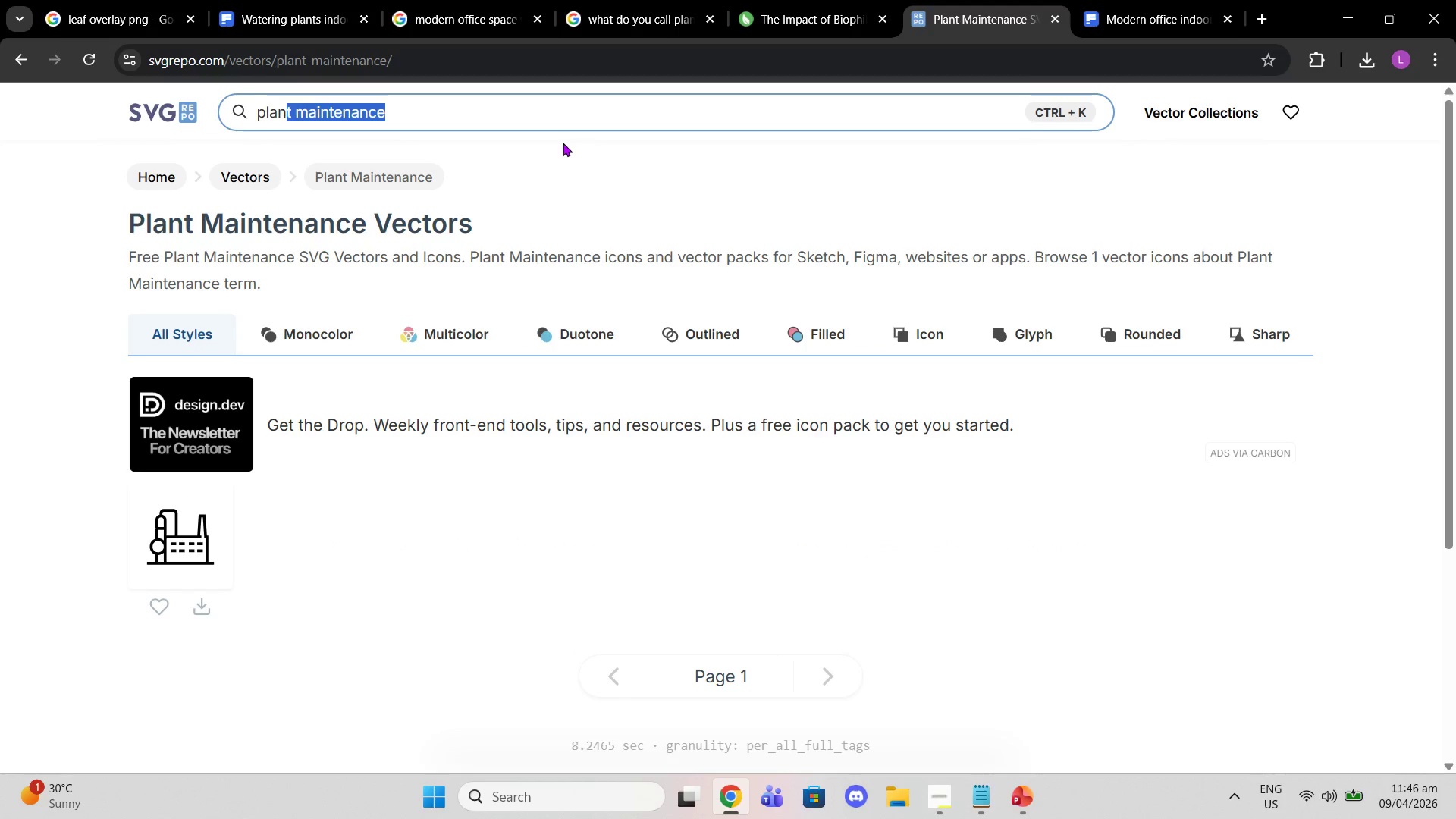 
key(Backspace)
type(`watering plants)
 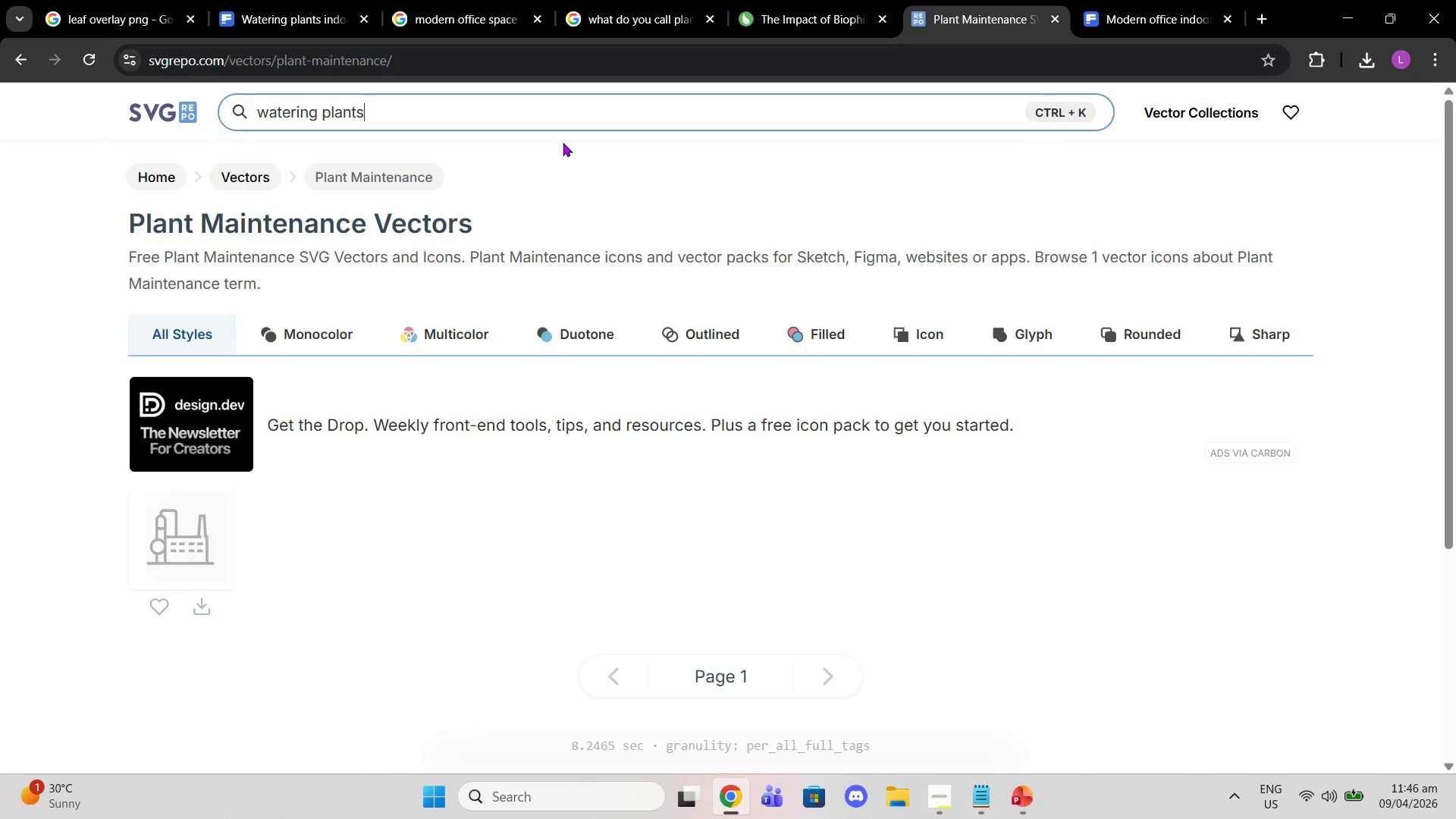 
key(Enter)
 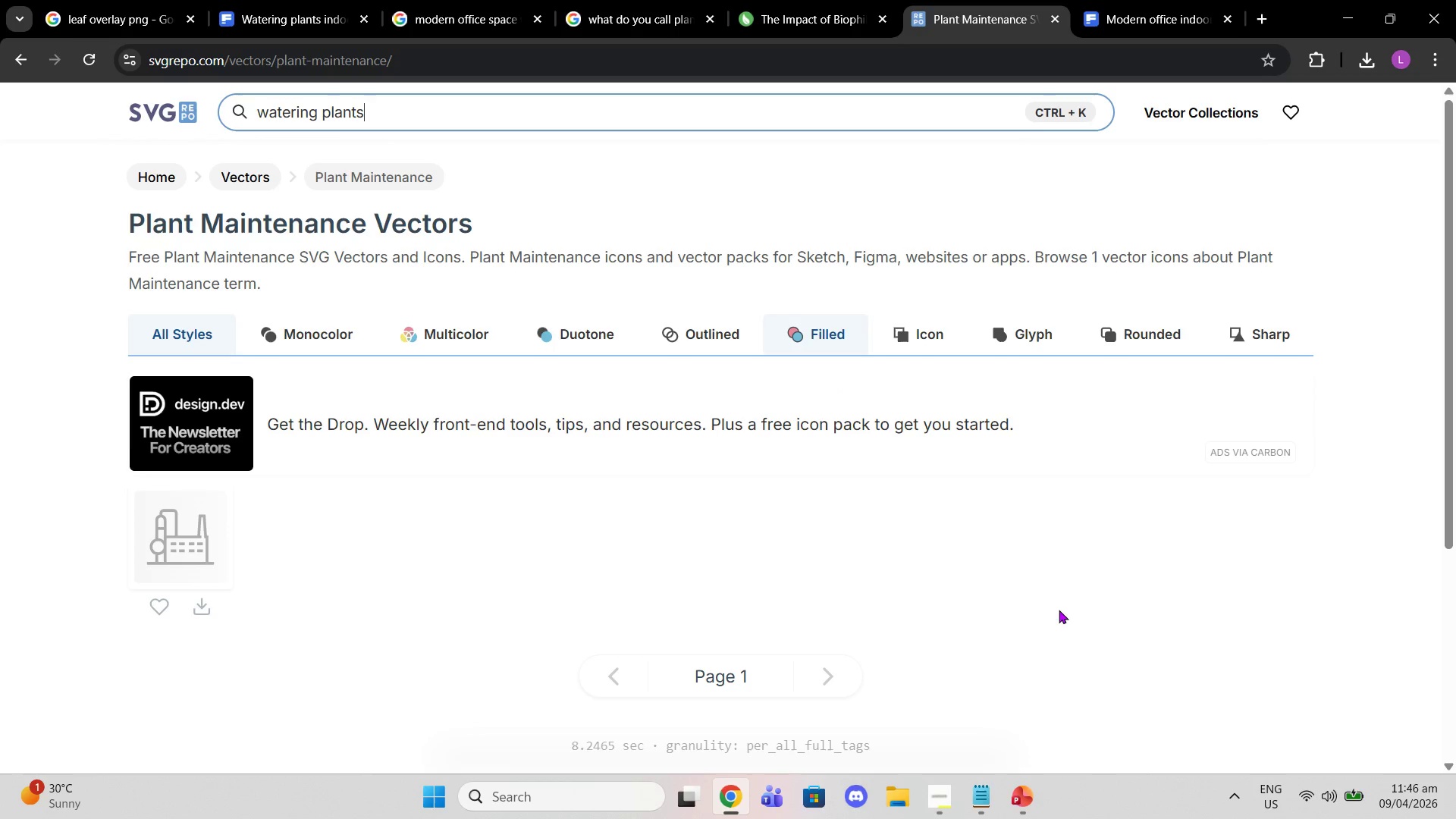 
wait(5.84)
 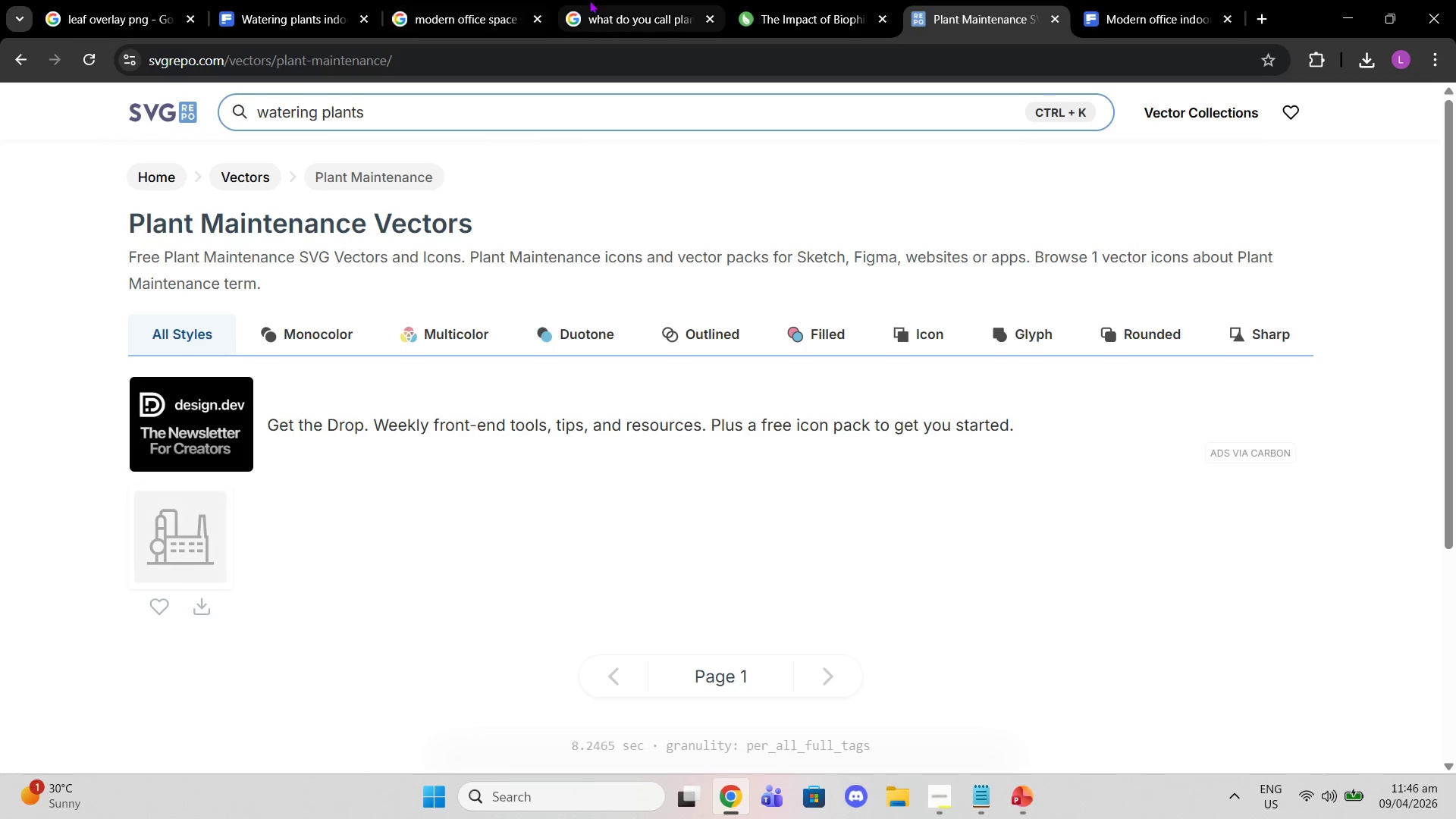 
scroll: coordinate [554, 690], scroll_direction: up, amount: 5.0
 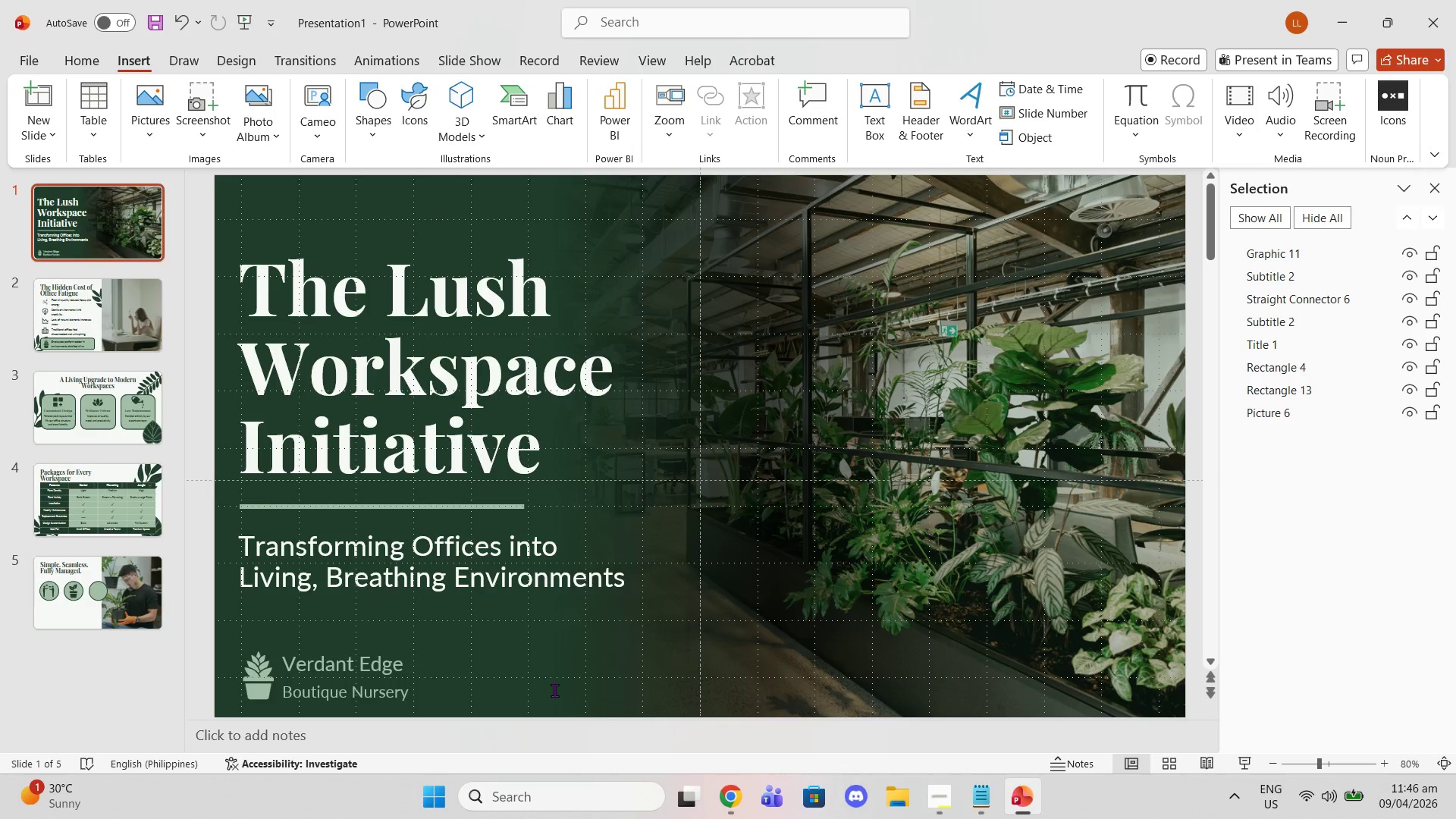 
scroll: coordinate [560, 694], scroll_direction: down, amount: 10.0
 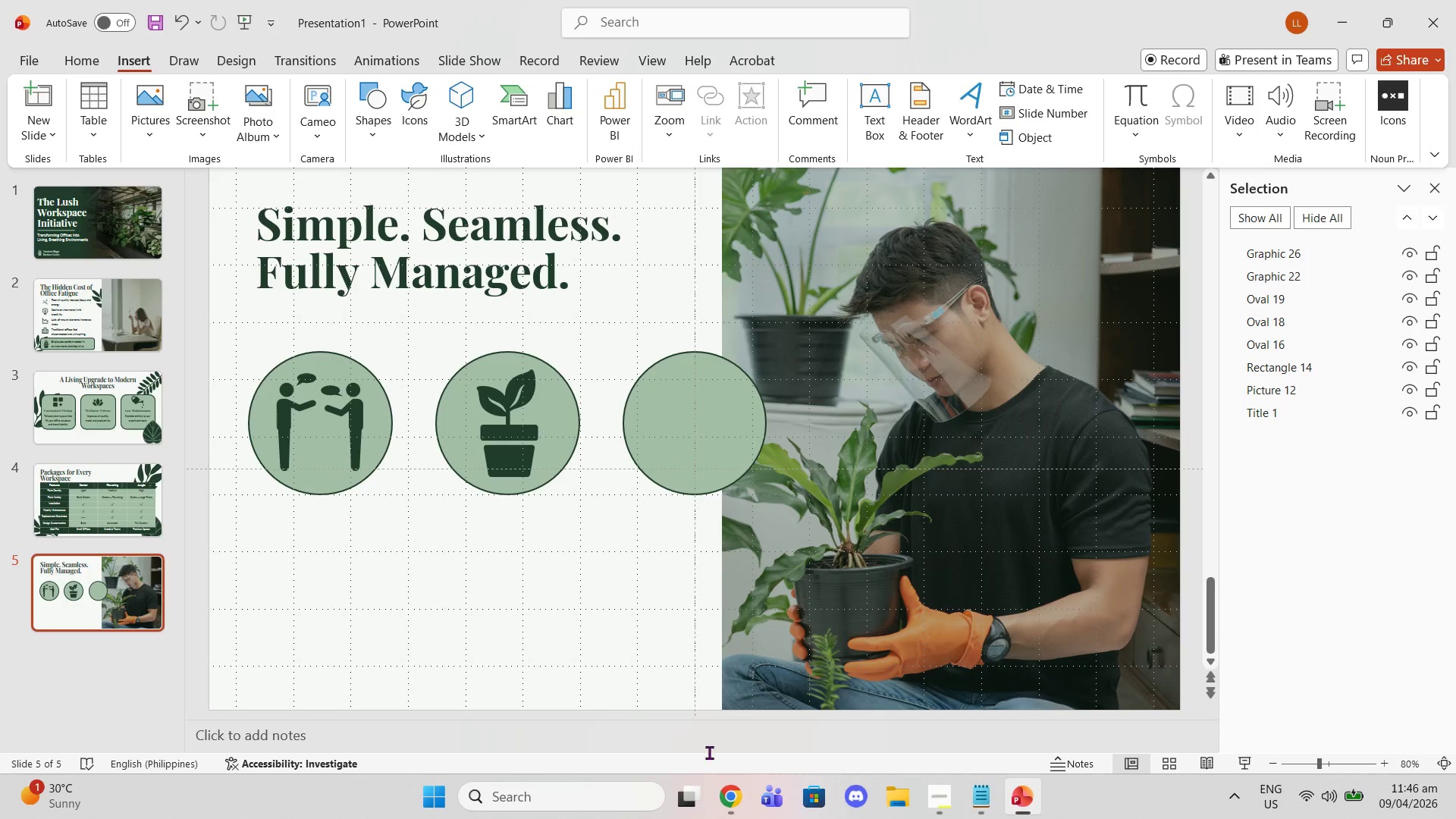 
mouse_move([984, 802])
 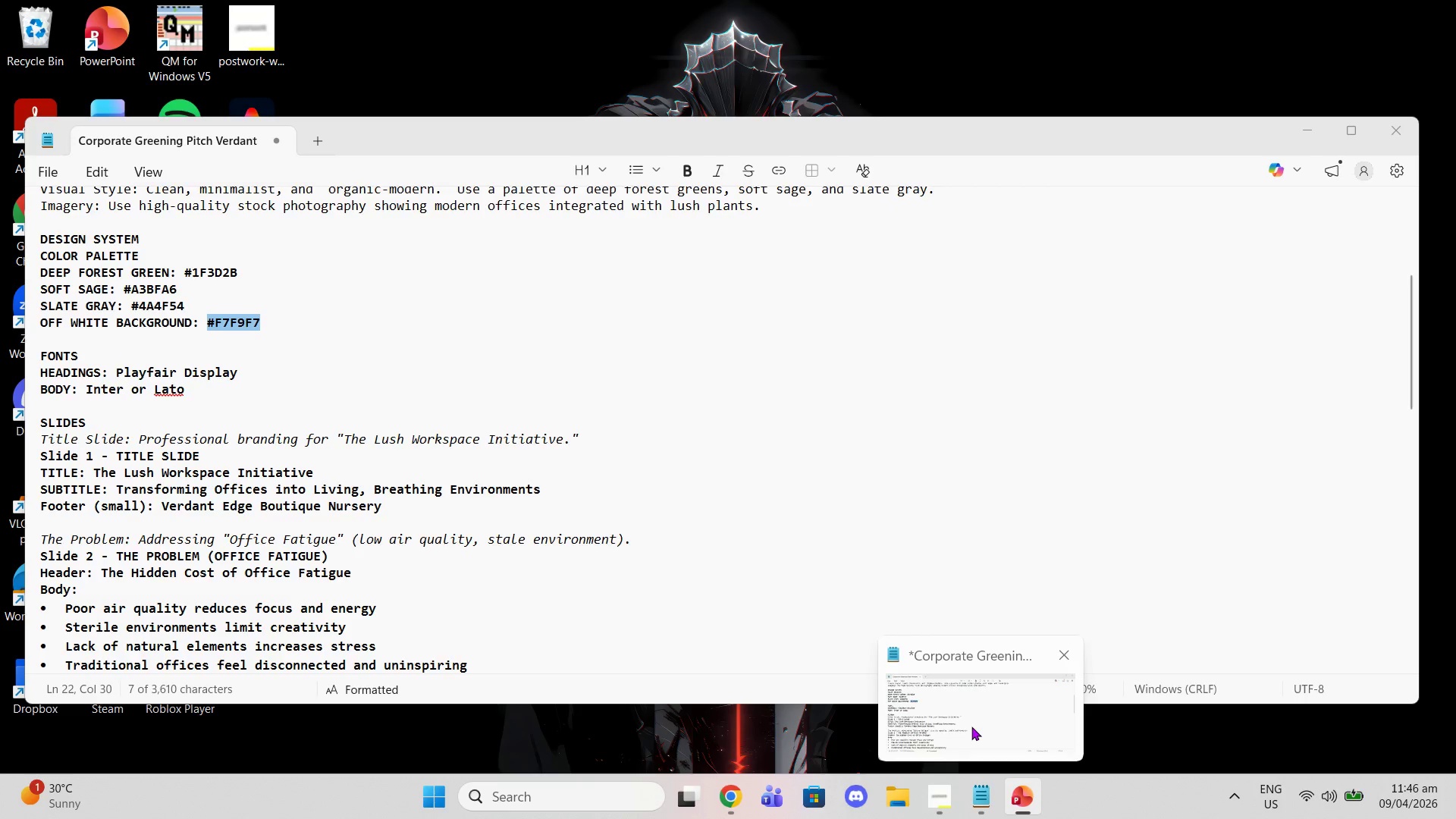 
left_click([1096, 611])
 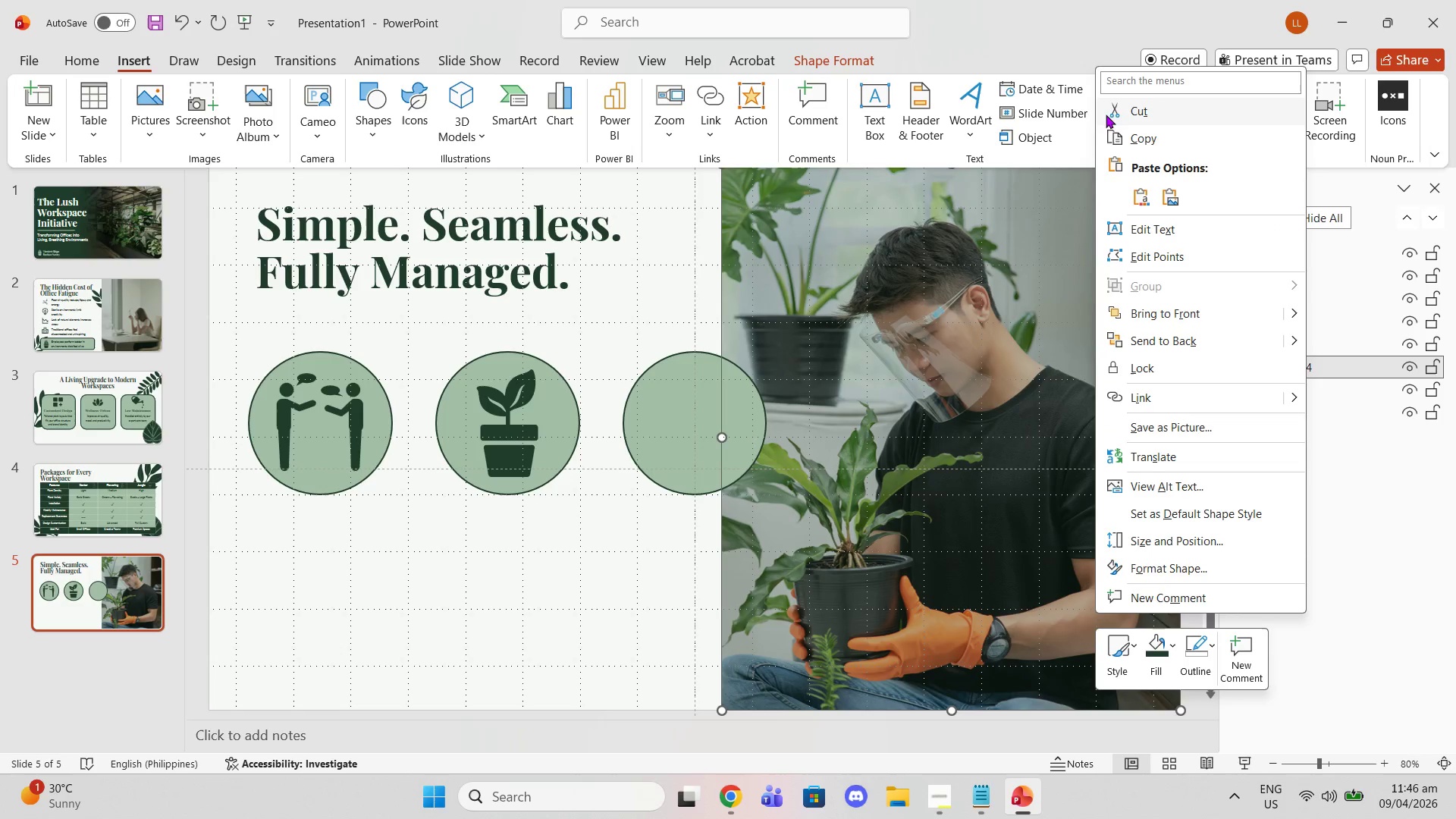 
left_click([1000, 345])
 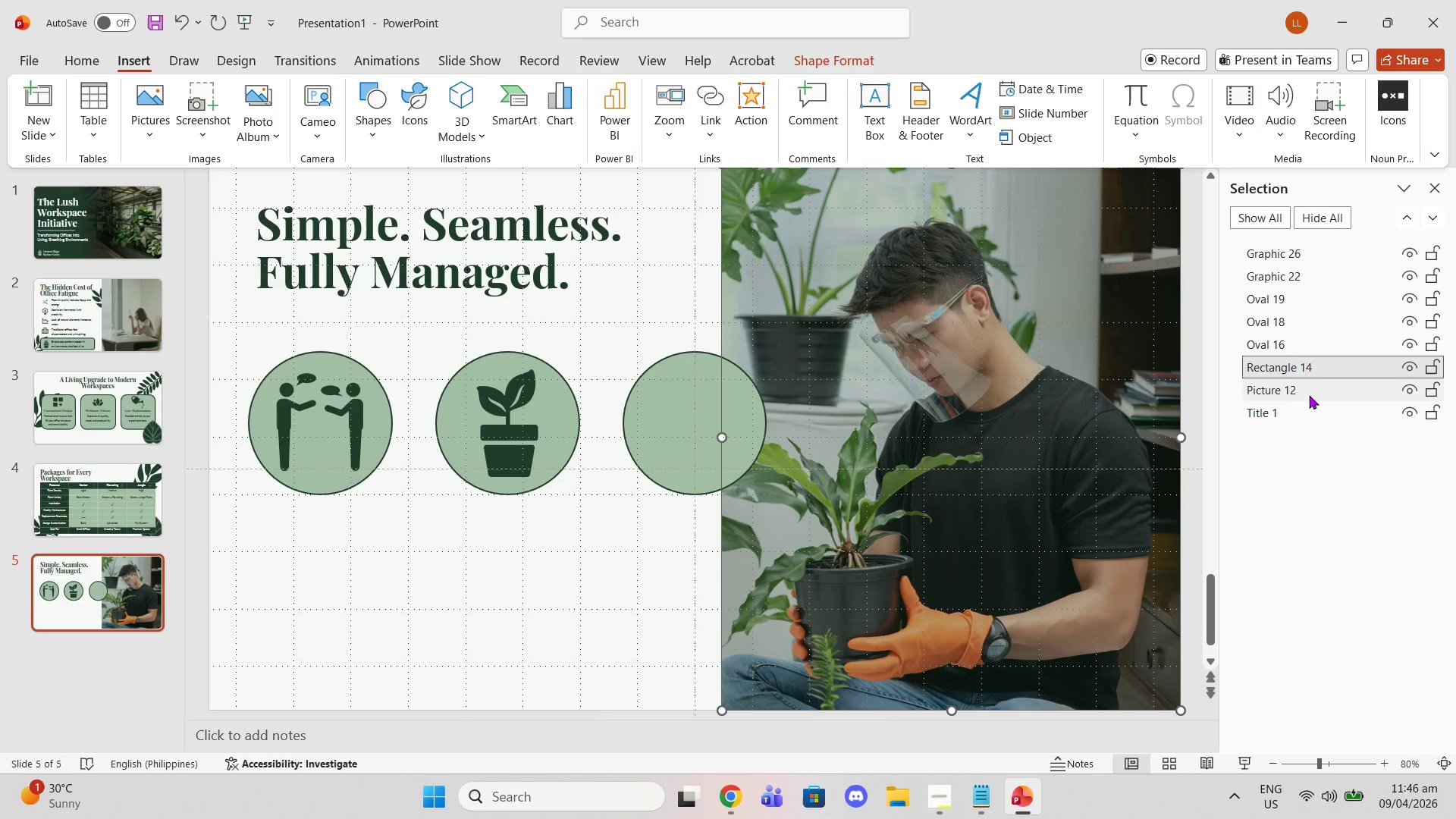 
left_click([1309, 396])
 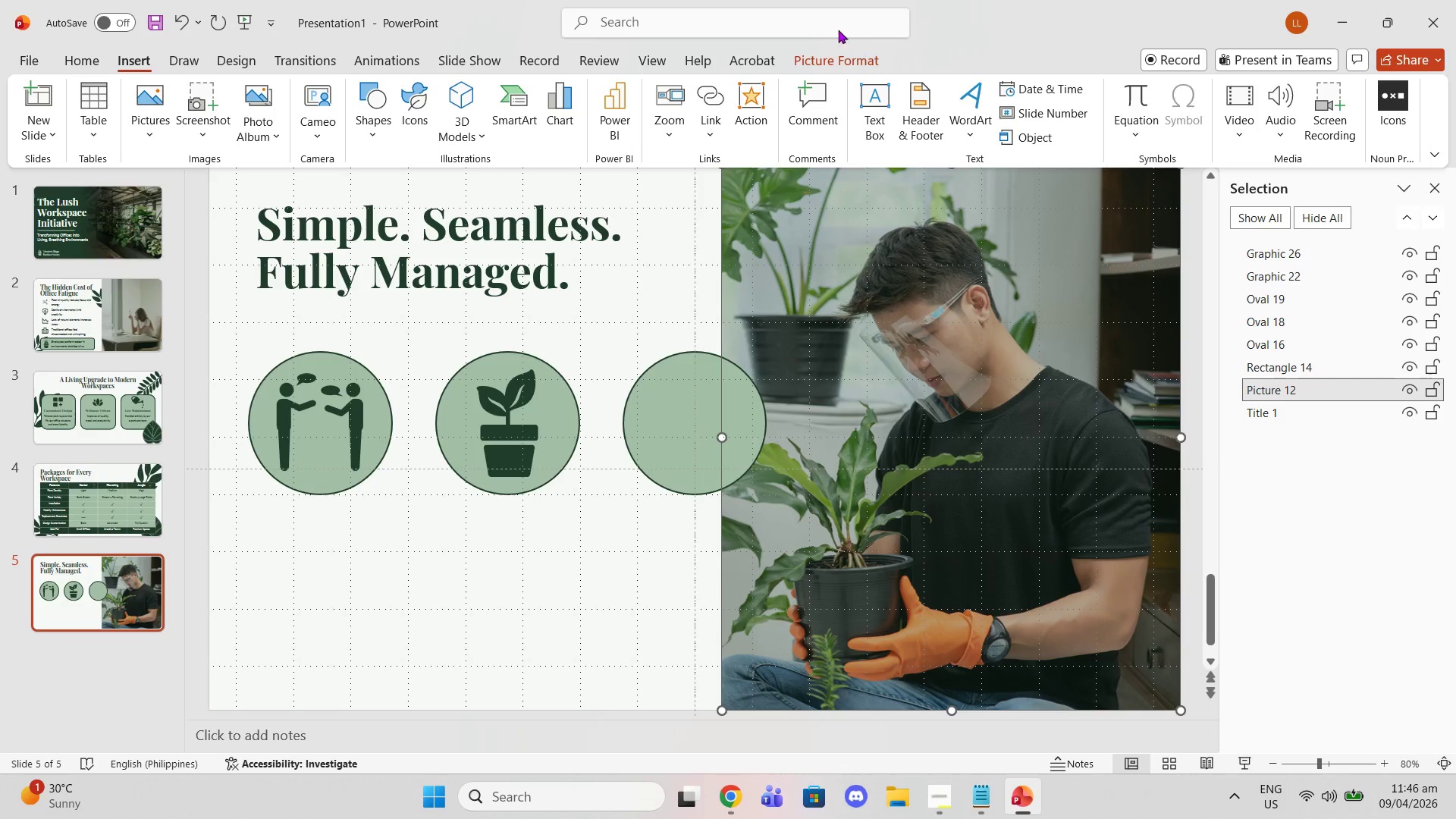 
left_click([821, 64])
 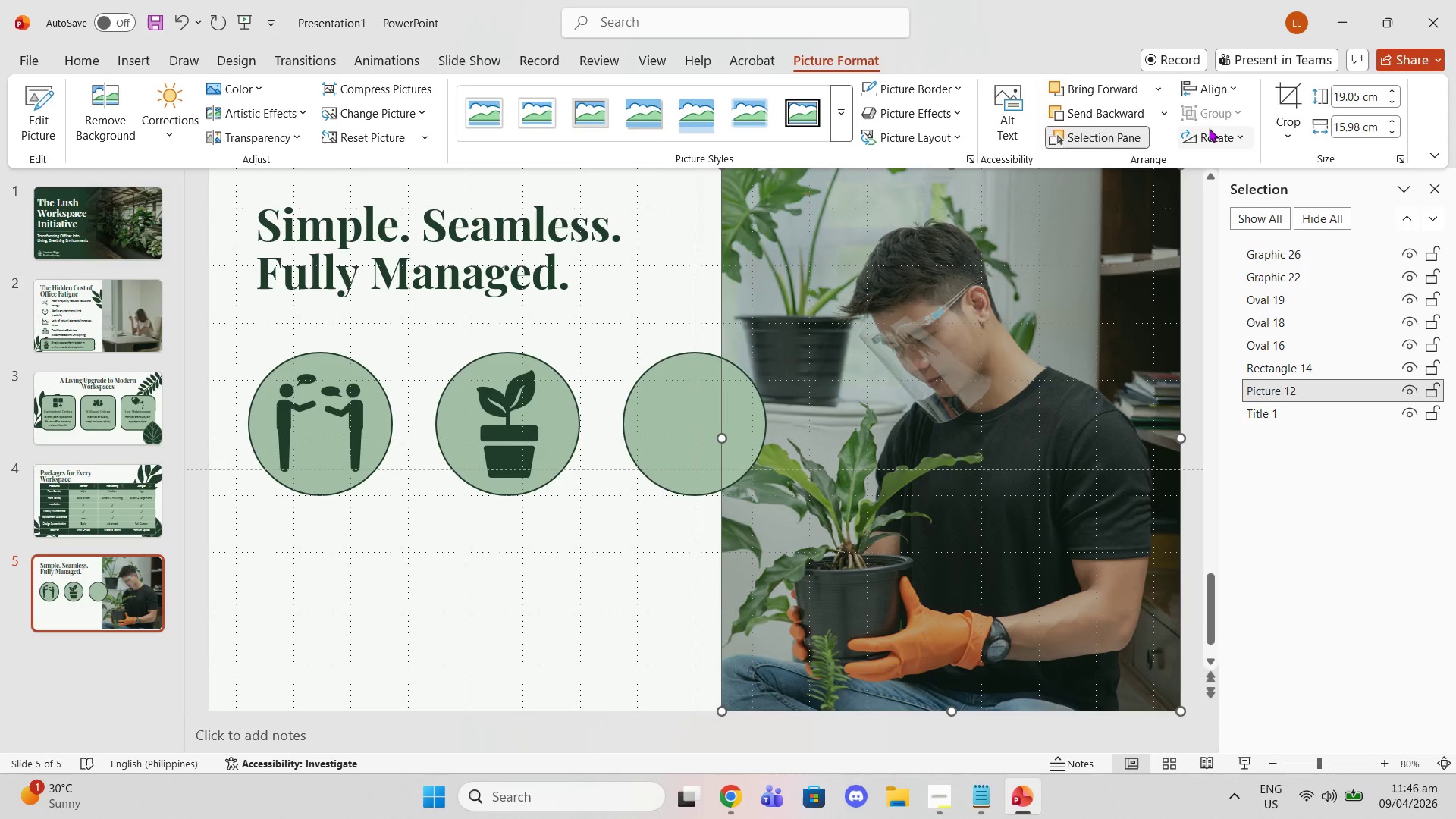 
left_click([1281, 102])
 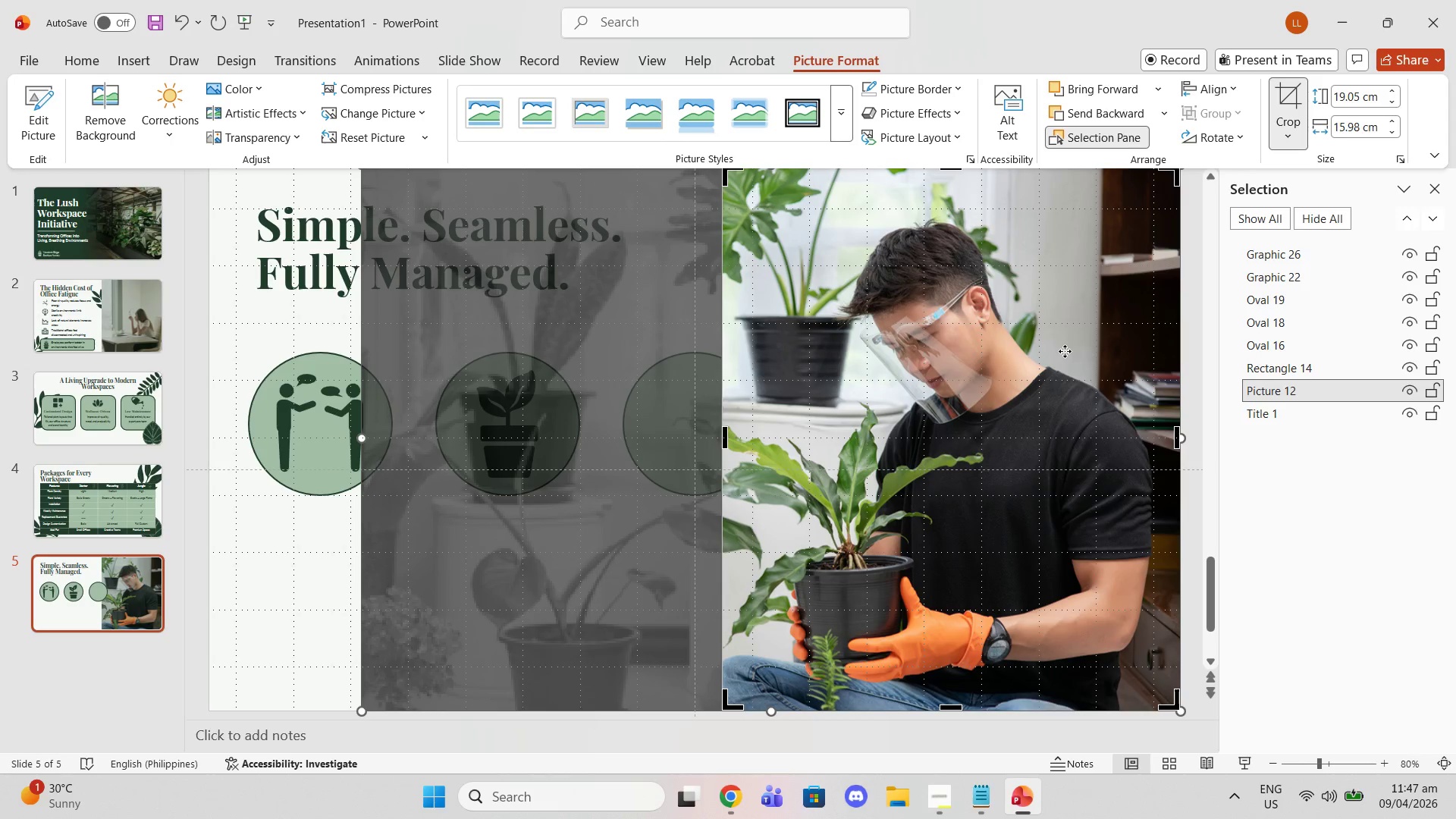 
left_click_drag(start_coordinate=[1065, 351], to_coordinate=[1120, 352])
 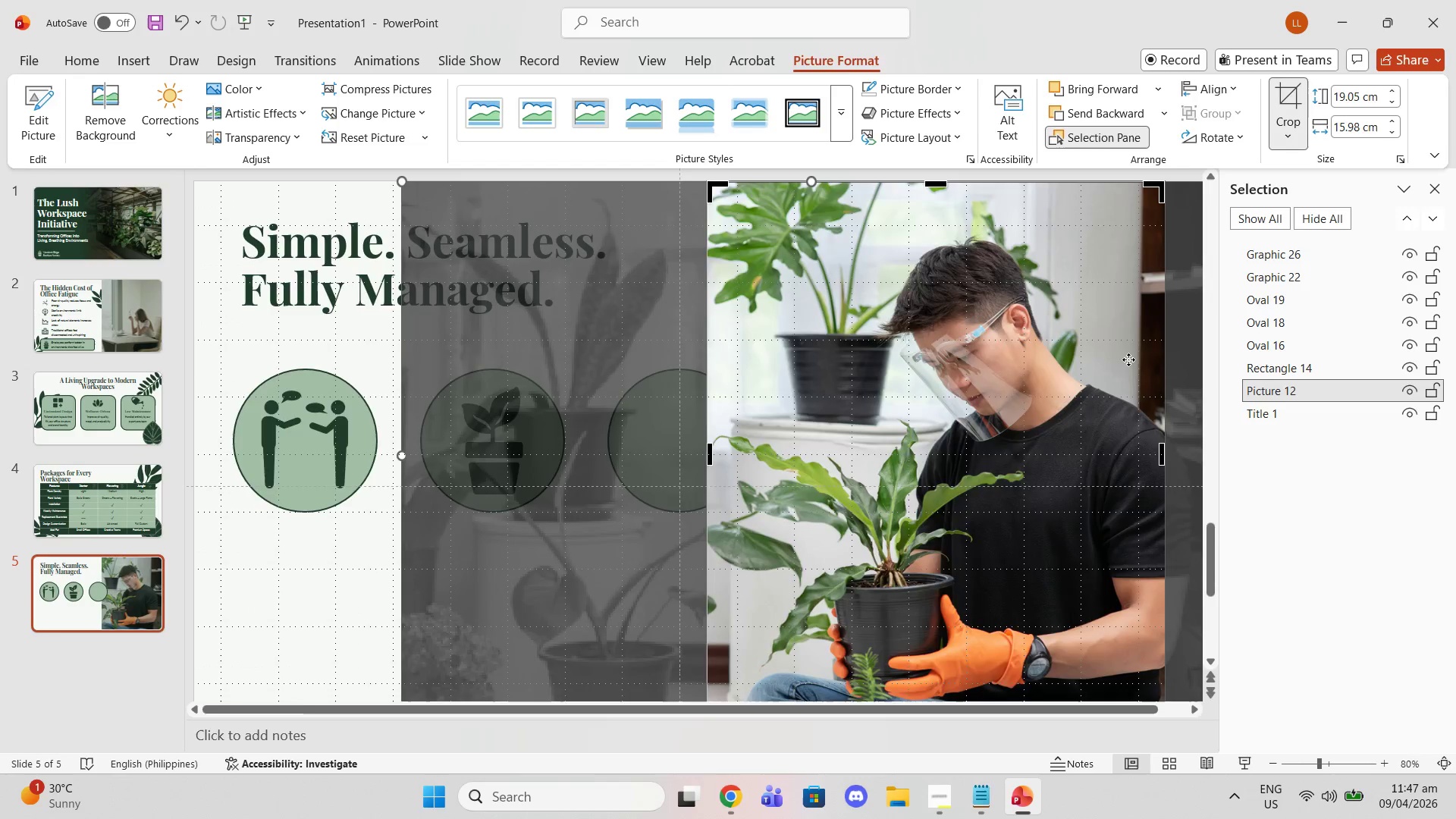 
scroll: coordinate [1128, 359], scroll_direction: up, amount: 2.0
 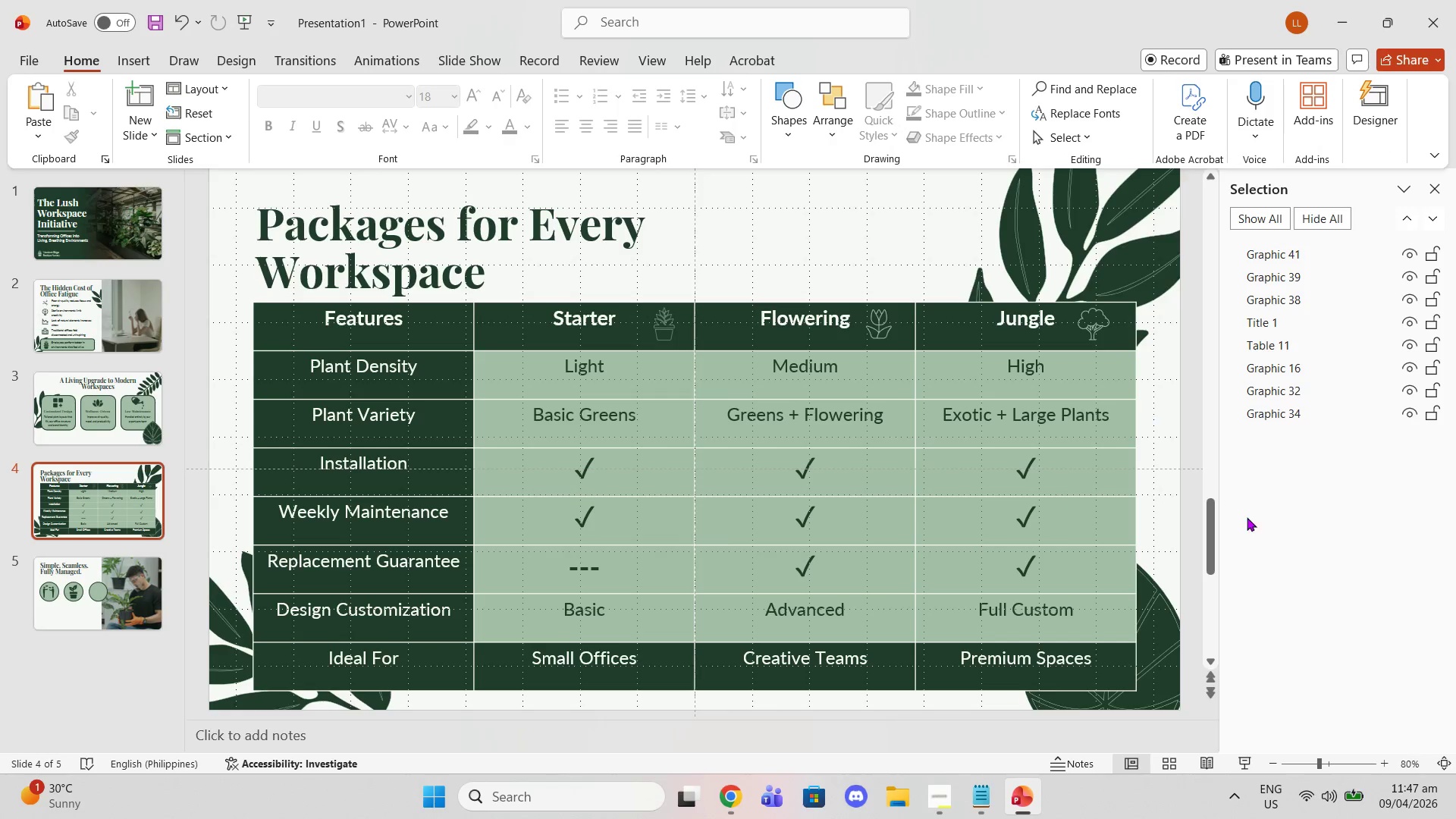 
scroll: coordinate [1189, 571], scroll_direction: down, amount: 3.0
 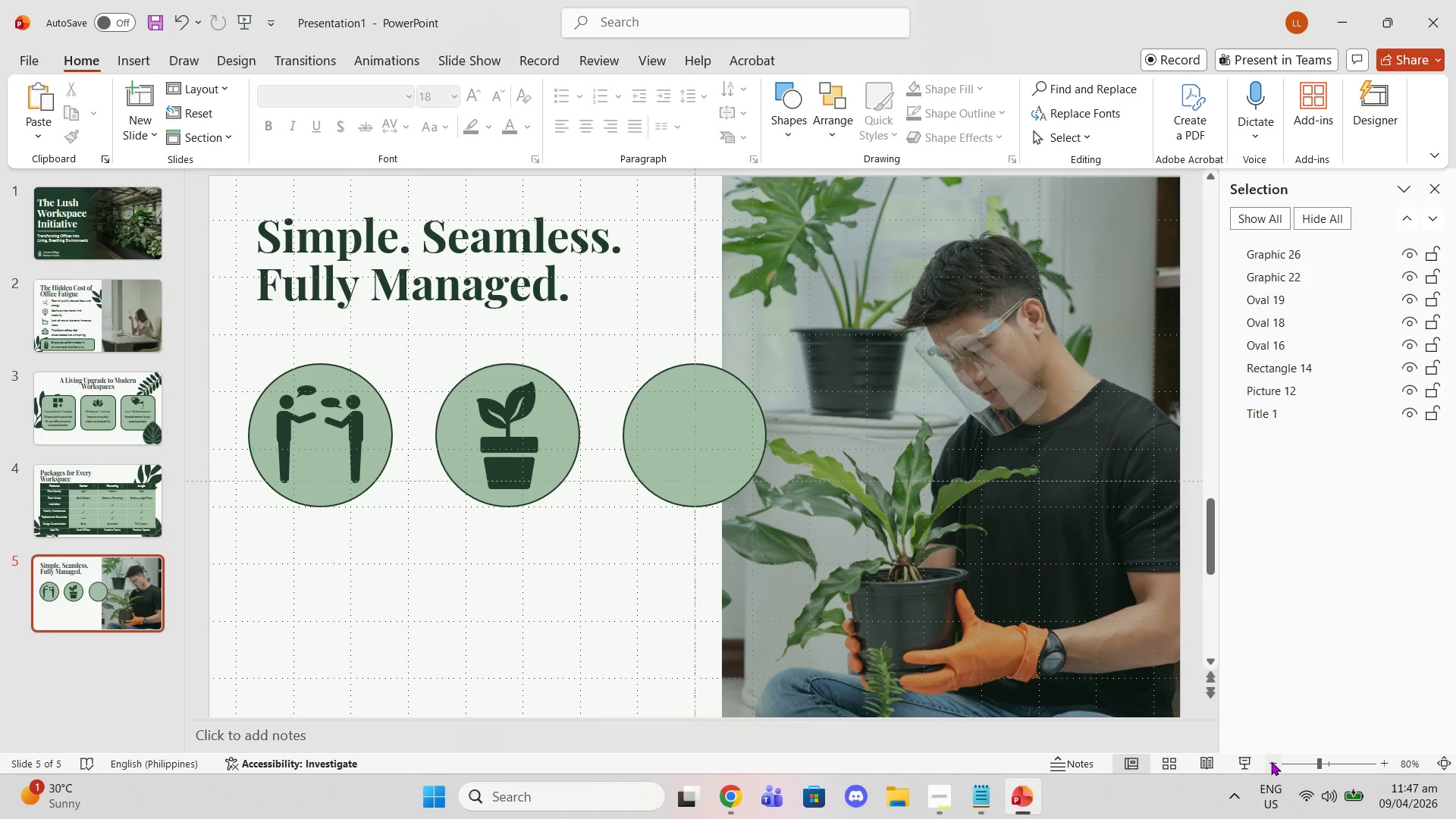 
double_click([1272, 762])
 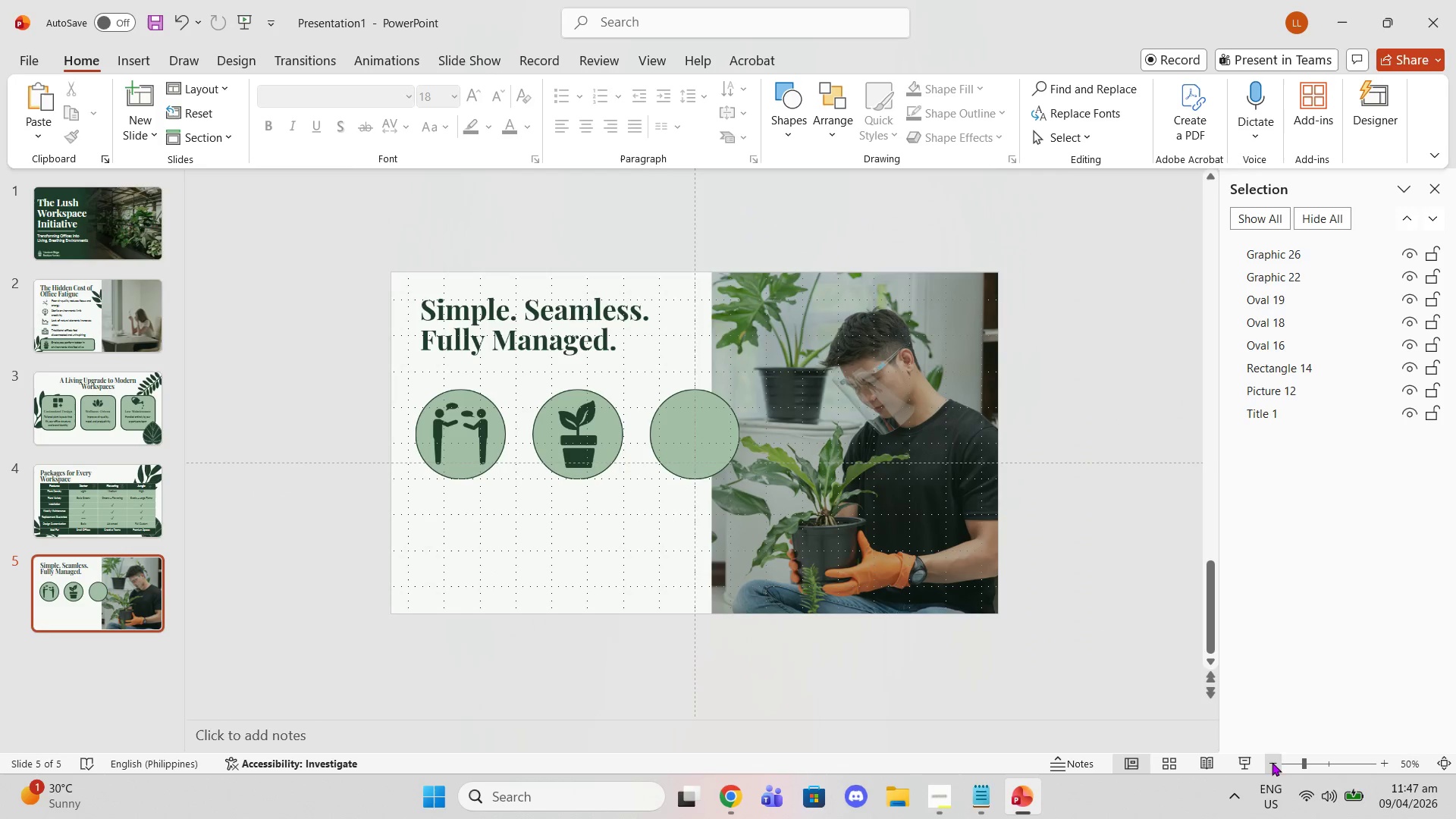 
triple_click([1272, 762])
 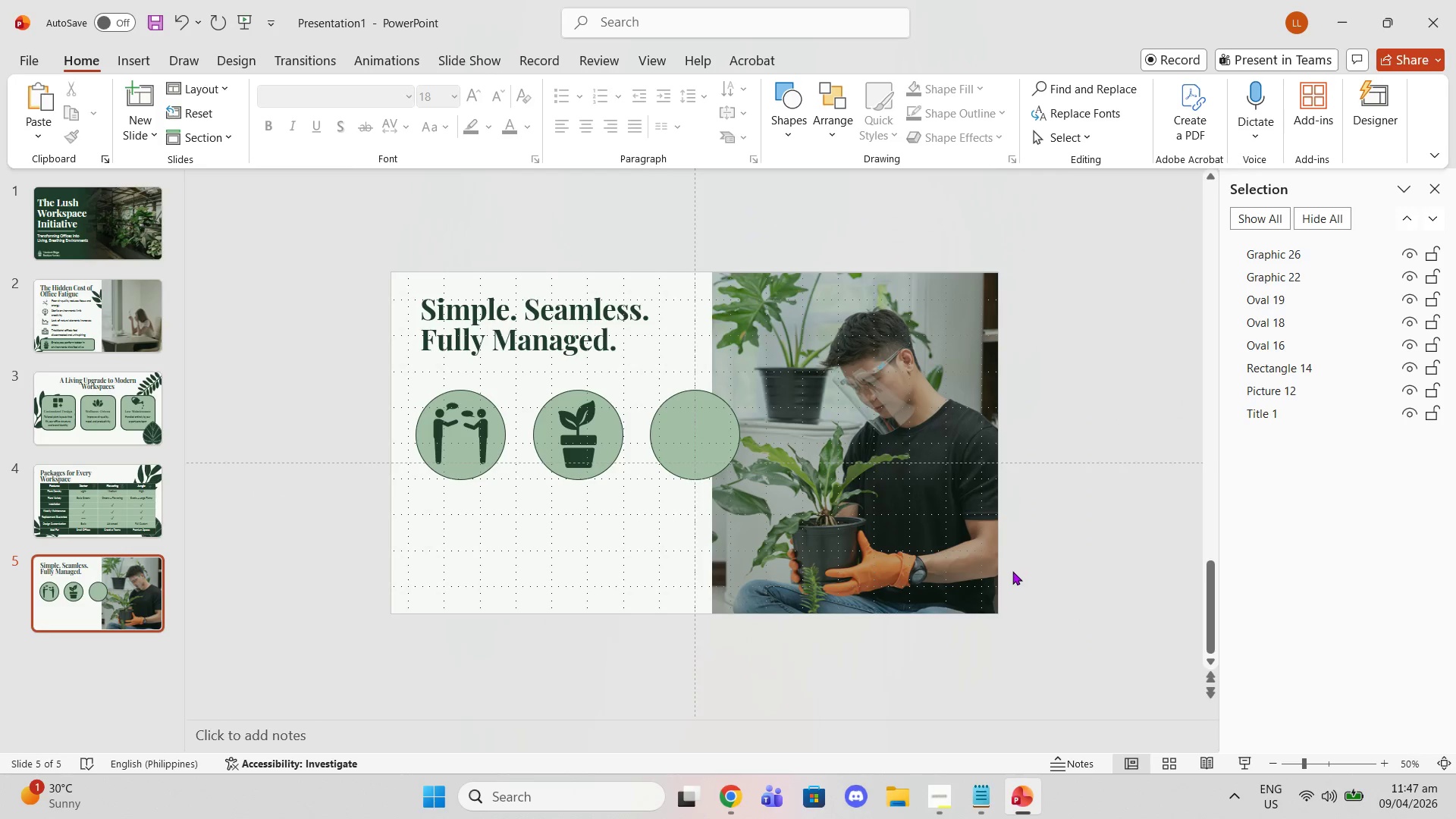 
triple_click([1012, 571])
 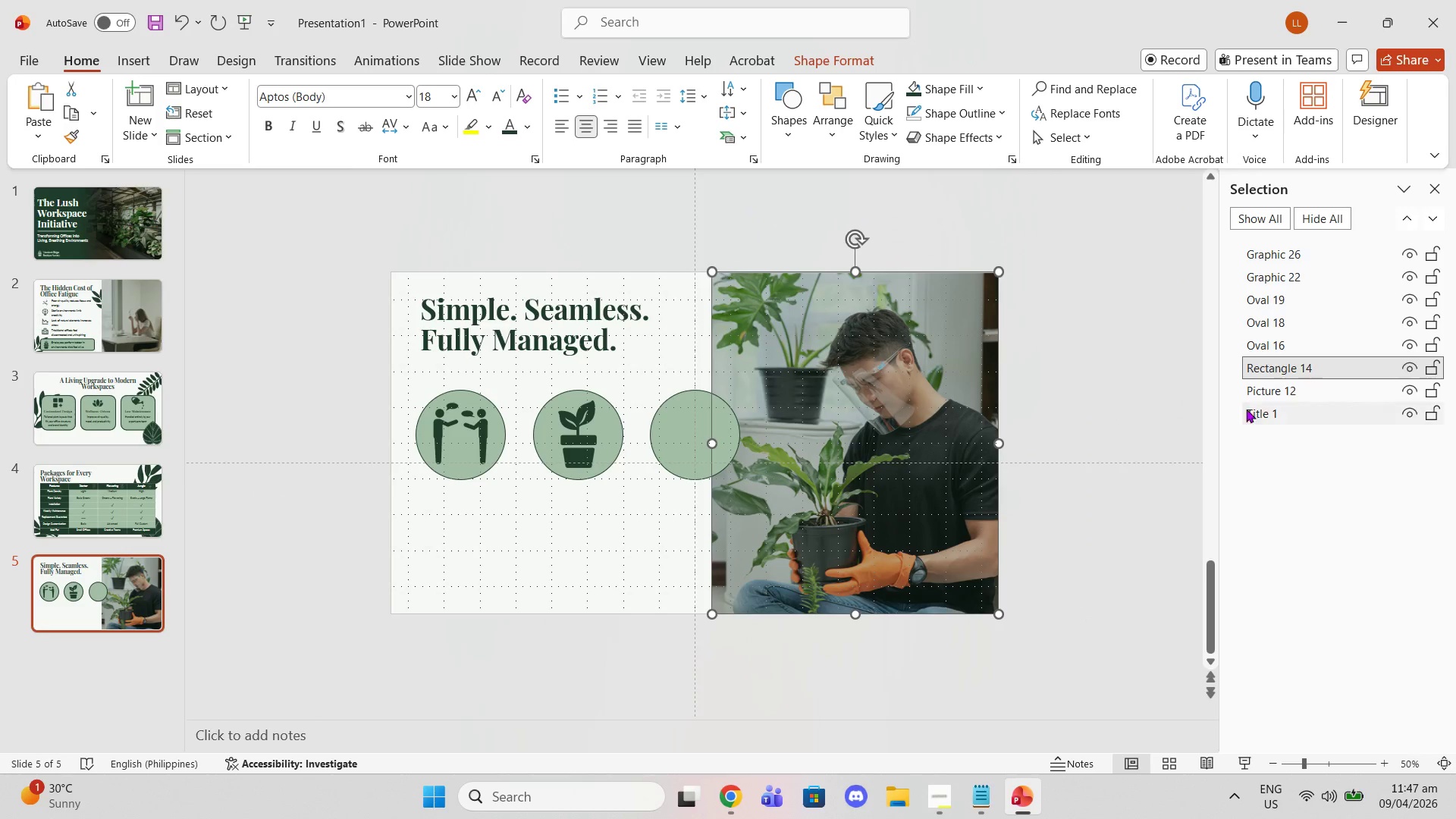 
left_click([1254, 394])
 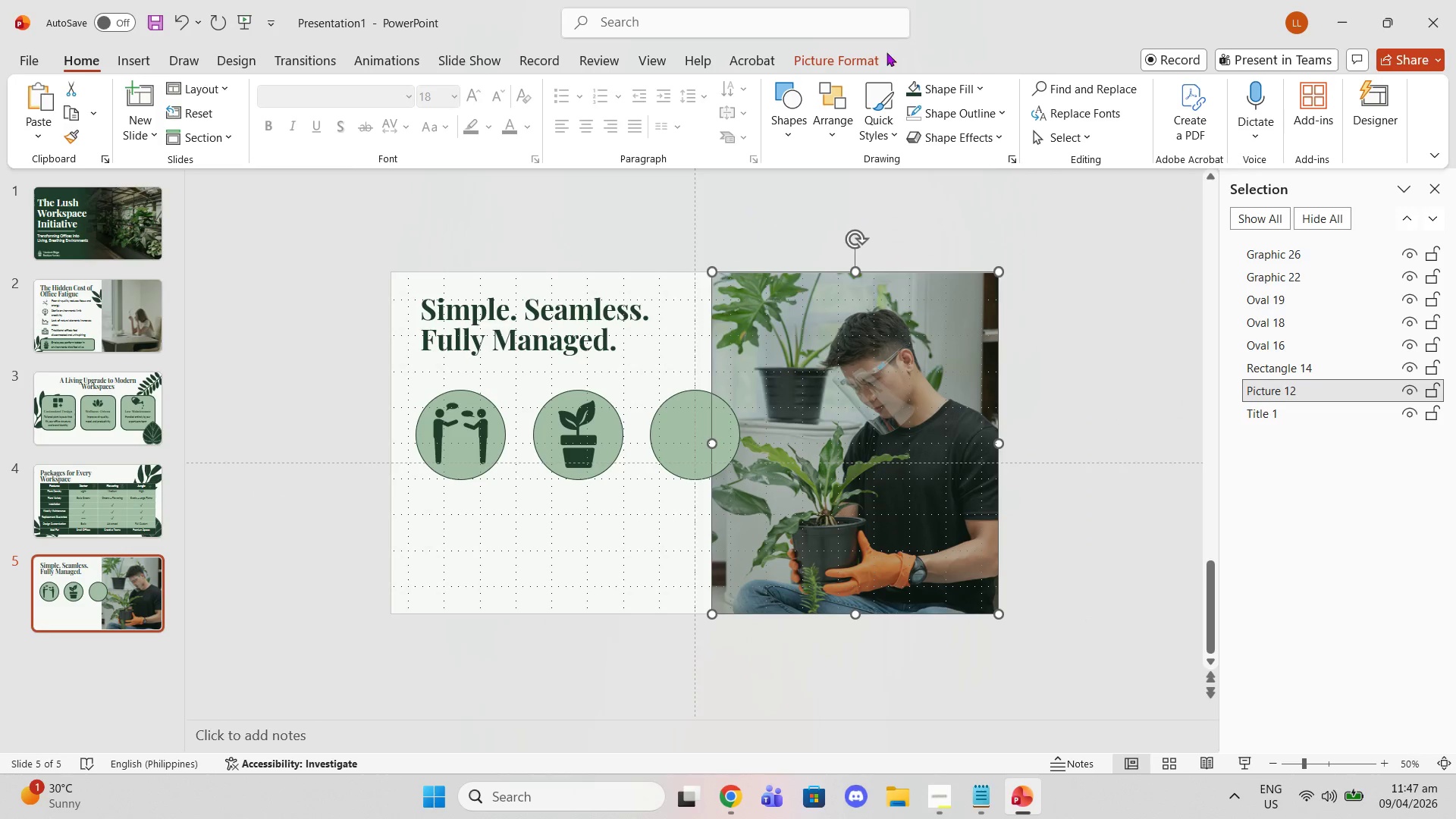 
left_click([852, 52])
 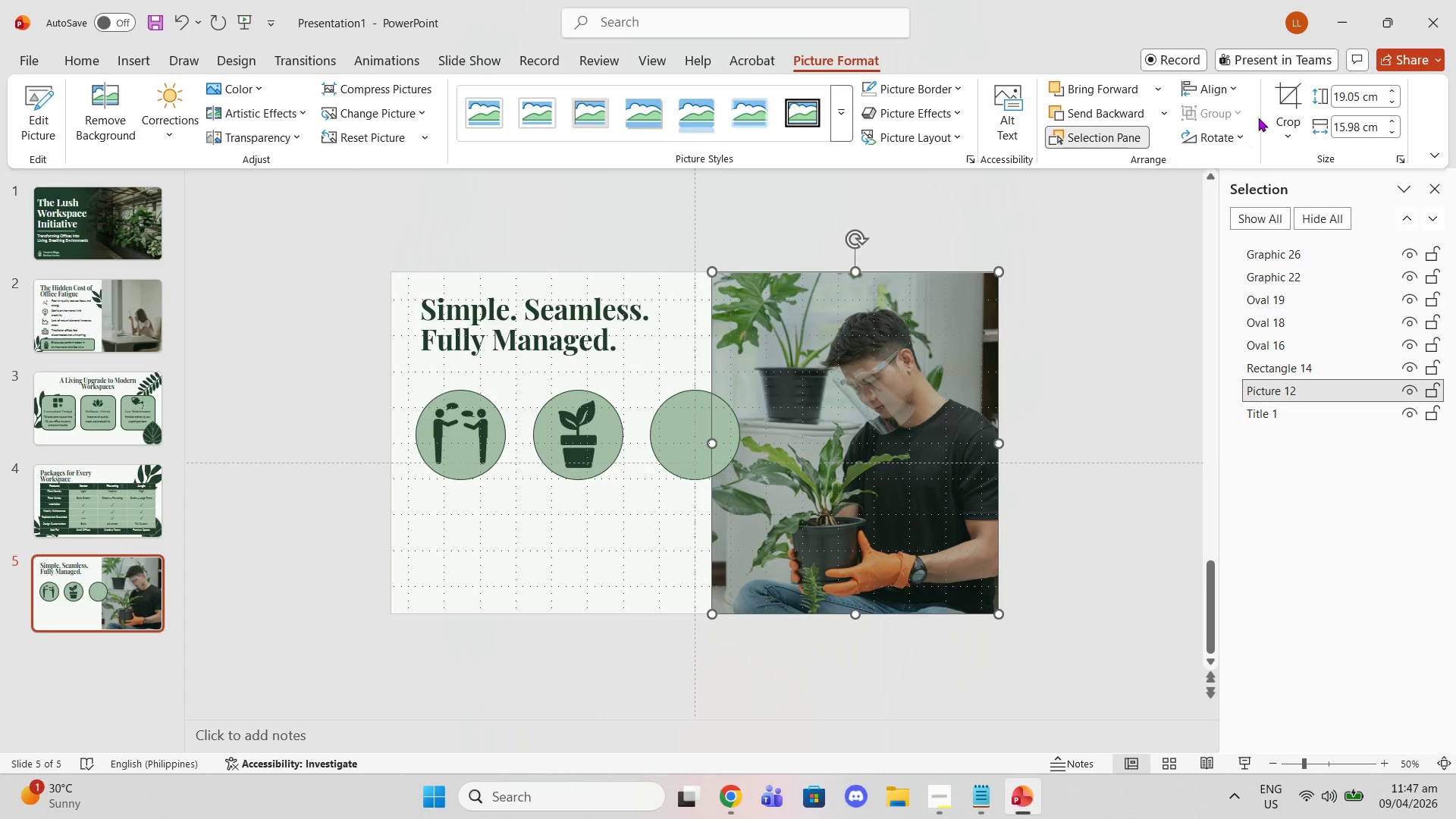 
left_click([1283, 92])
 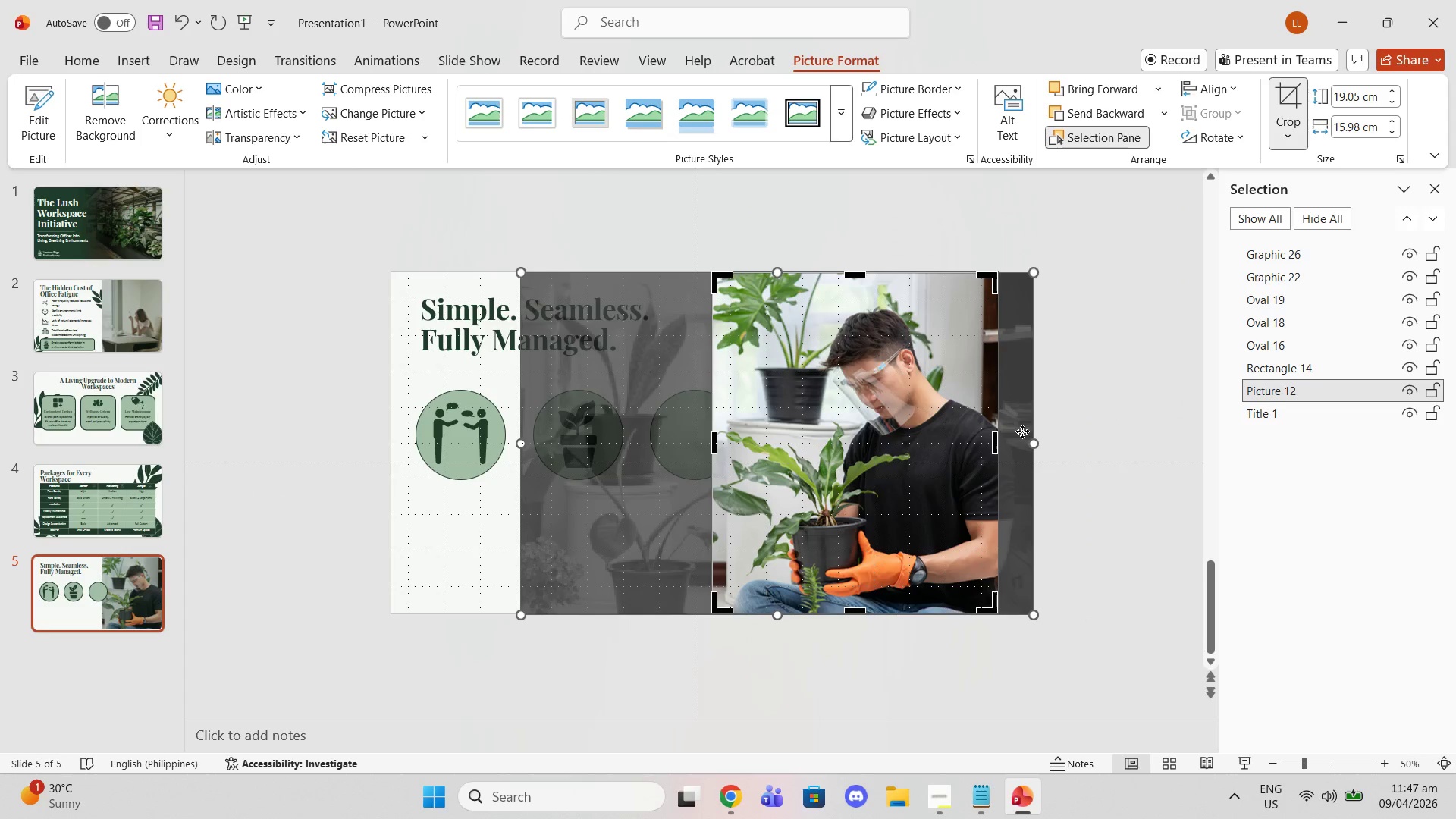 
left_click_drag(start_coordinate=[1015, 434], to_coordinate=[1021, 438])
 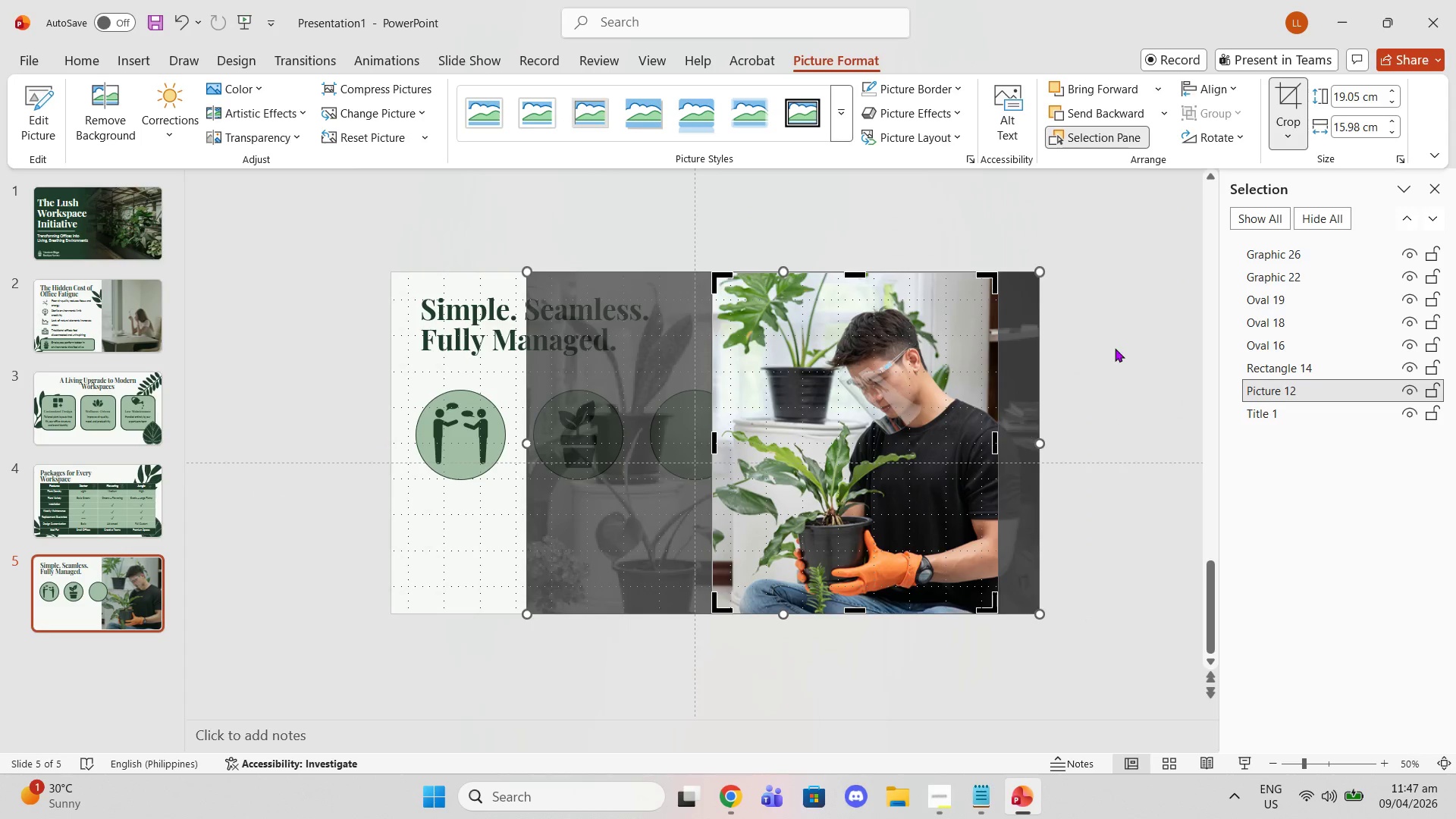 
left_click([1115, 348])
 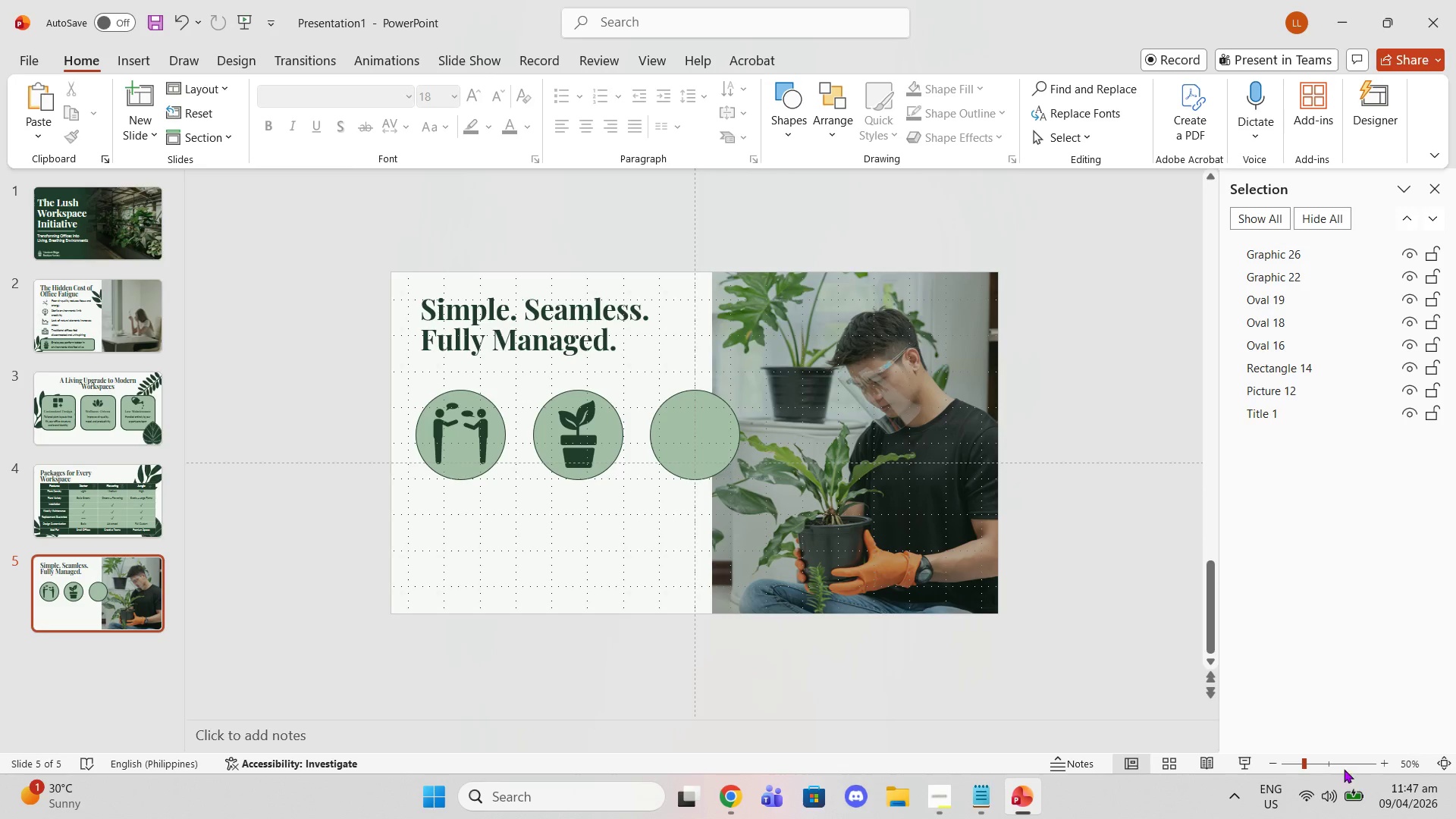 
left_click([1382, 757])
 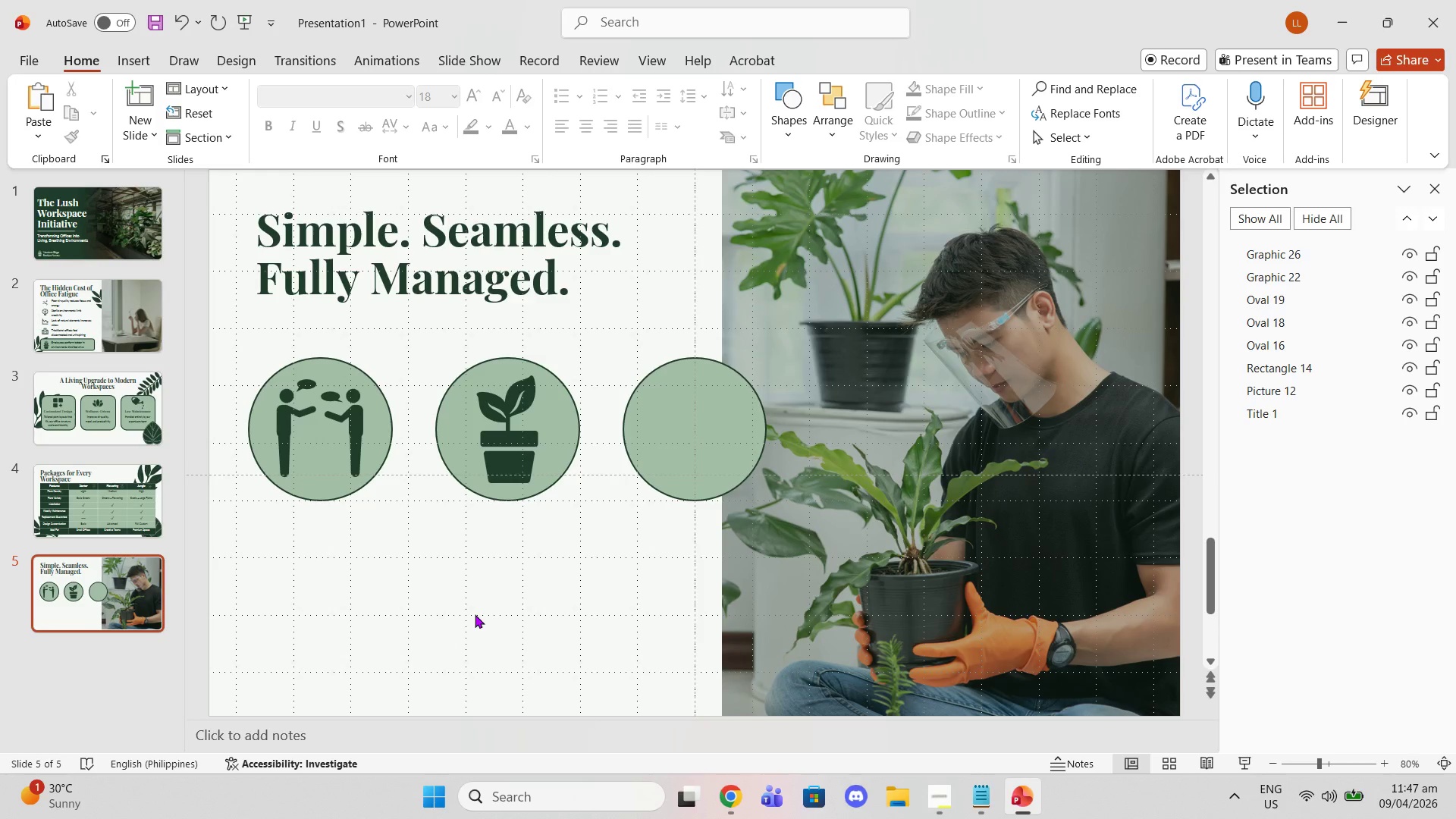 
wait(6.75)
 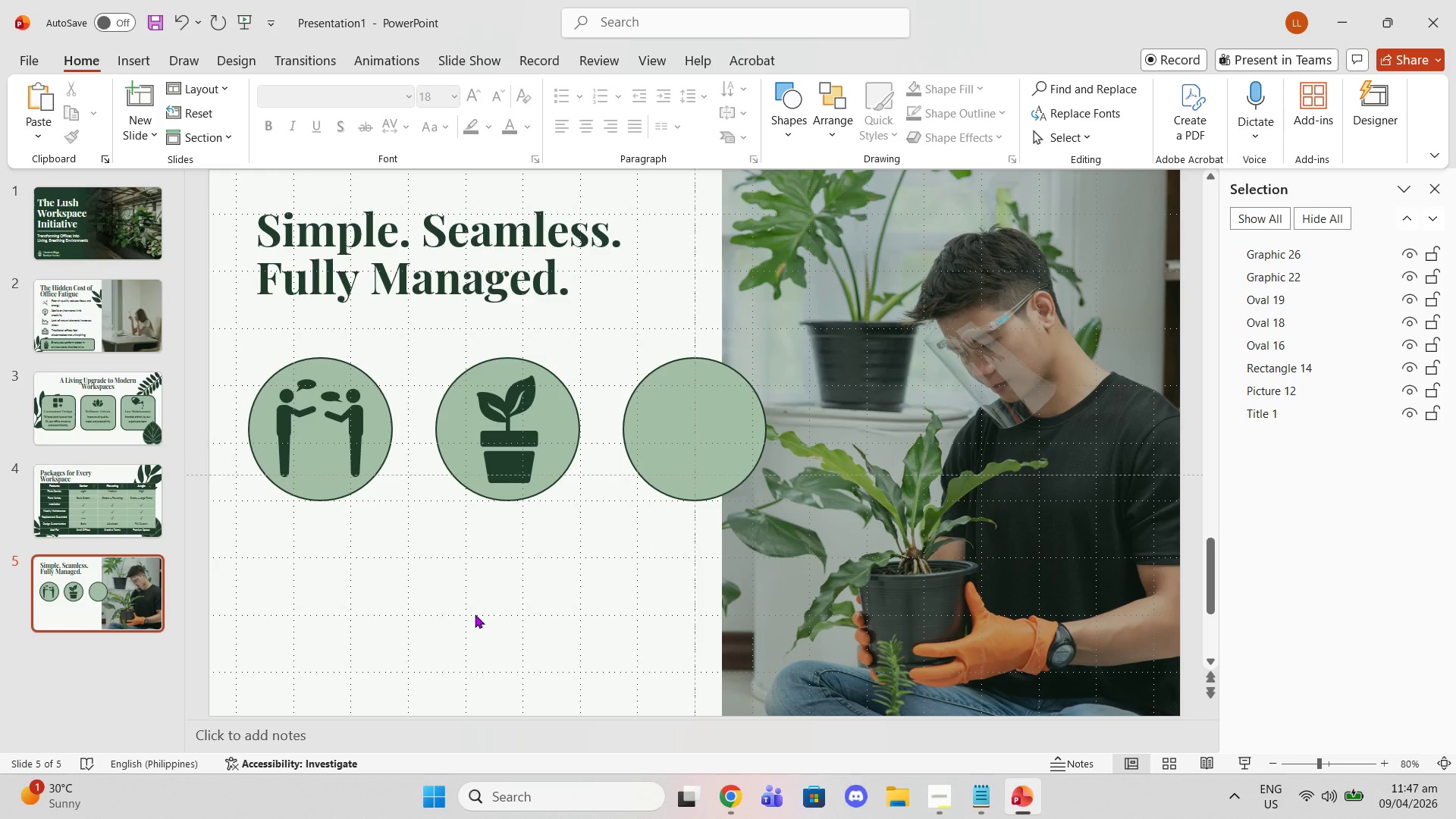 
left_click([745, 818])
 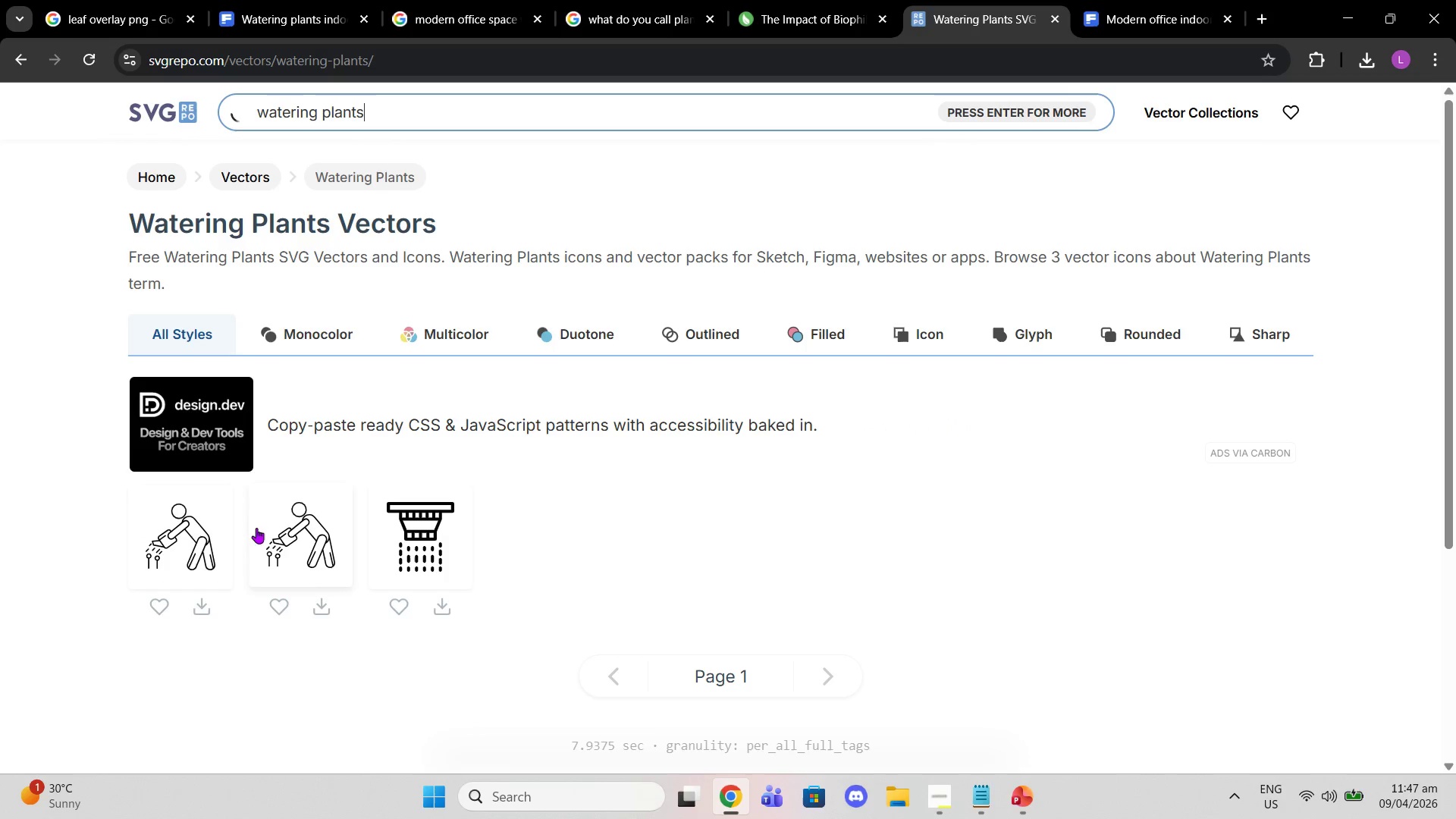 
left_click([225, 531])
 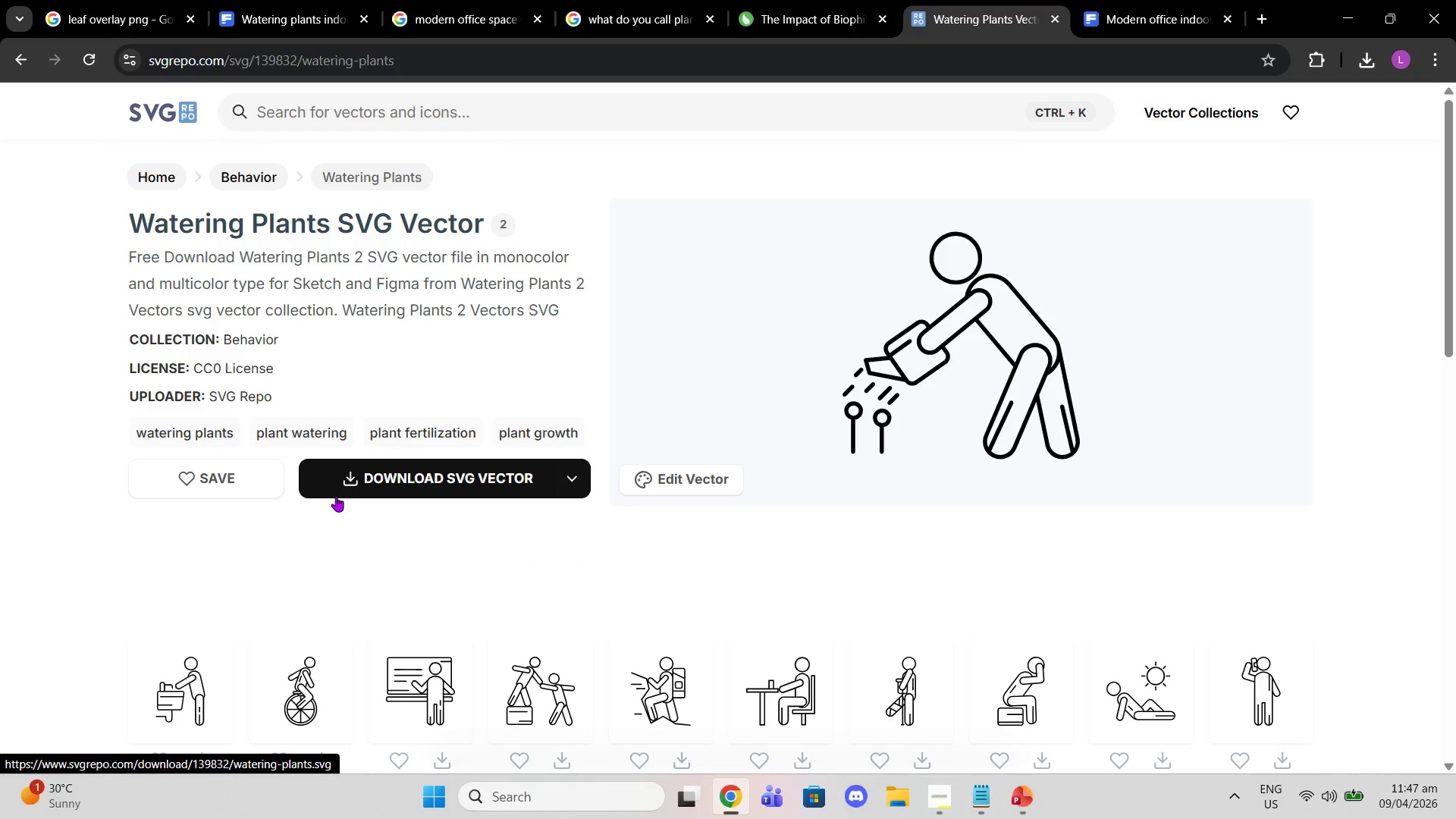 
scroll: coordinate [343, 496], scroll_direction: down, amount: 3.0
 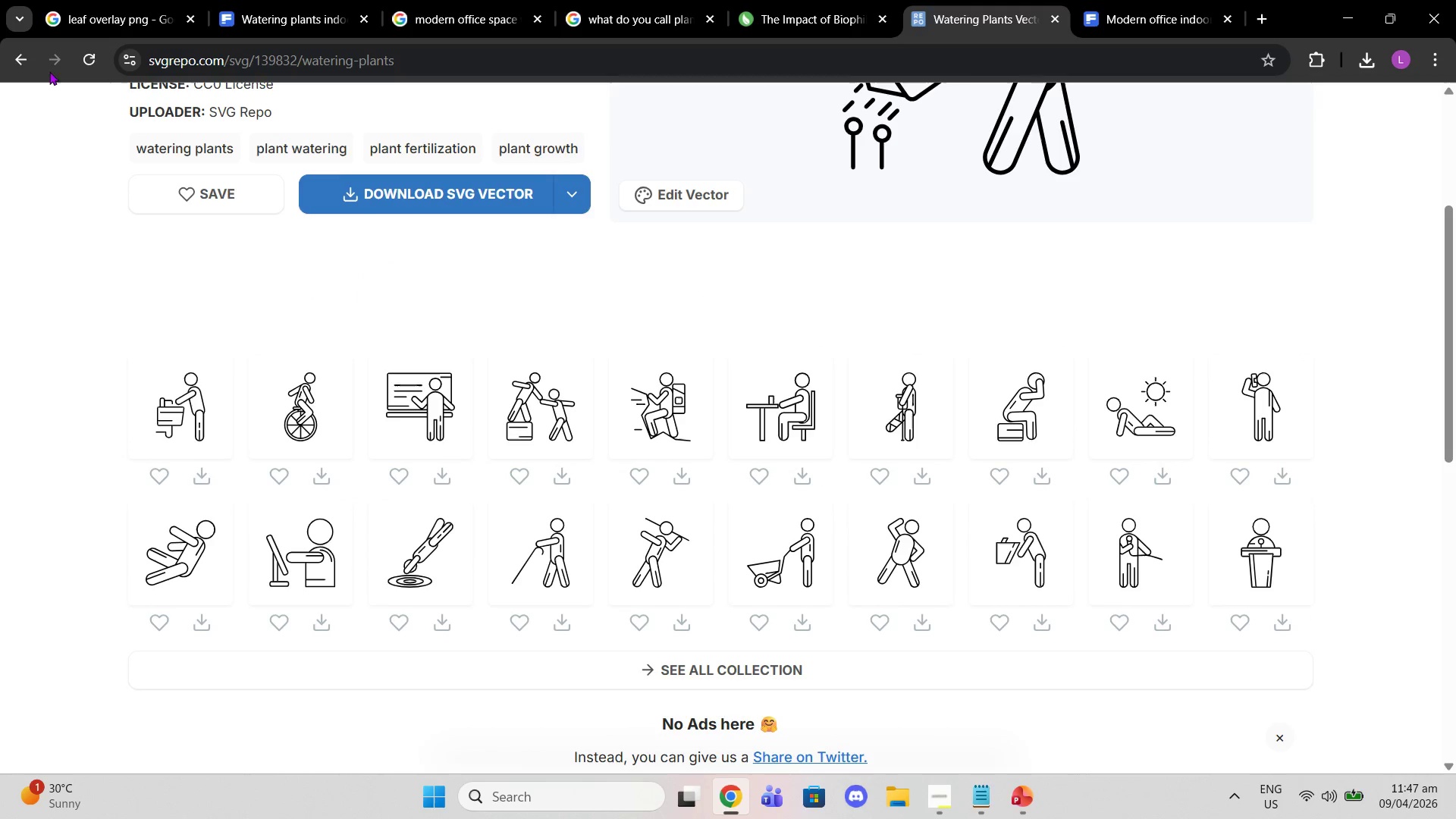 
left_click([24, 58])
 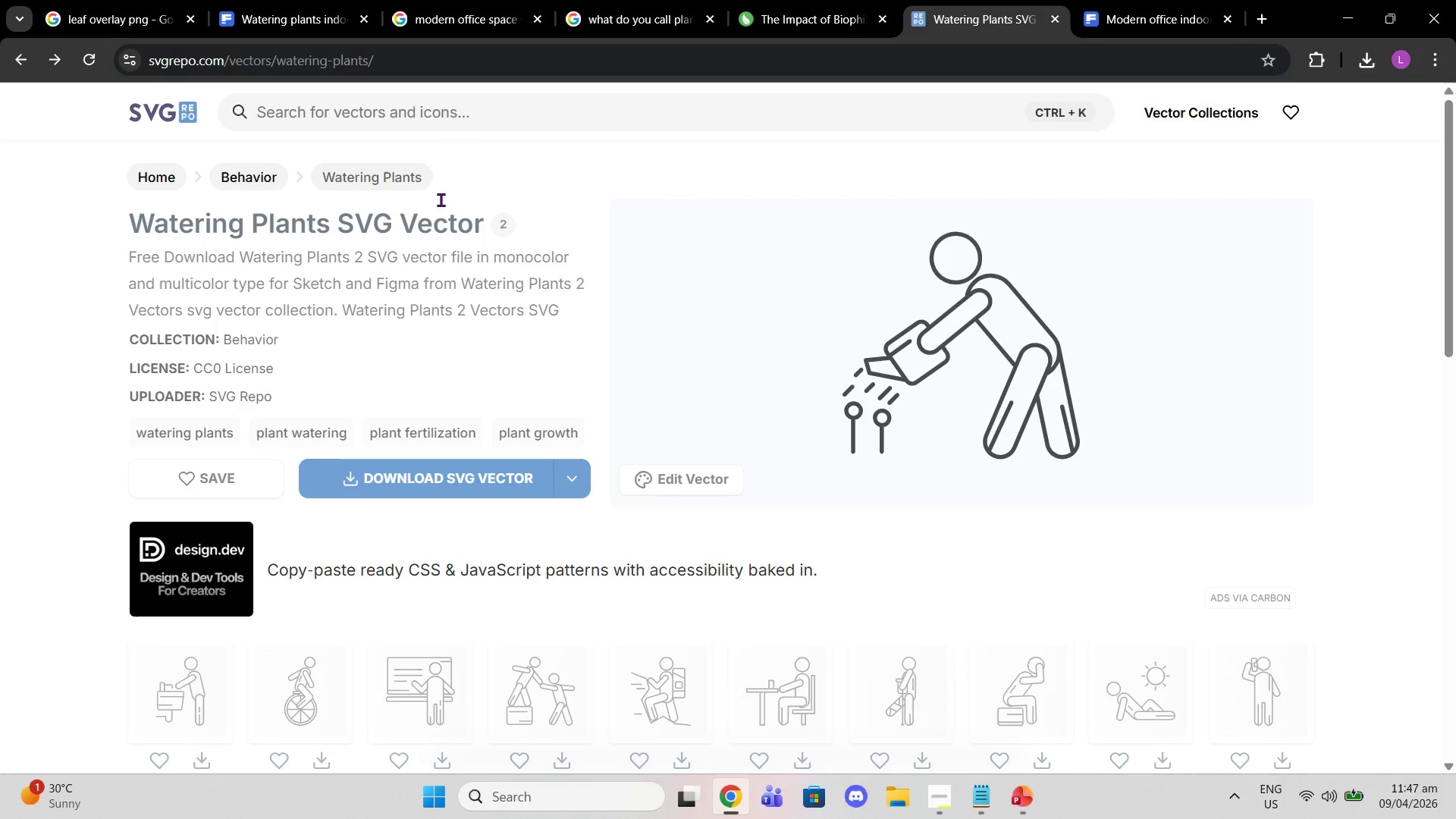 
scroll: coordinate [327, 489], scroll_direction: down, amount: 4.0
 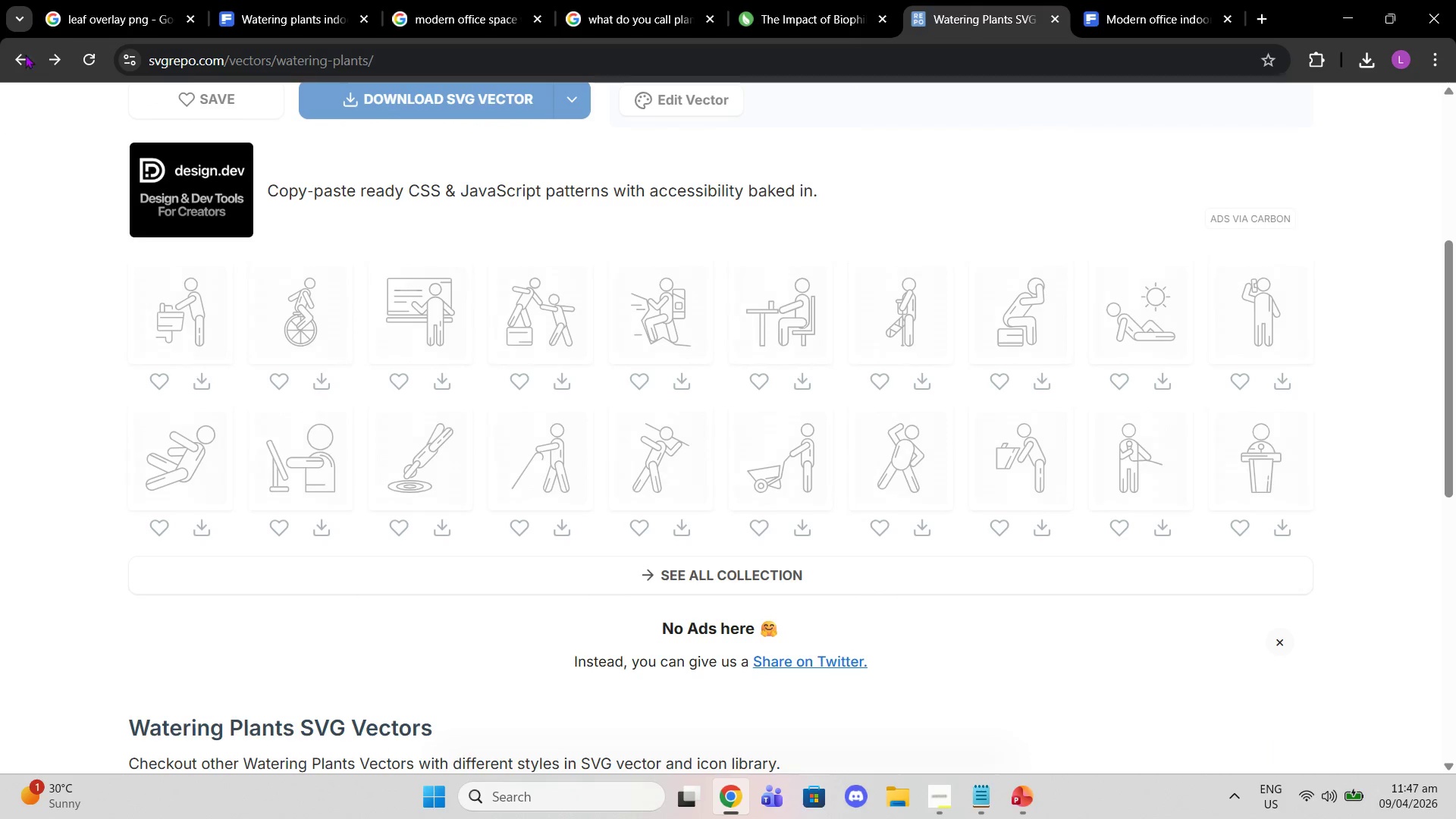 
left_click([21, 49])
 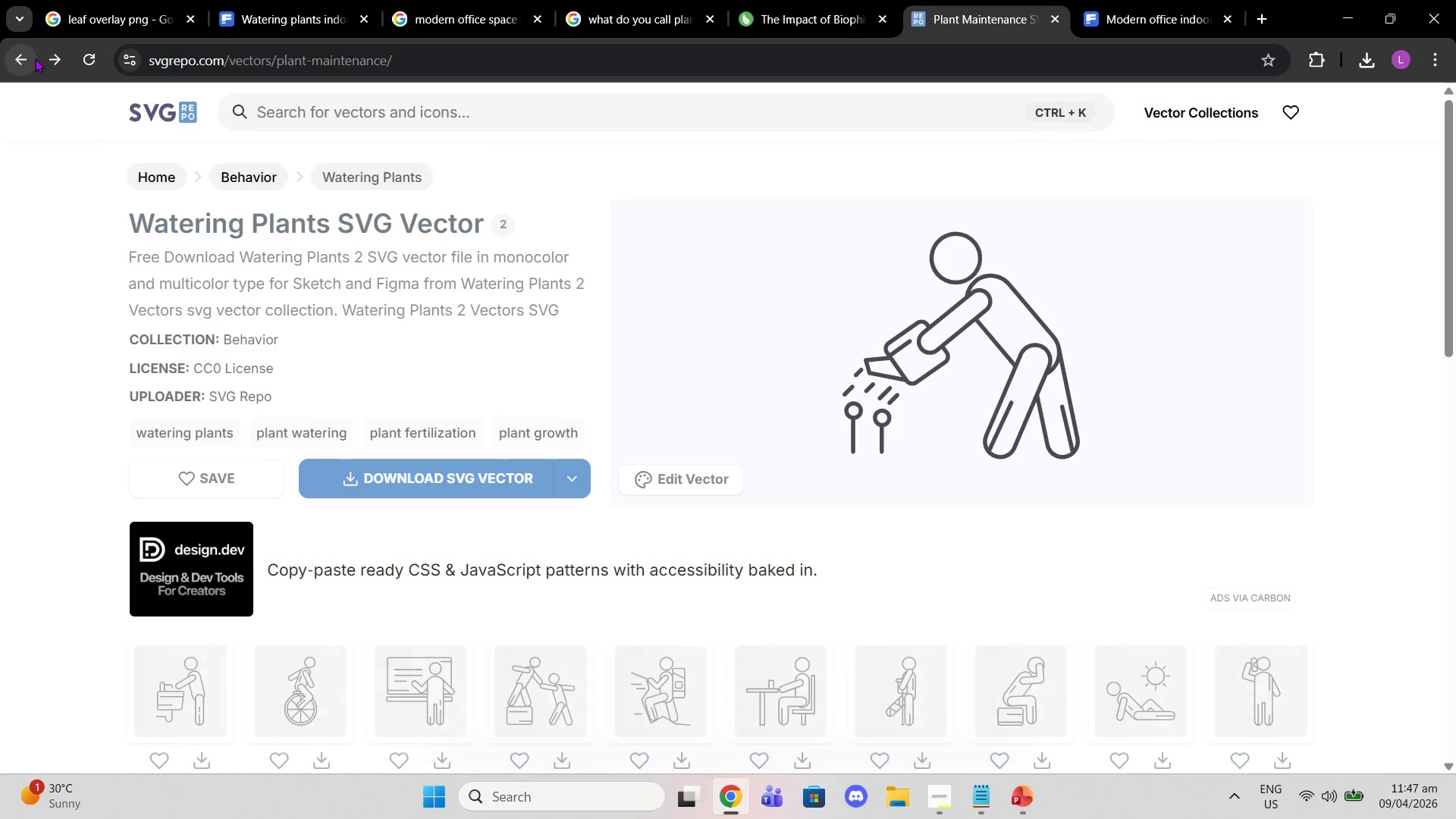 
double_click([35, 58])
 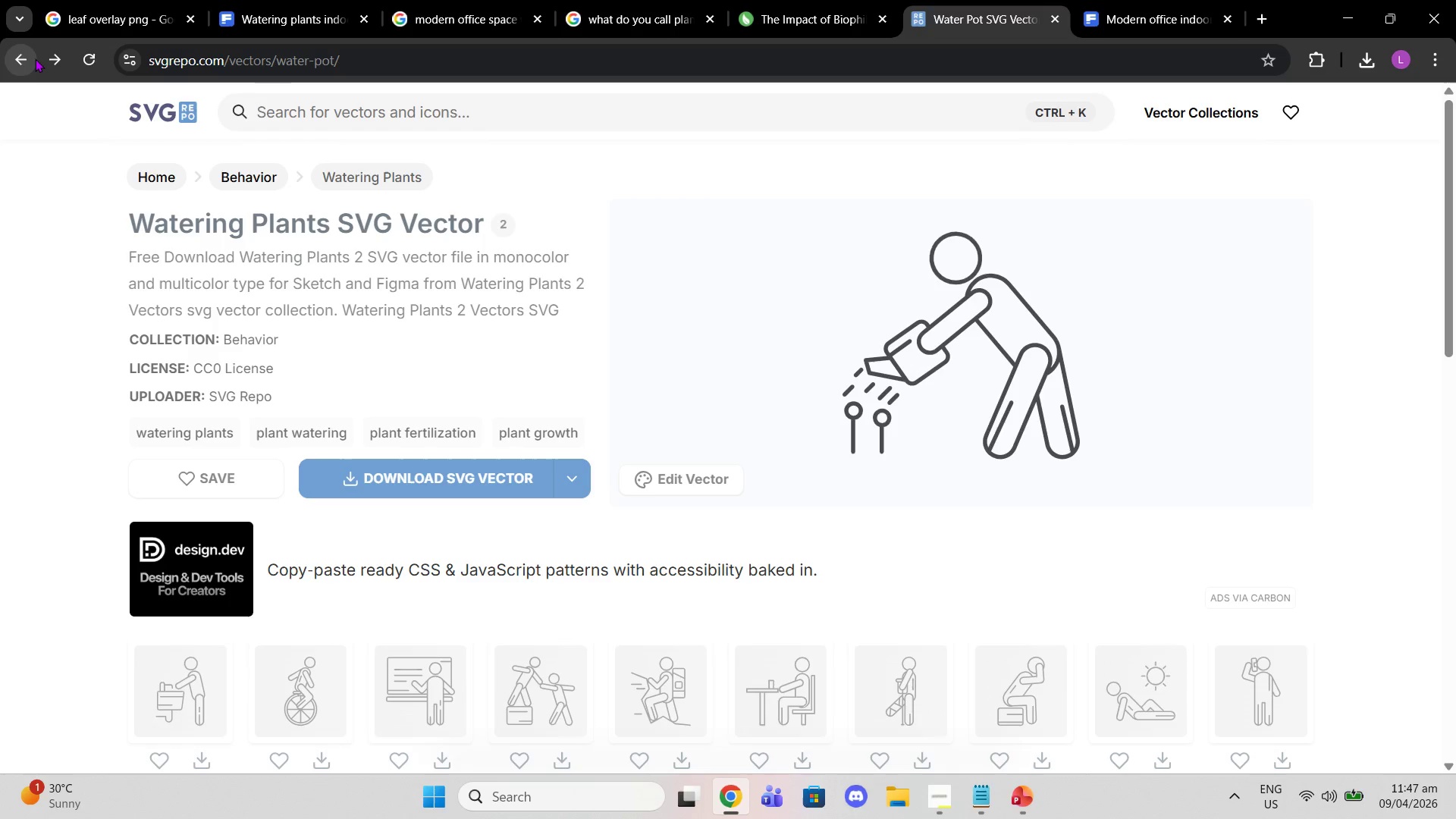 
left_click([35, 58])
 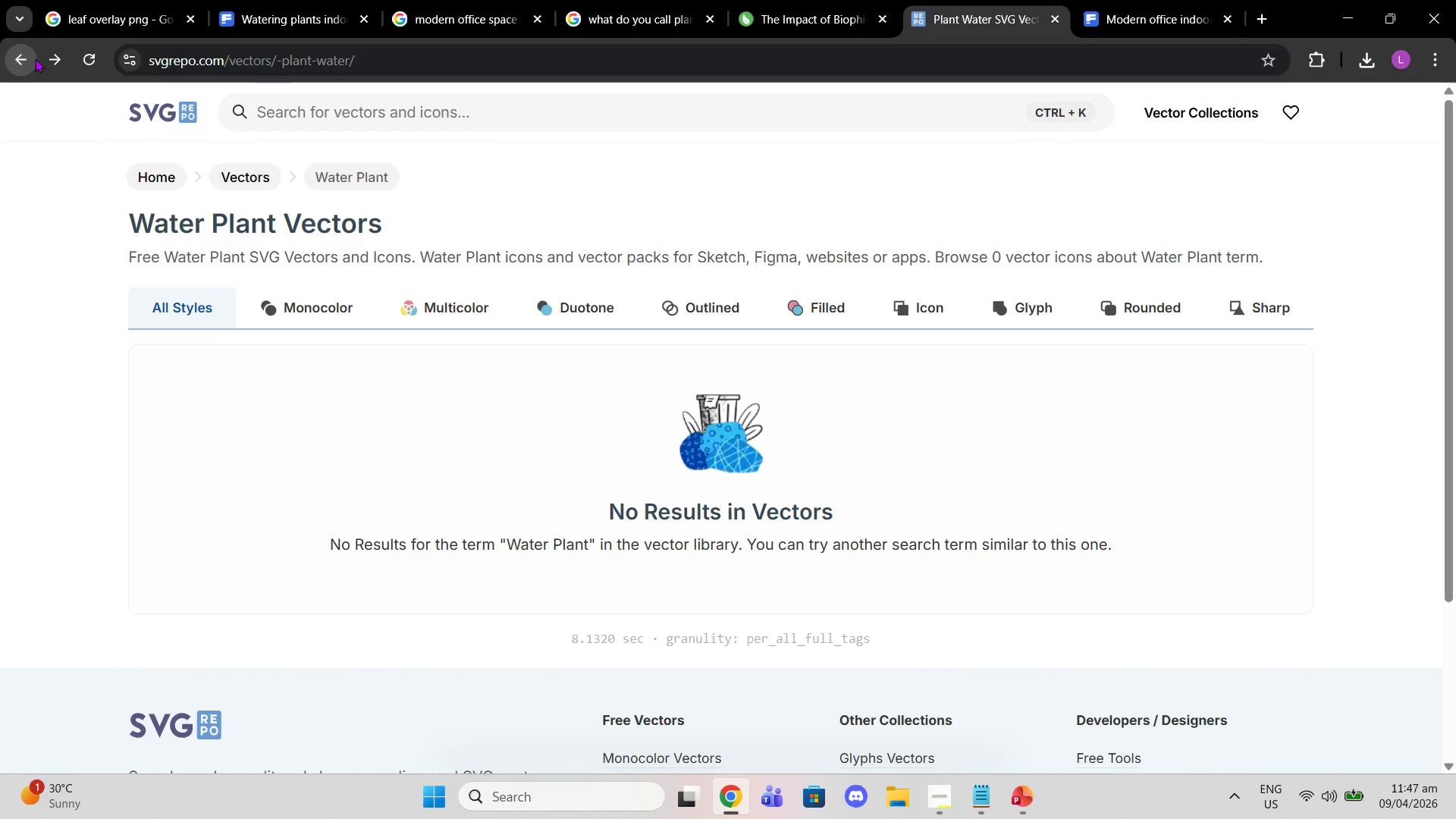 
double_click([35, 58])
 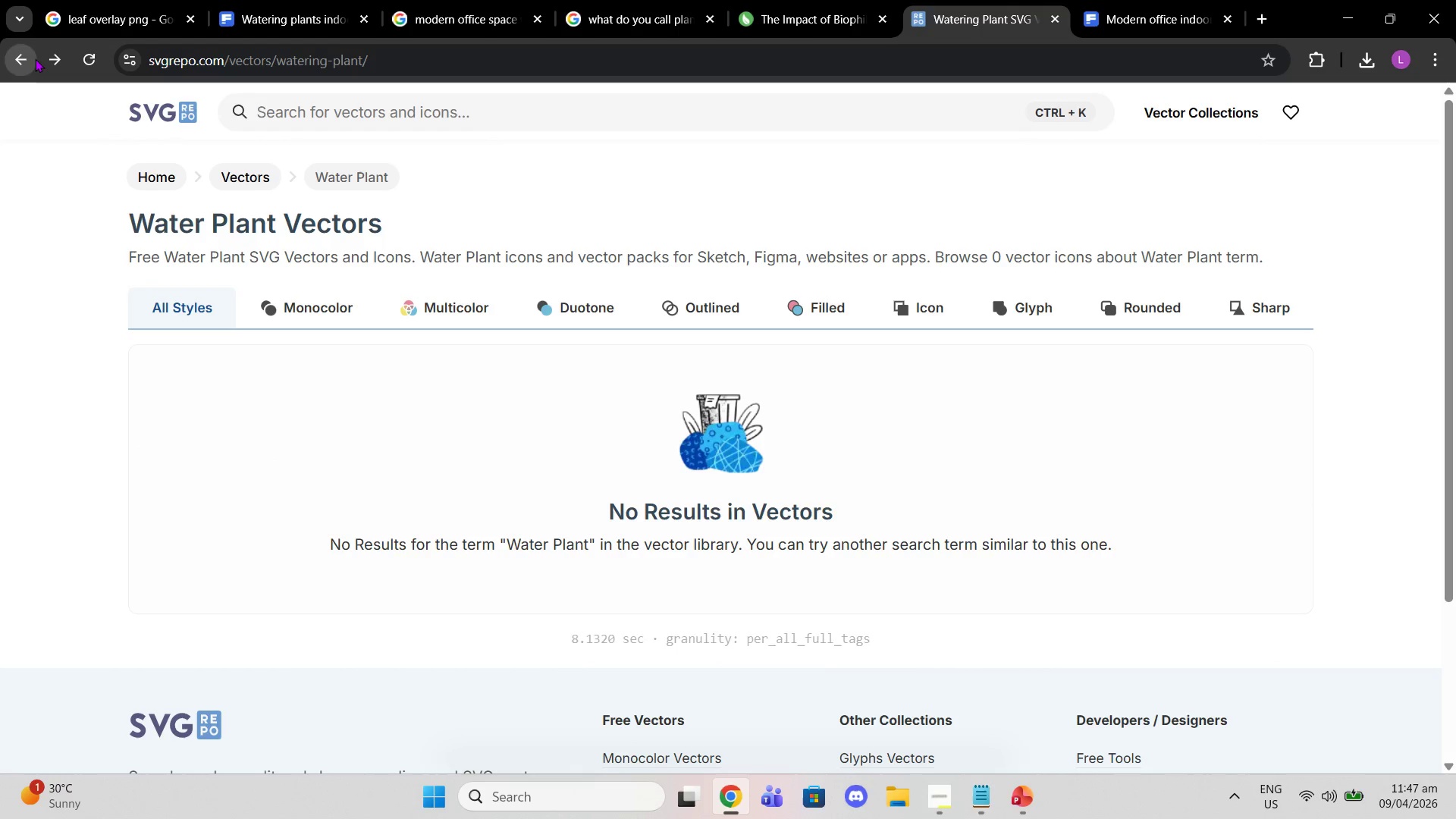 
triple_click([35, 58])
 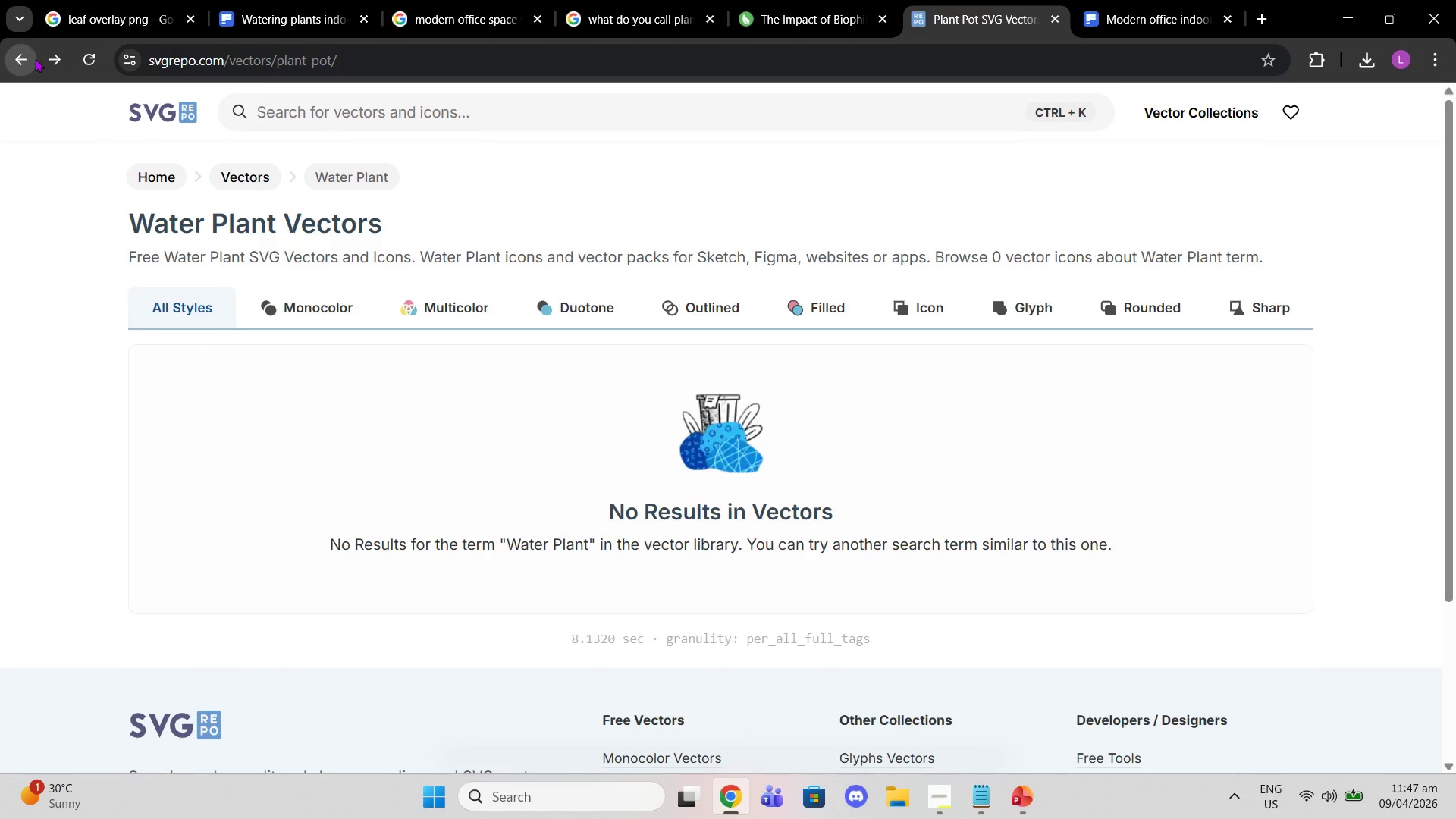 
triple_click([35, 58])
 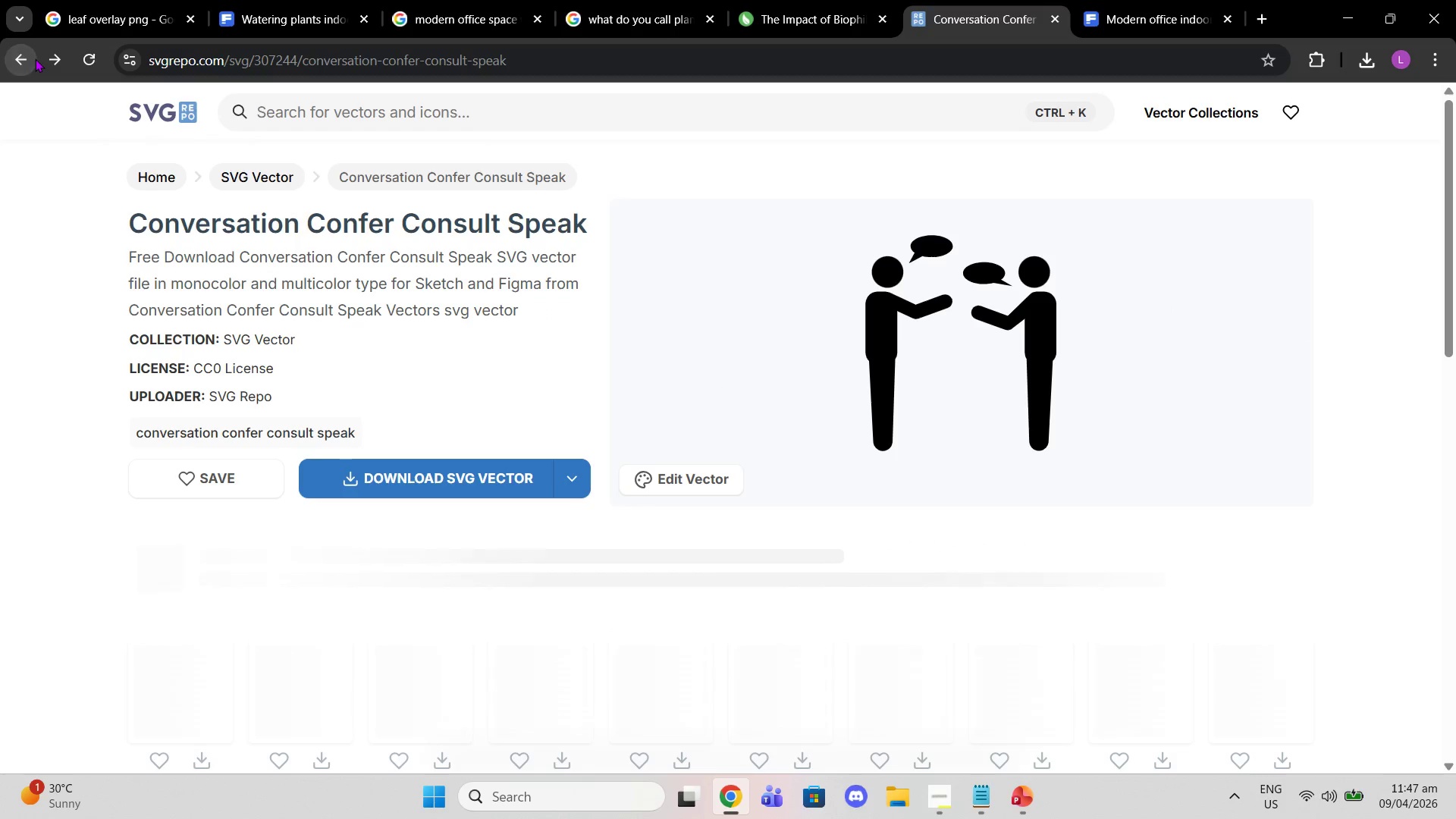 
left_click([35, 58])
 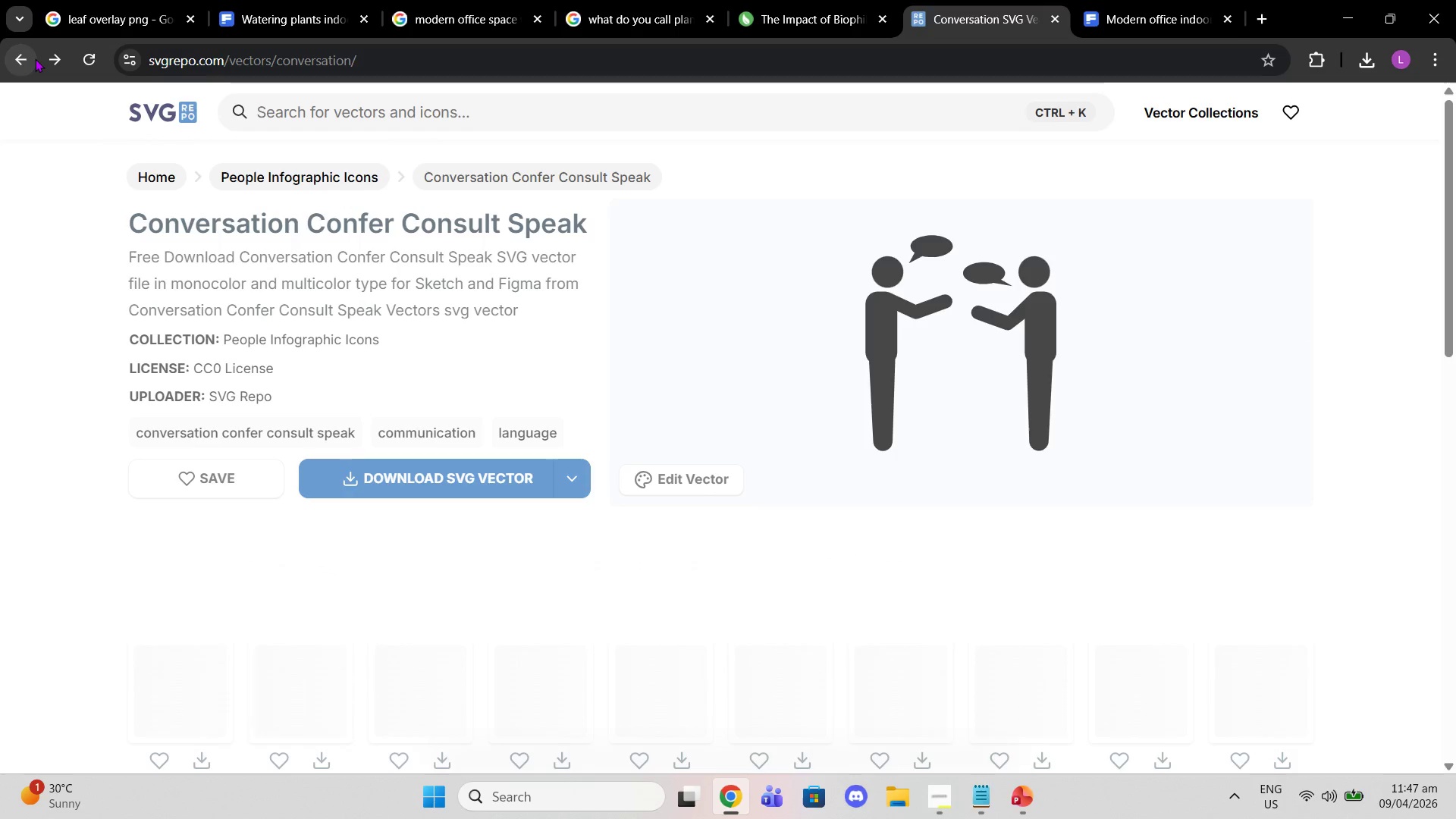 
left_click([35, 58])
 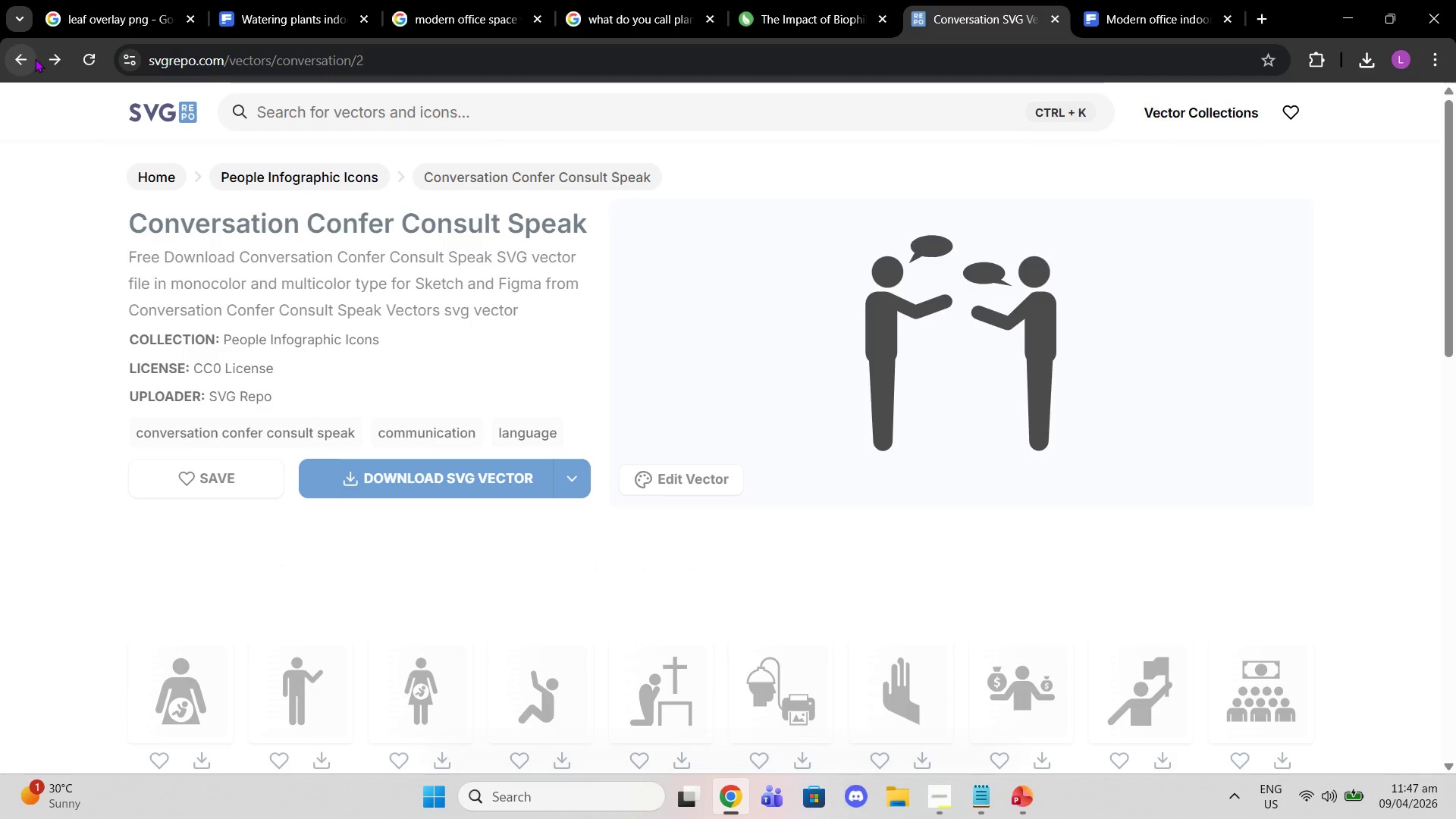 
double_click([35, 58])
 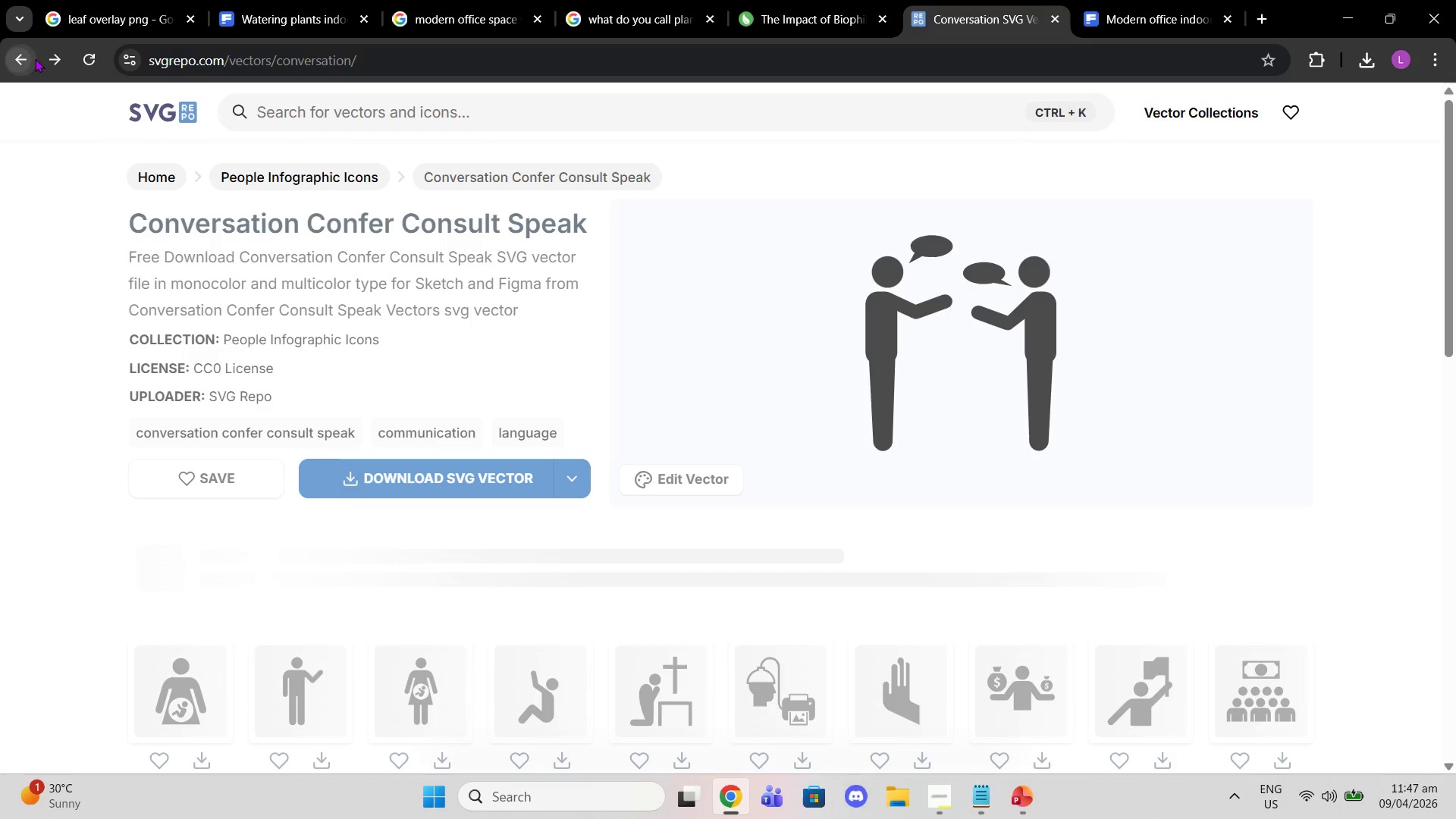 
triple_click([35, 58])
 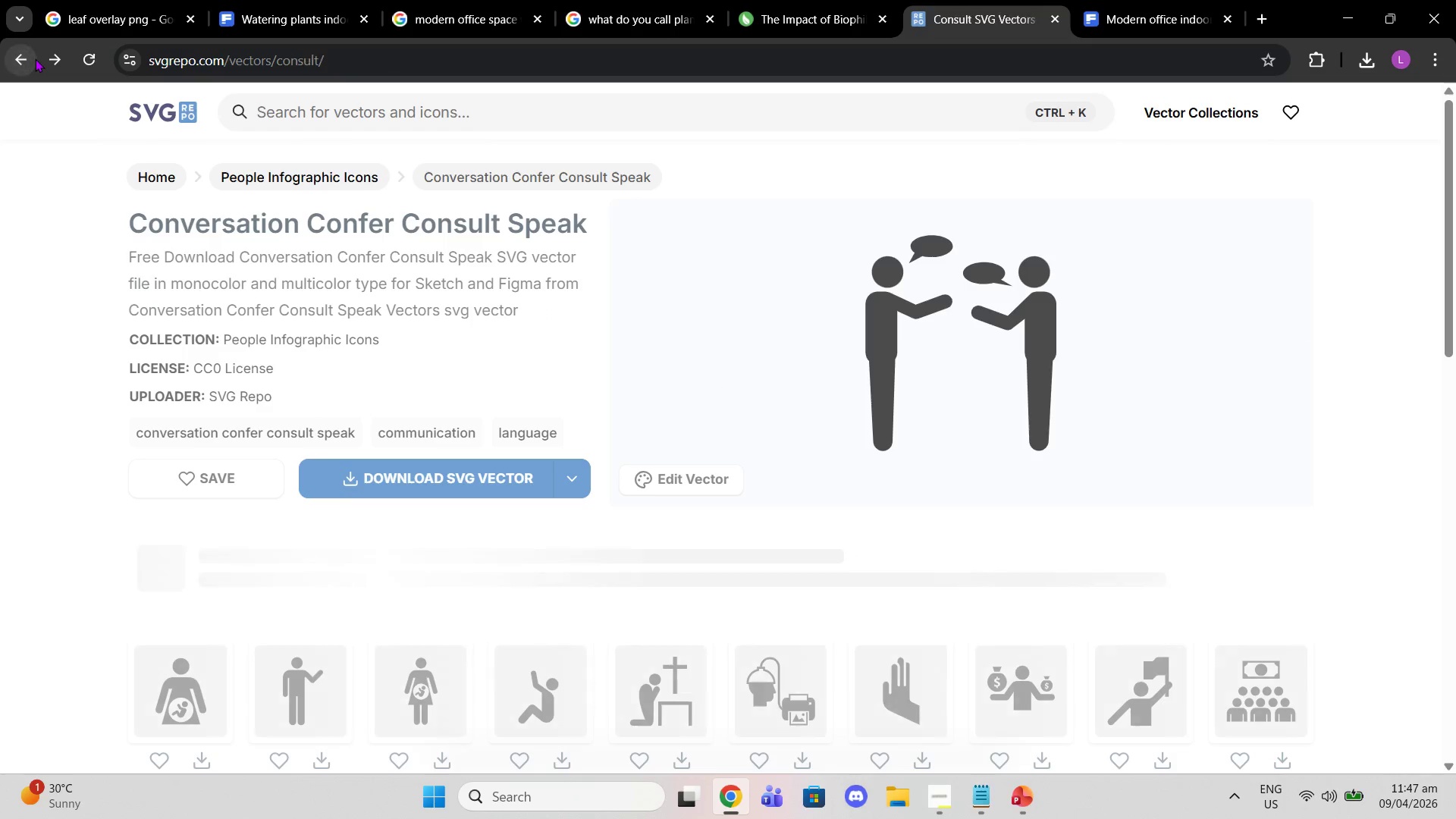 
triple_click([35, 58])
 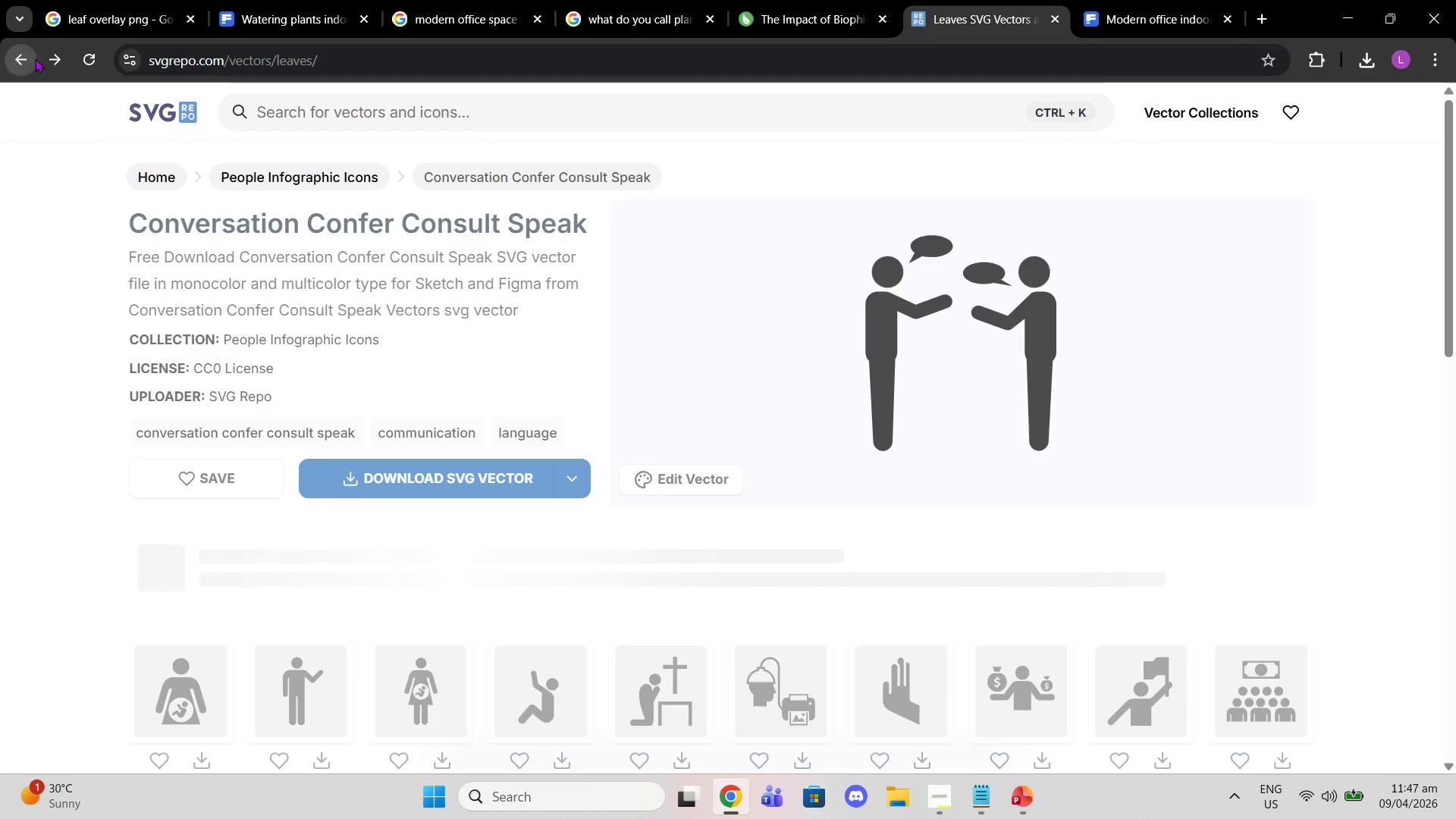 
triple_click([35, 58])
 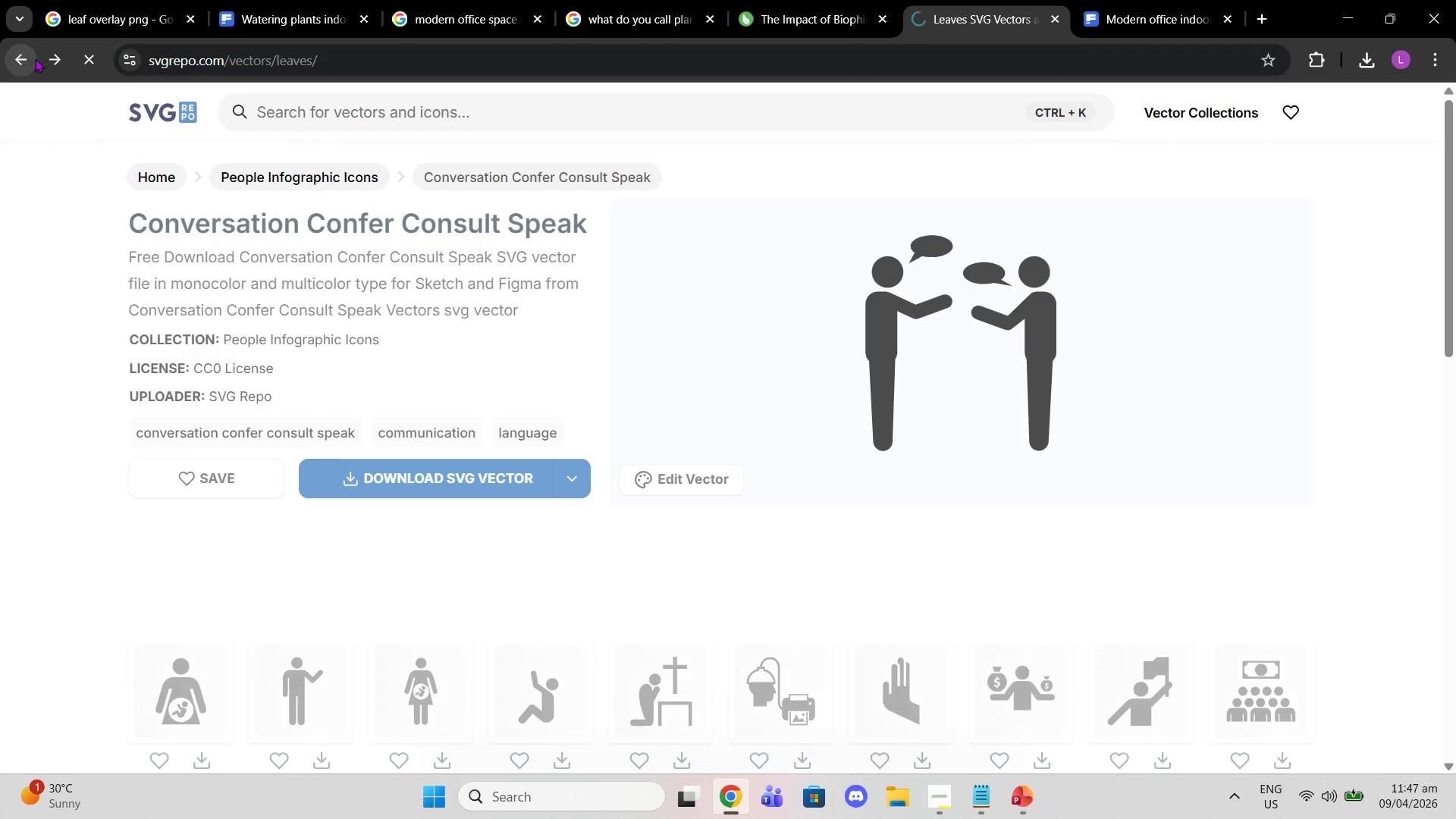 
left_click([35, 58])
 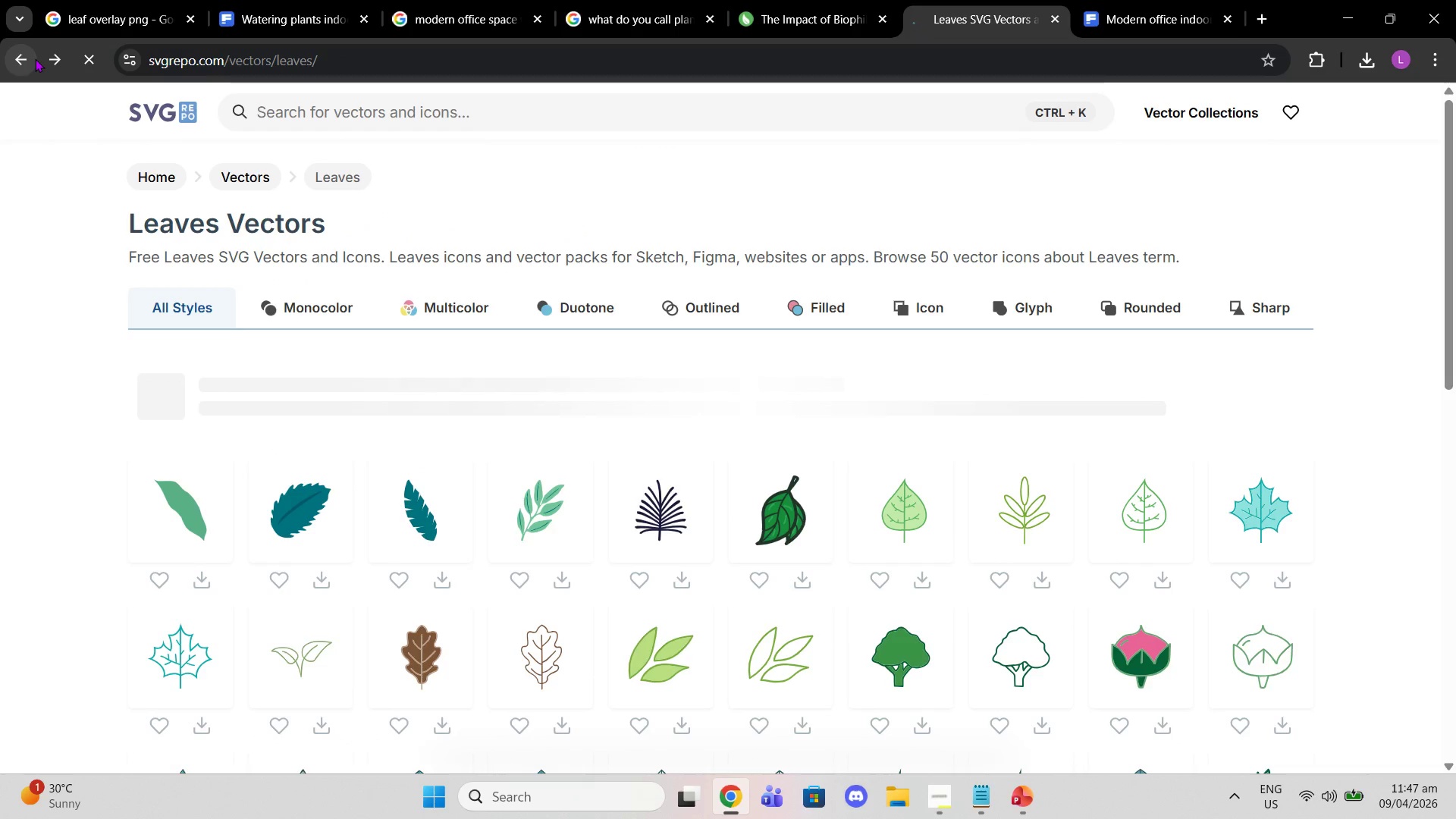 
left_click([35, 58])
 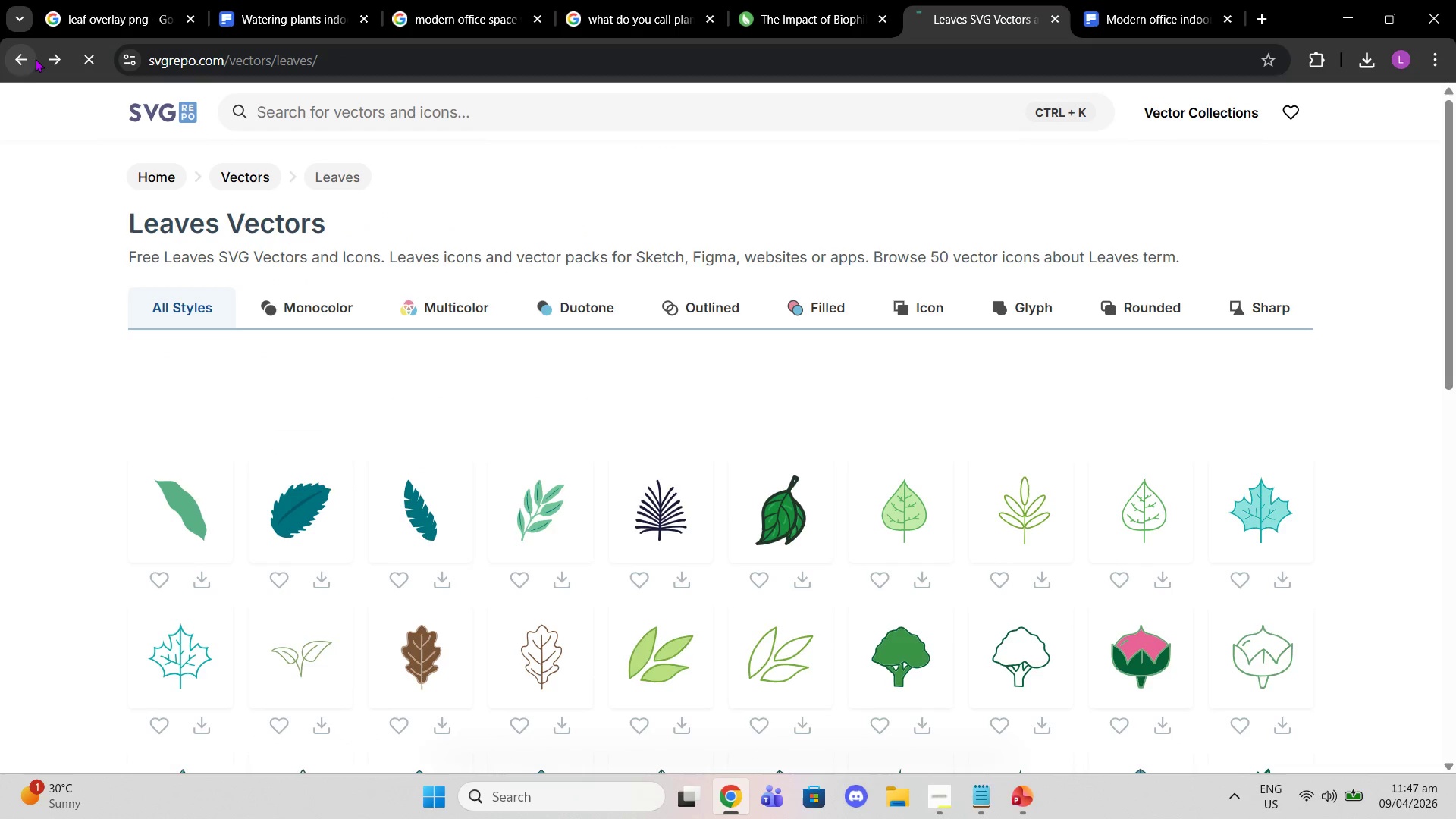 
double_click([35, 58])
 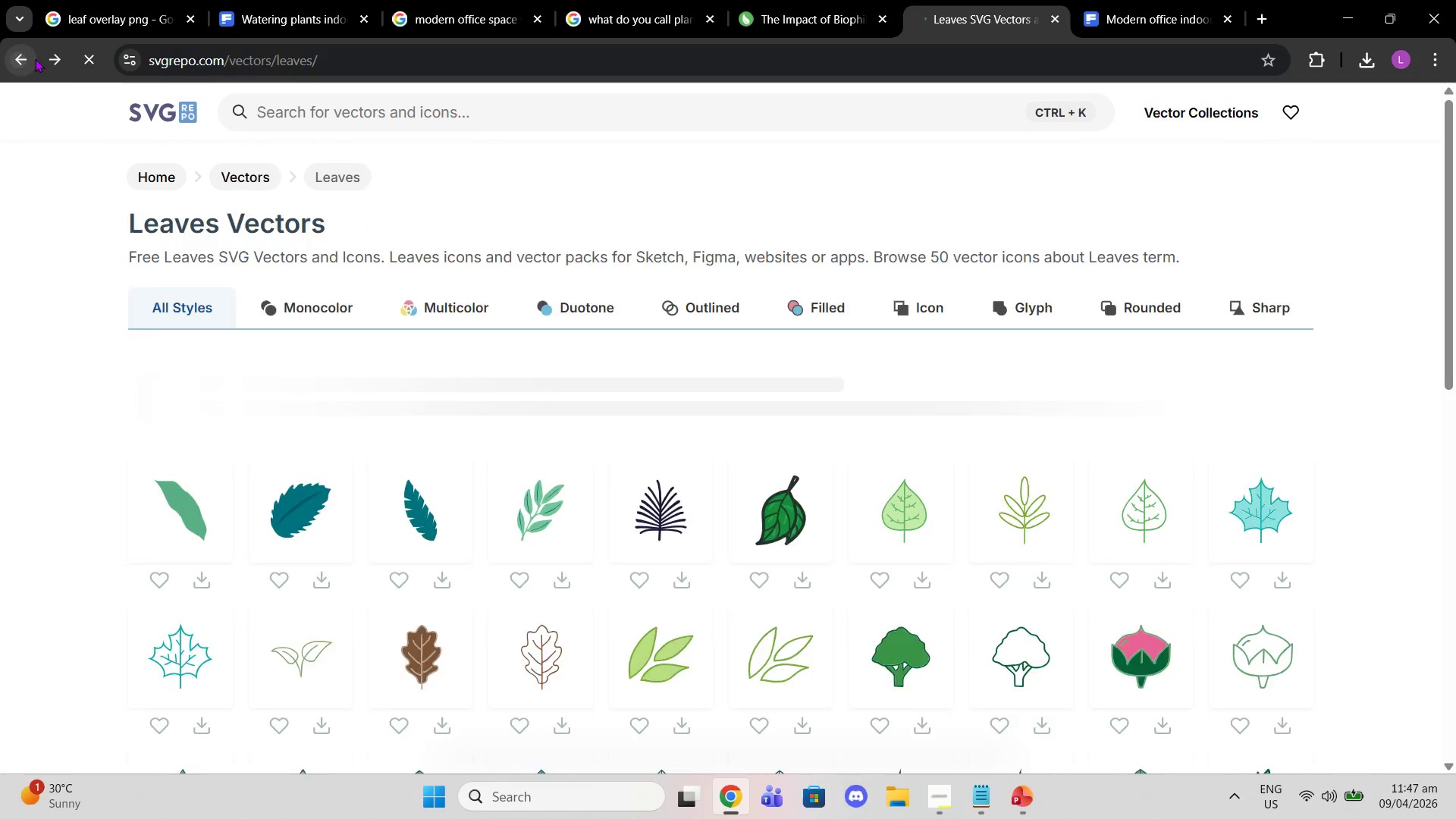 
triple_click([35, 58])
 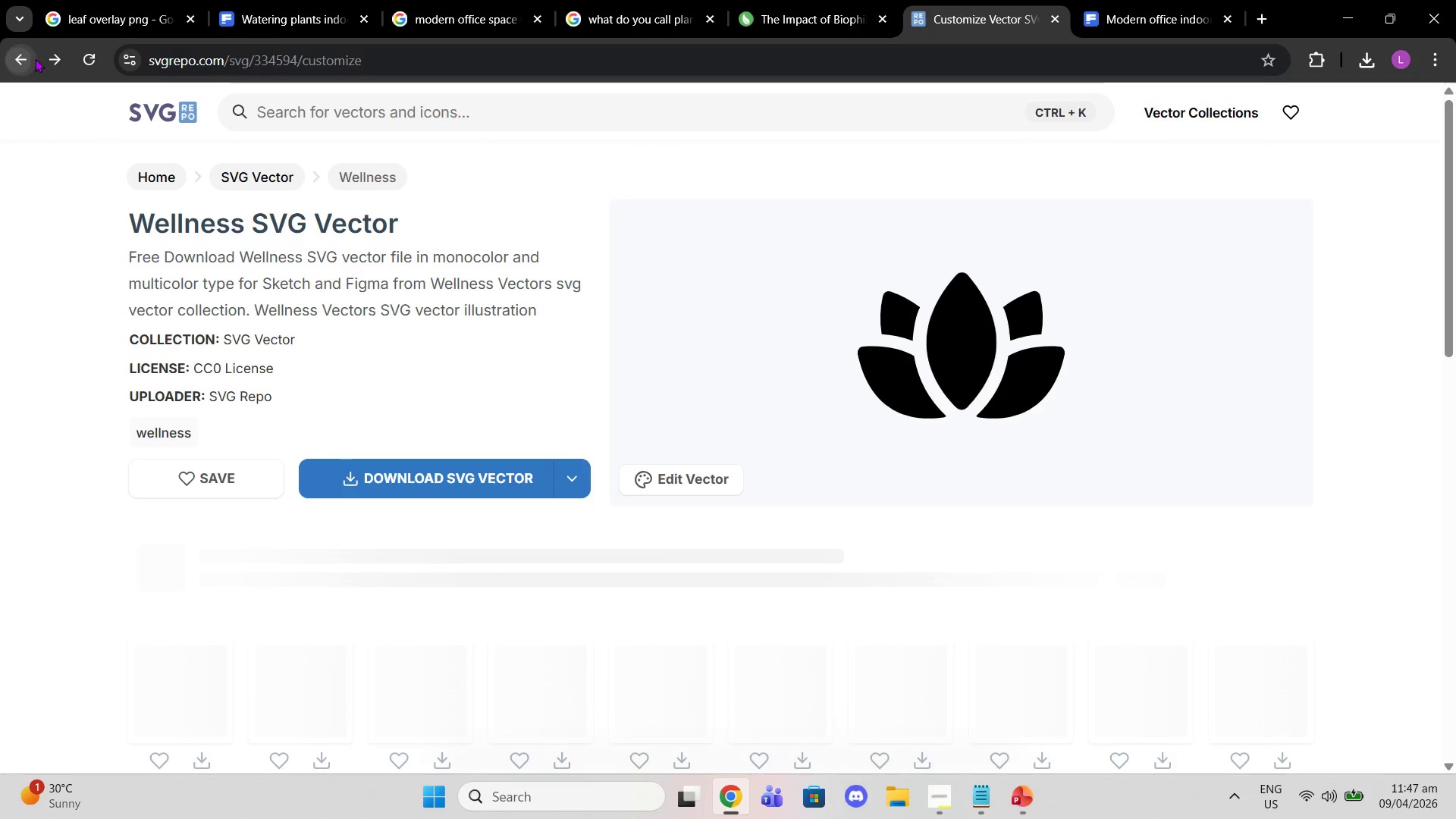 
triple_click([35, 58])
 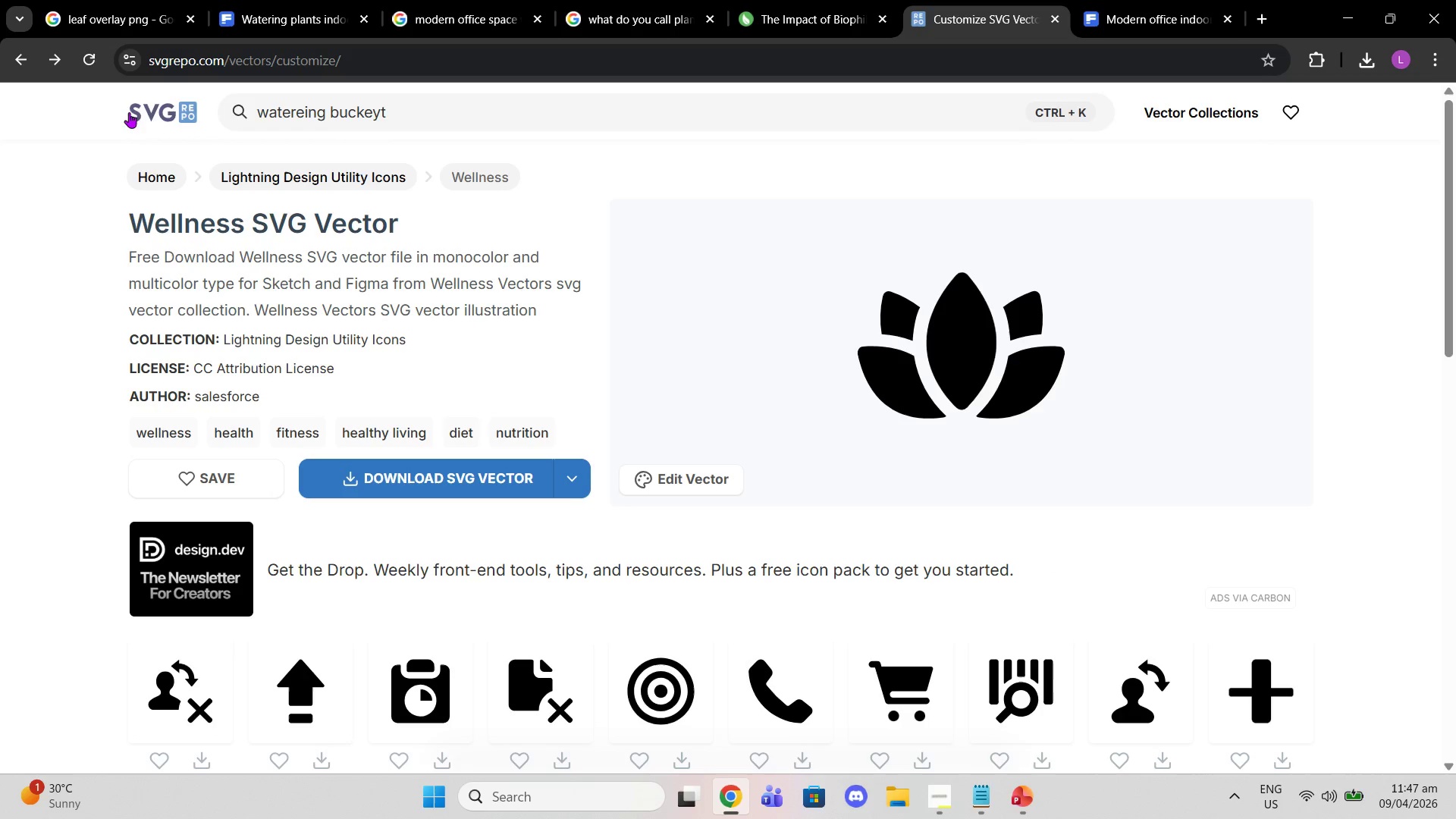 
left_click([58, 55])
 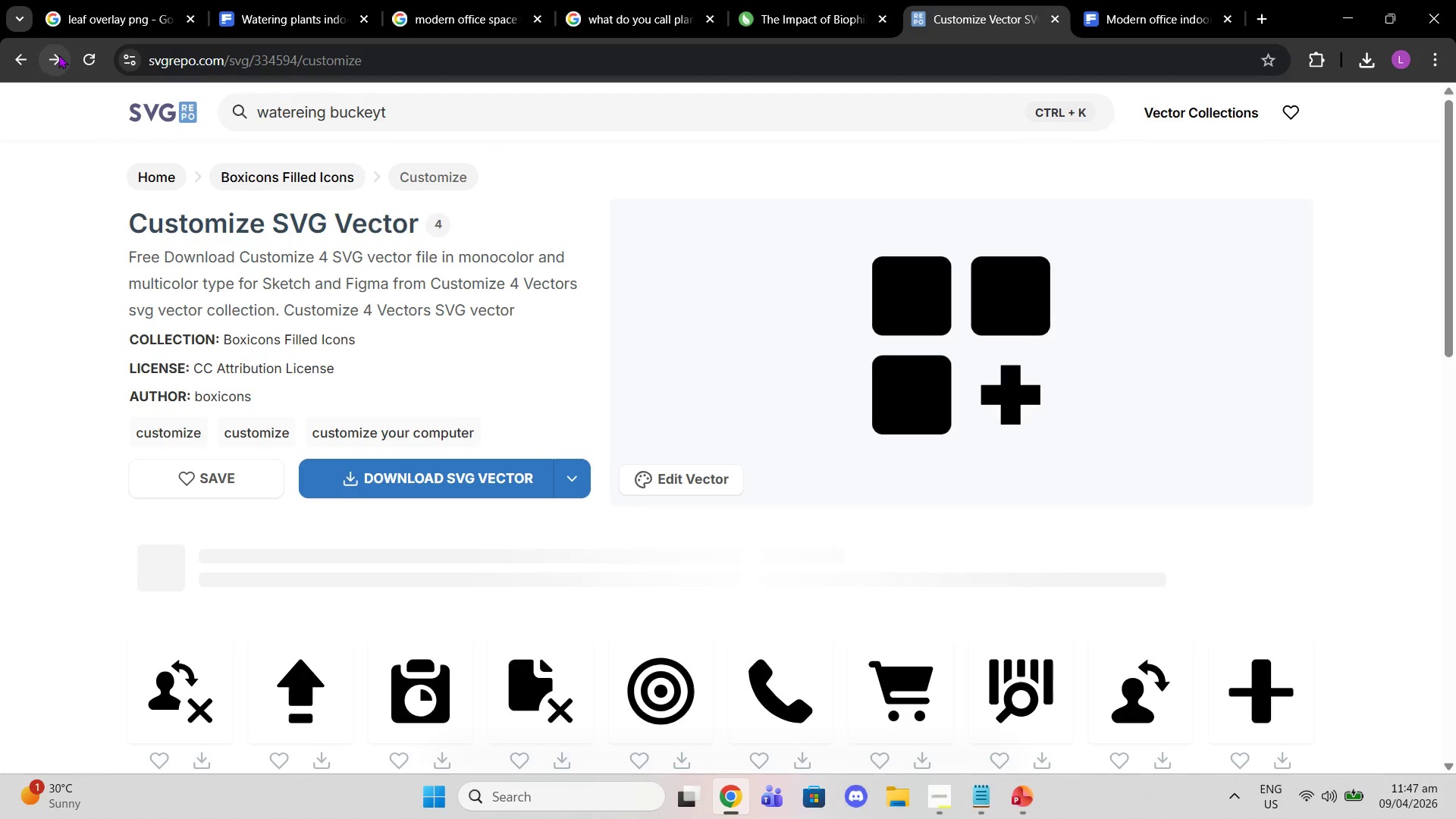 
left_click([58, 55])
 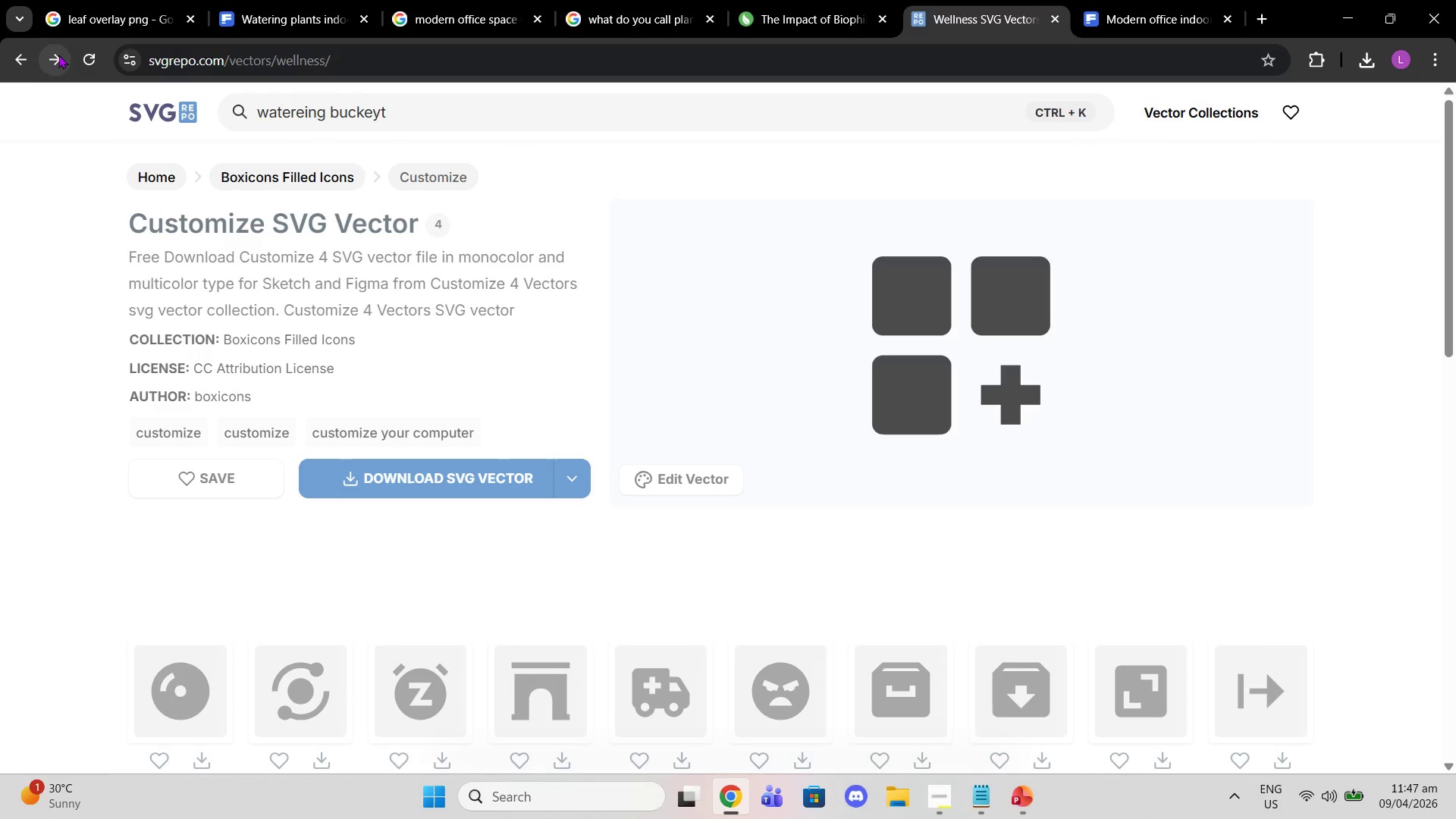 
left_click([58, 55])
 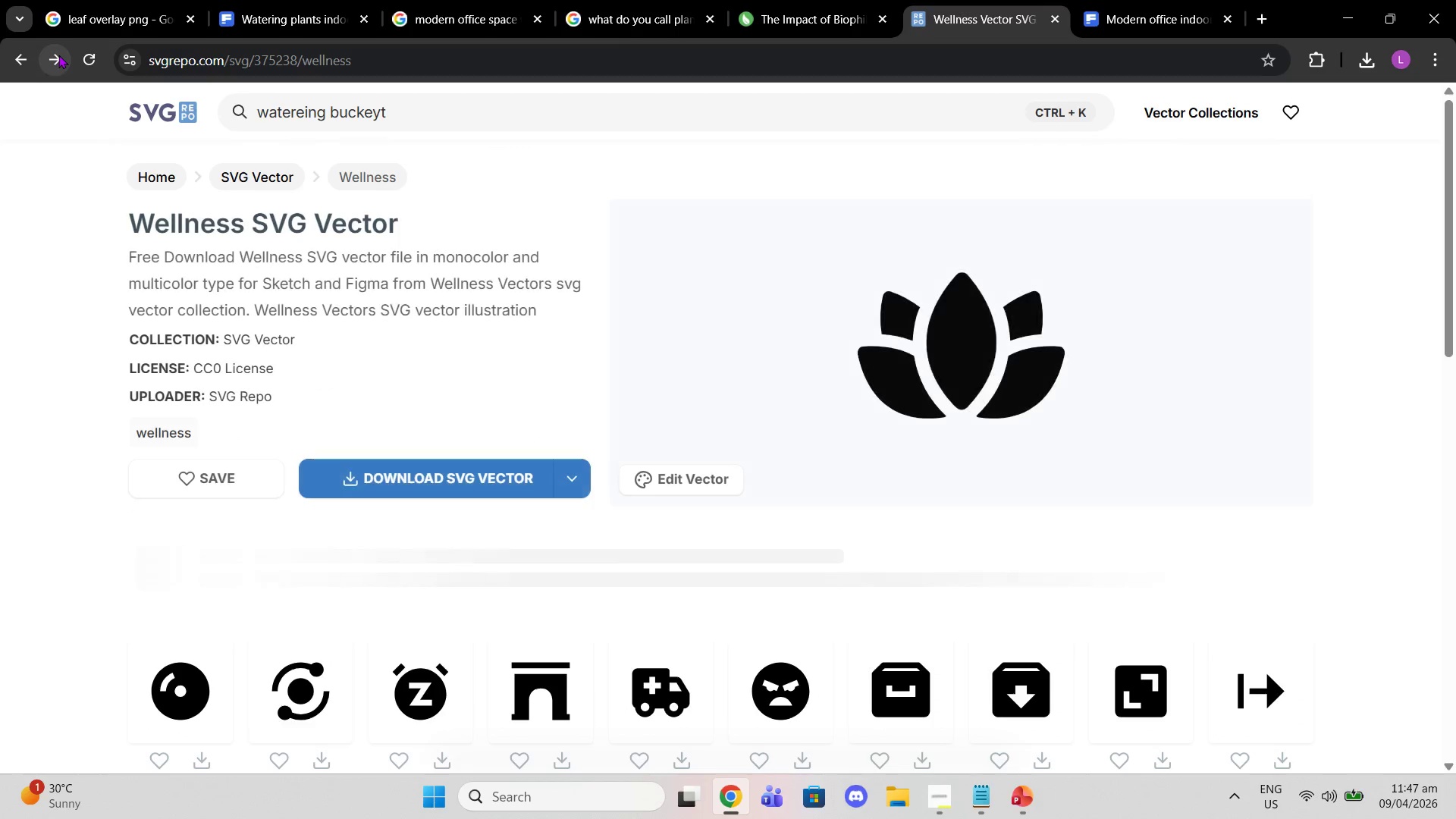 
left_click([58, 55])
 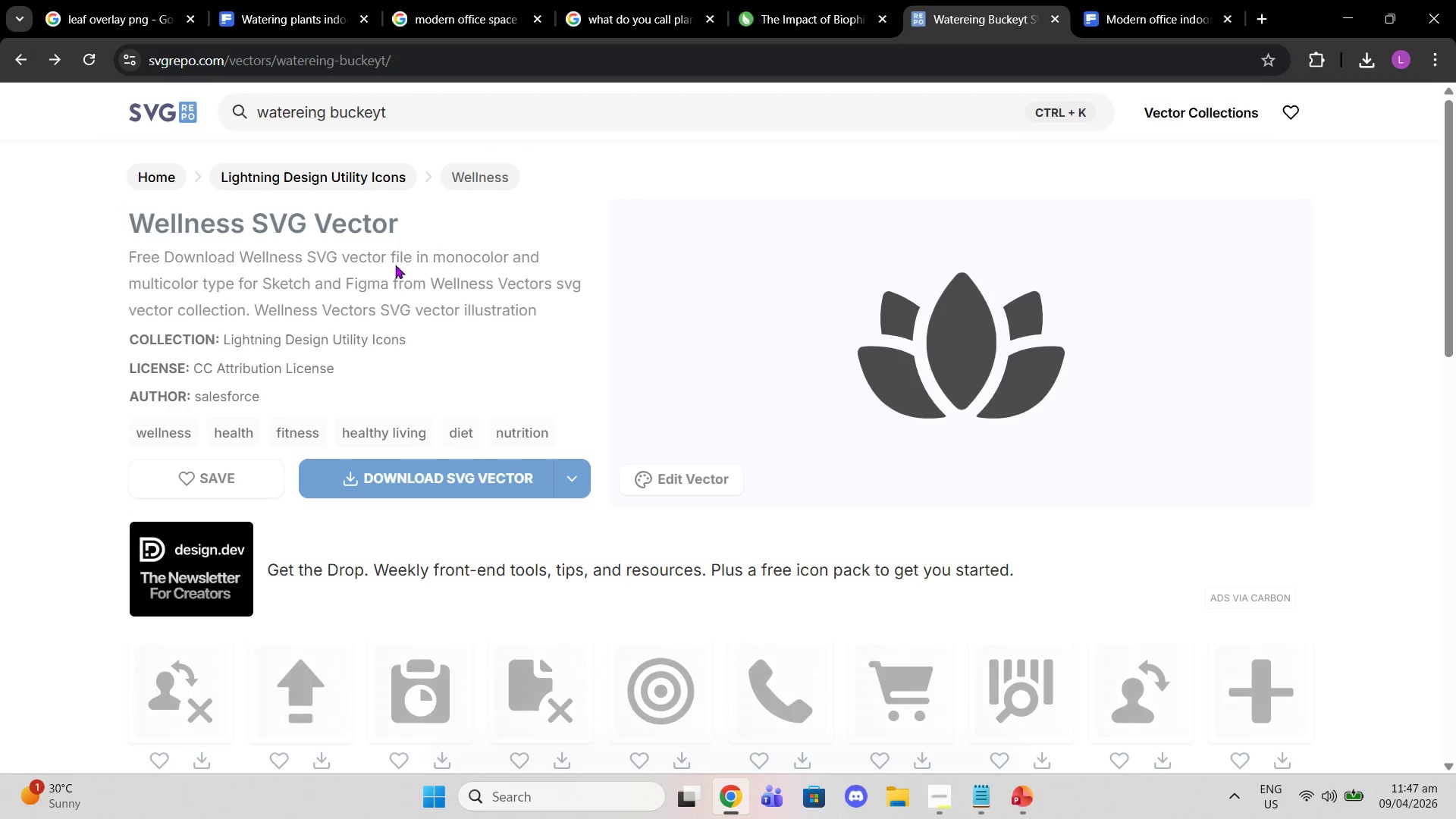 
wait(5.69)
 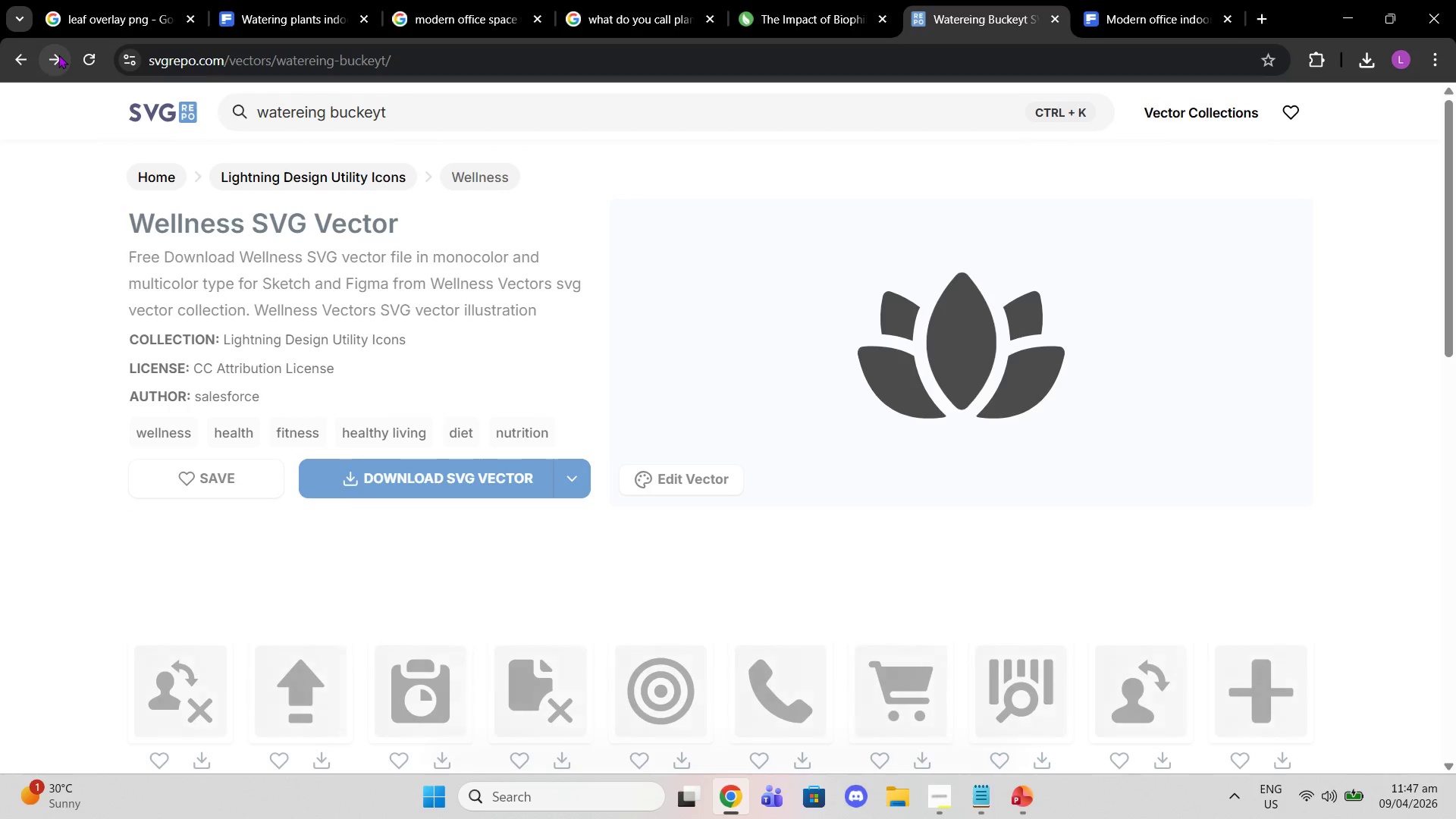 
left_click([88, 67])
 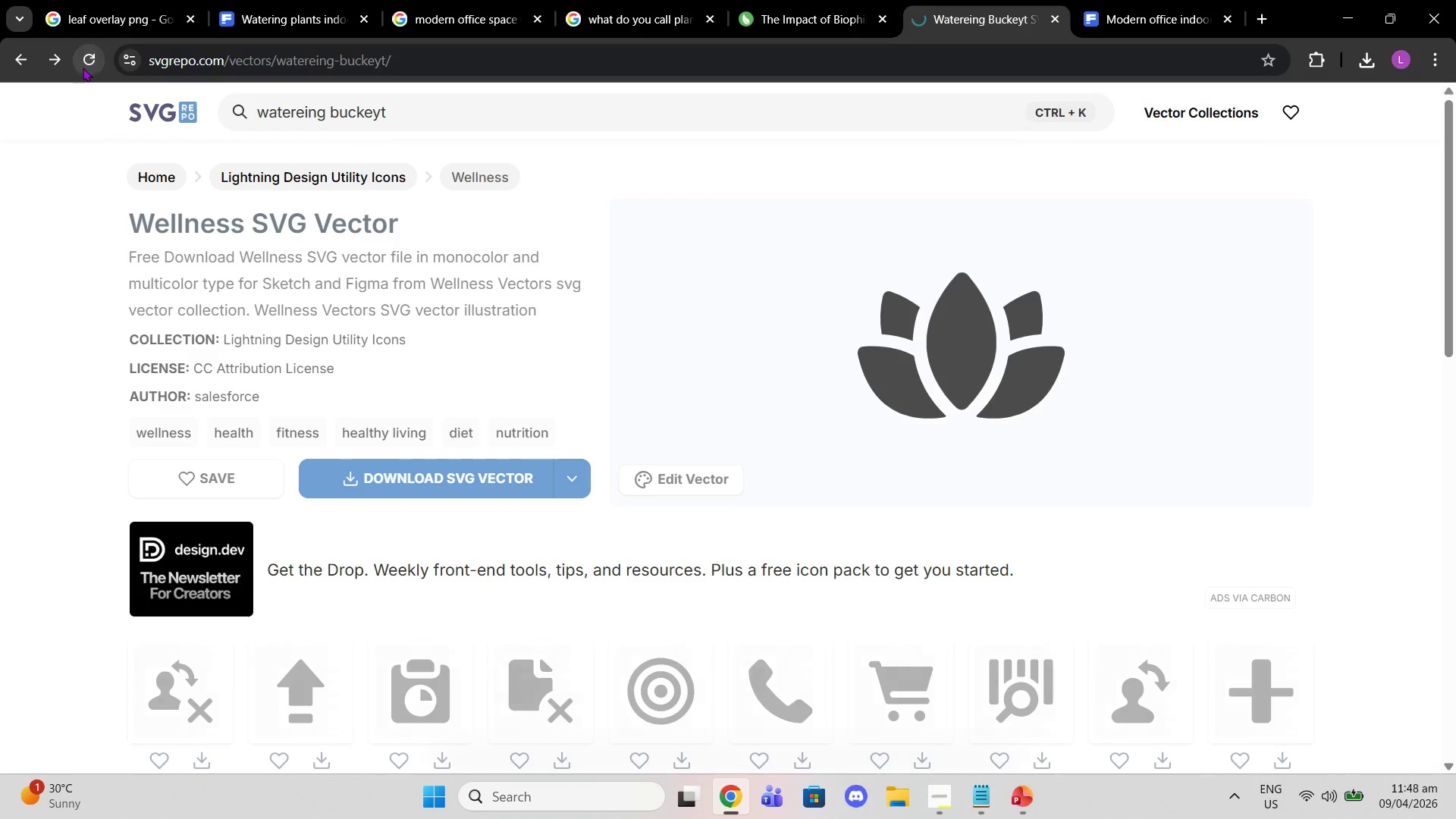 
mouse_move([99, 64])
 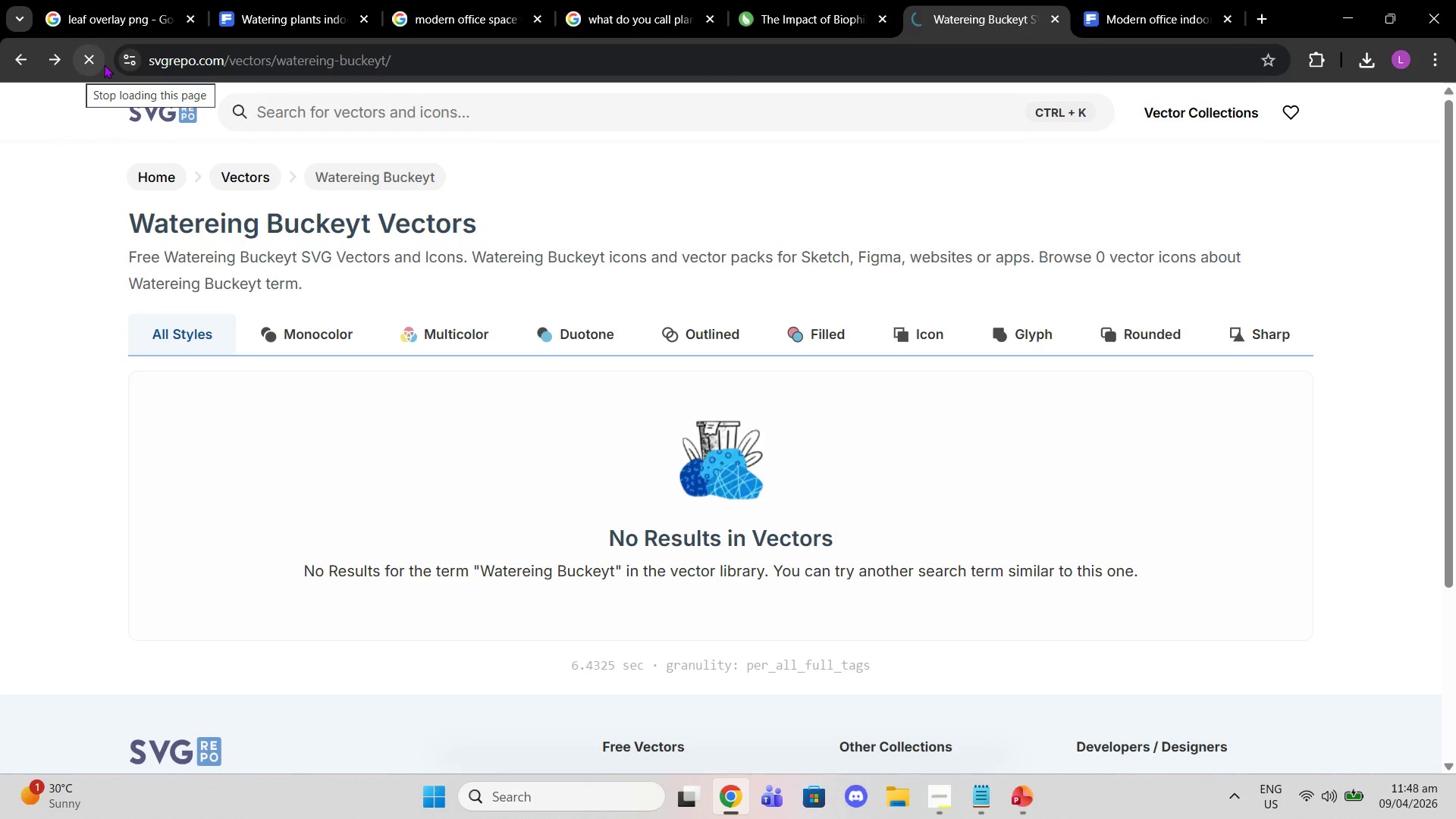 
mouse_move([83, 55])
 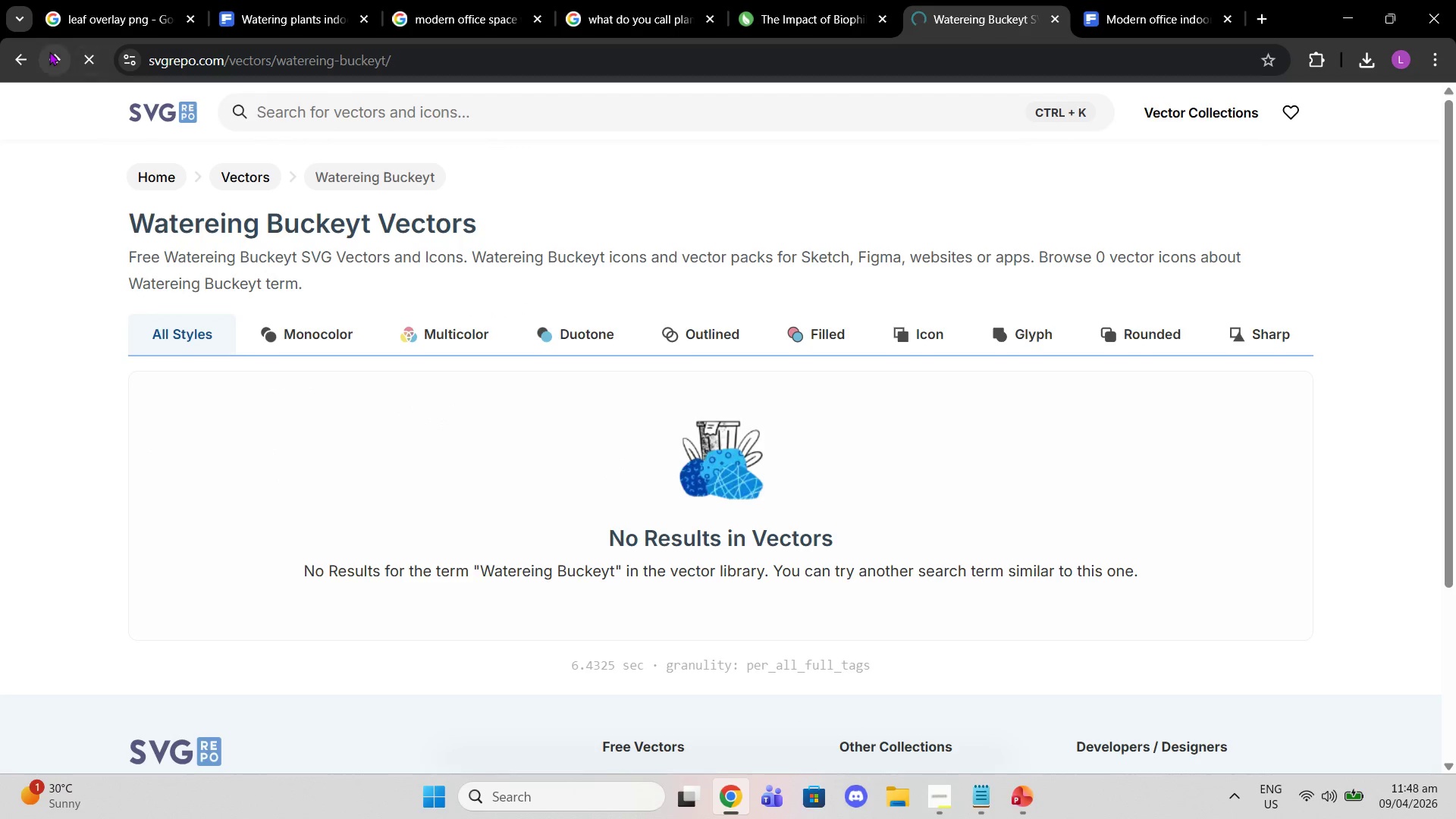 
left_click([49, 52])
 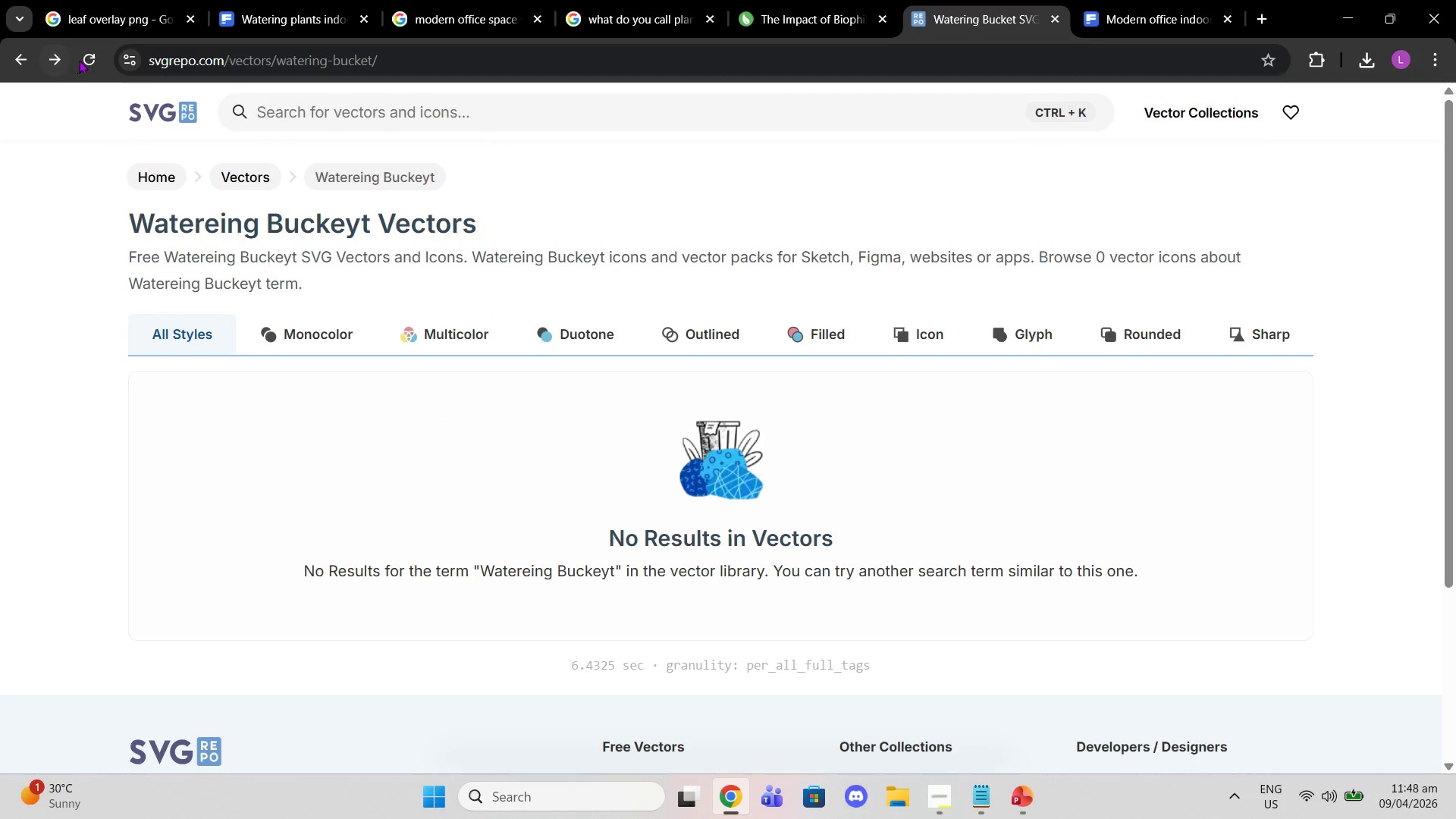 
left_click([94, 61])
 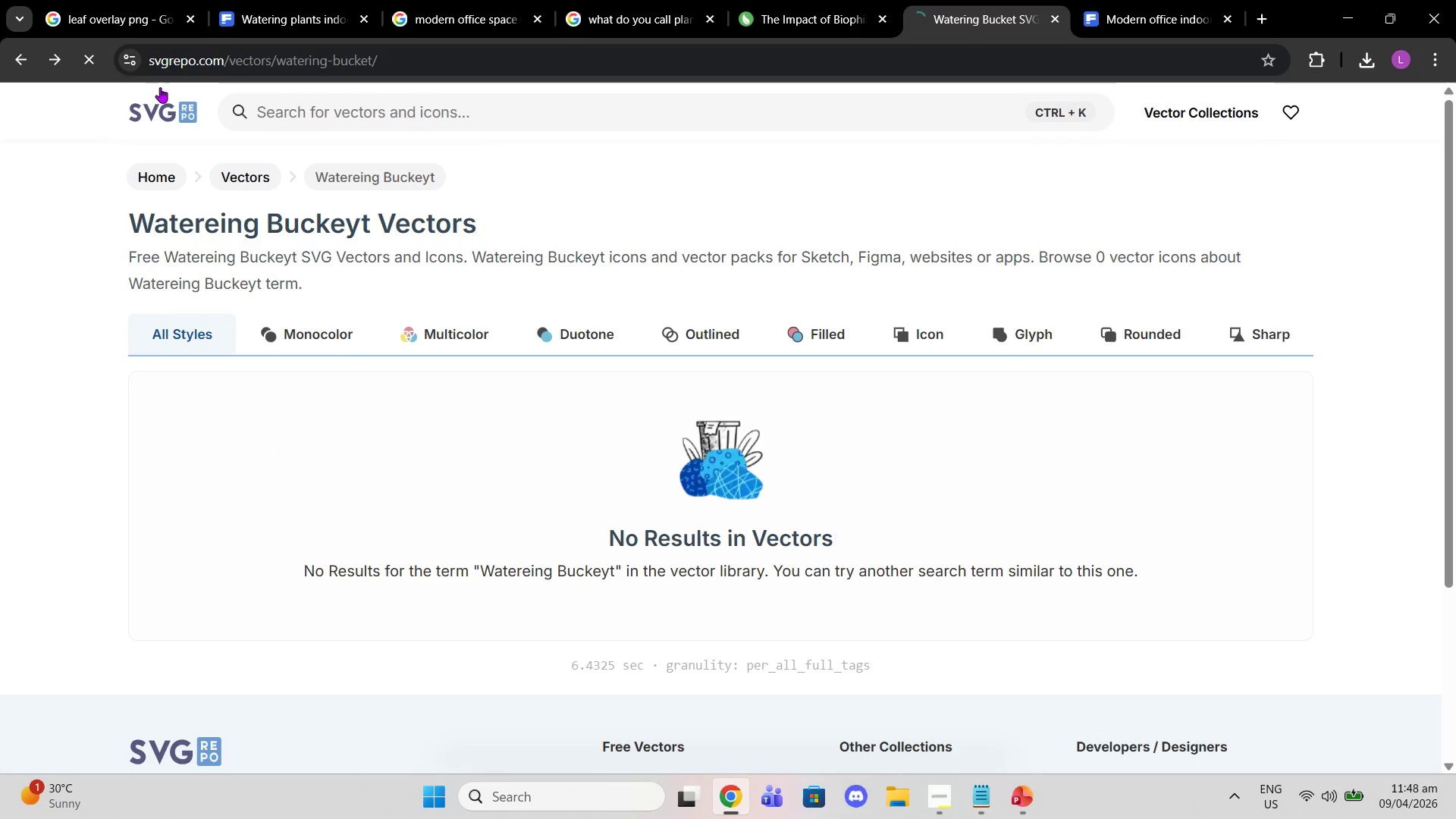 
wait(6.78)
 